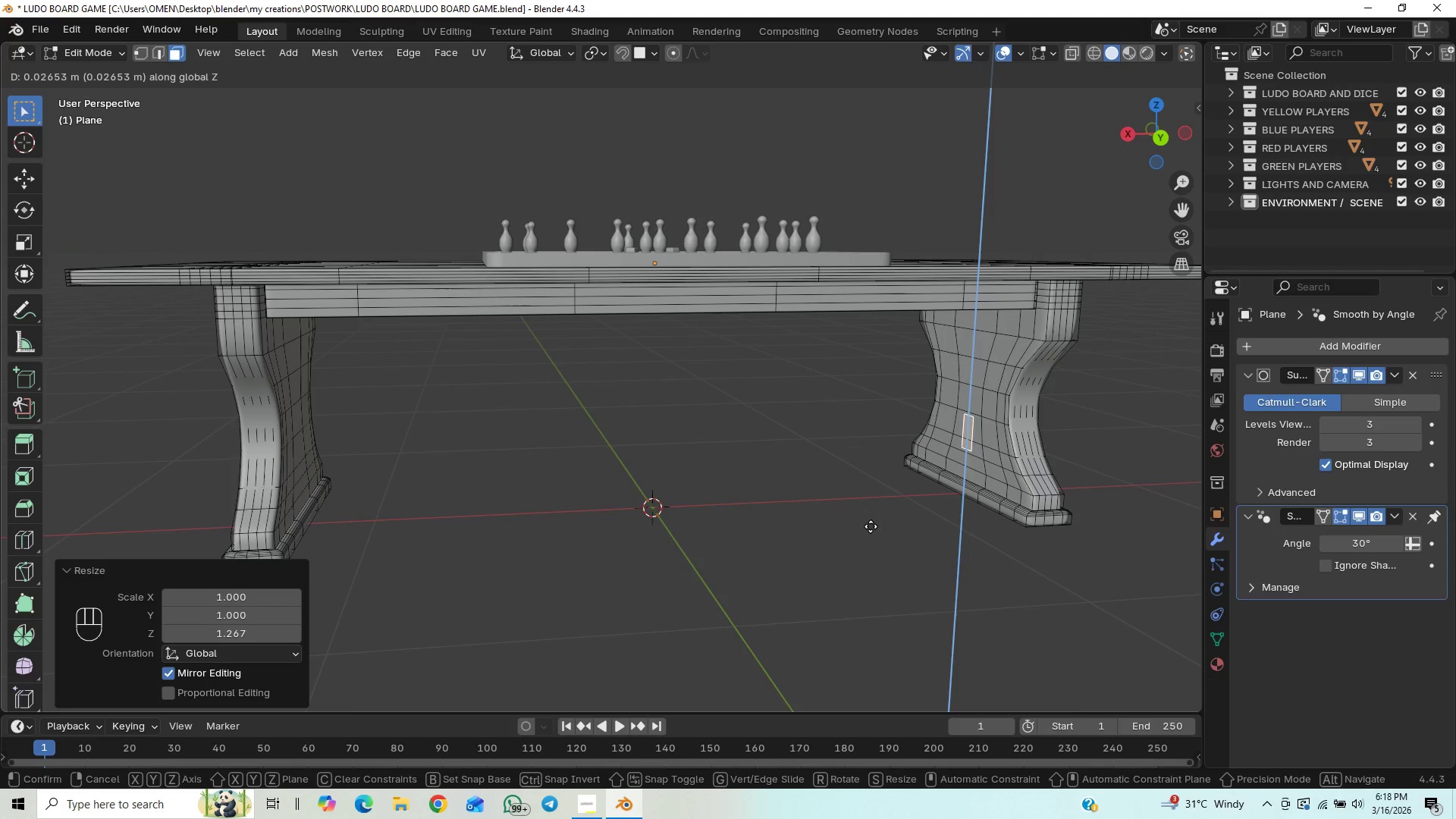 
hold_key(key=ShiftLeft, duration=2.36)
left_click([871, 526])
 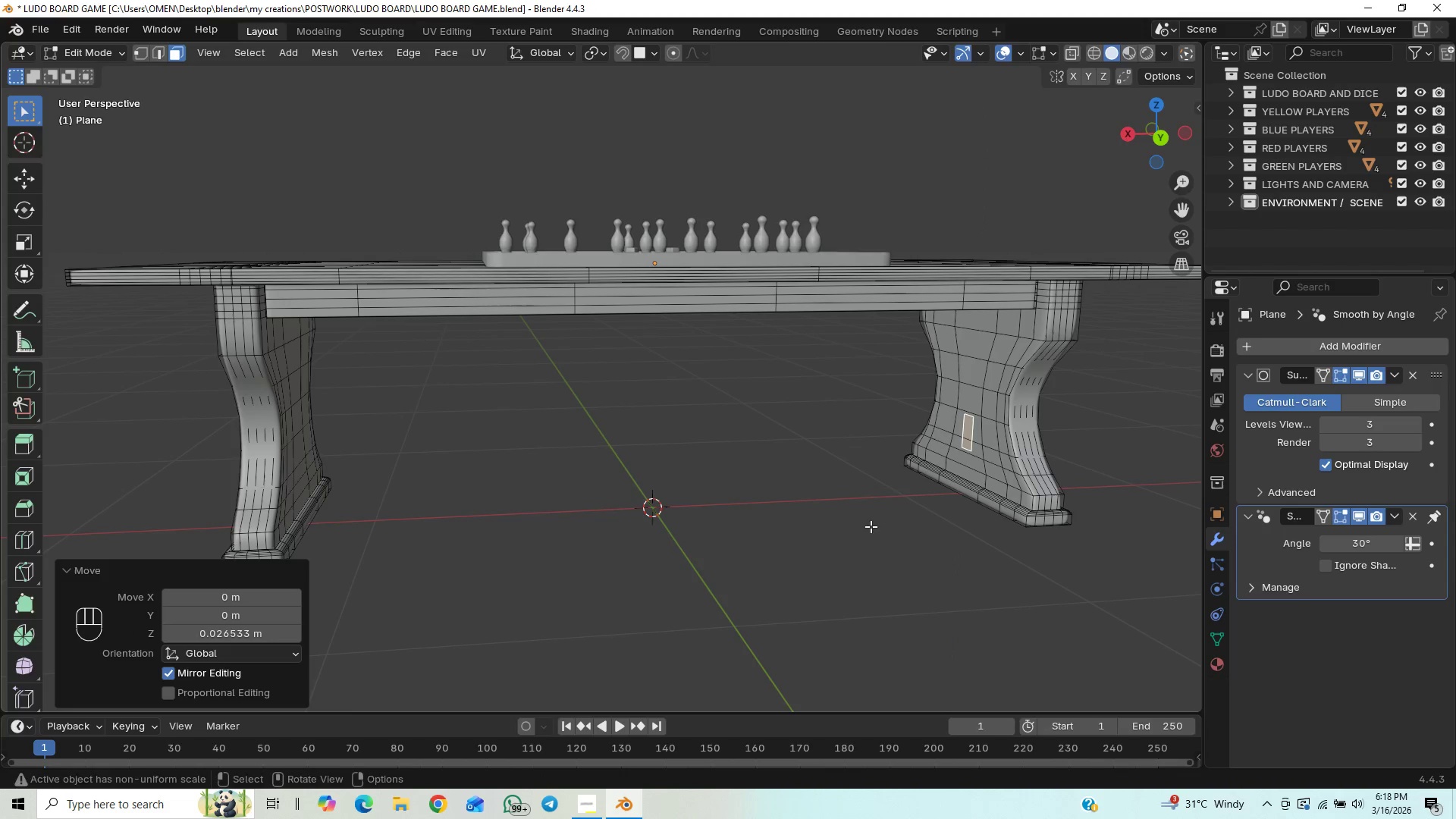 
type(sz)
 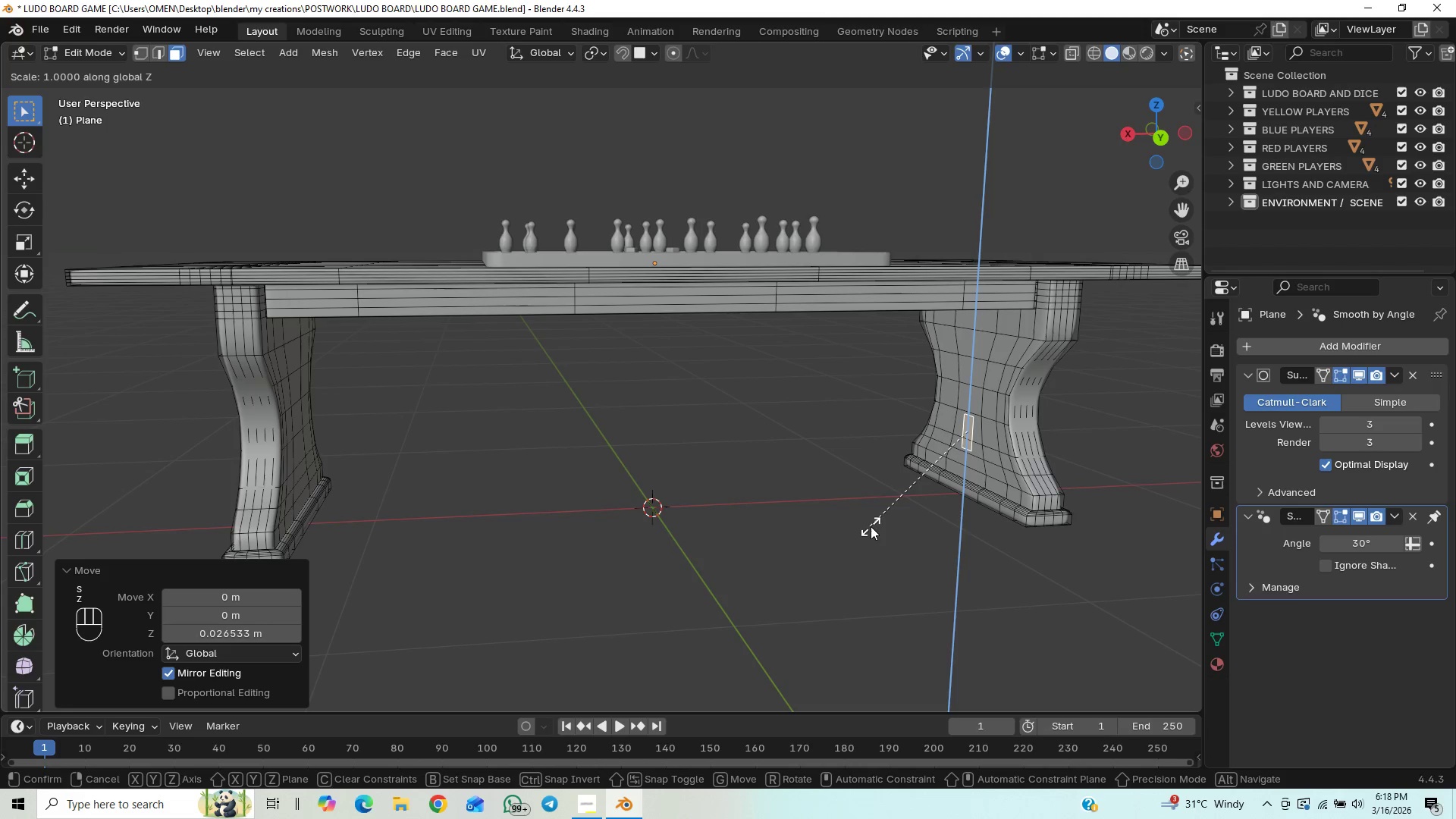 
hold_key(key=ShiftLeft, duration=1.5)
 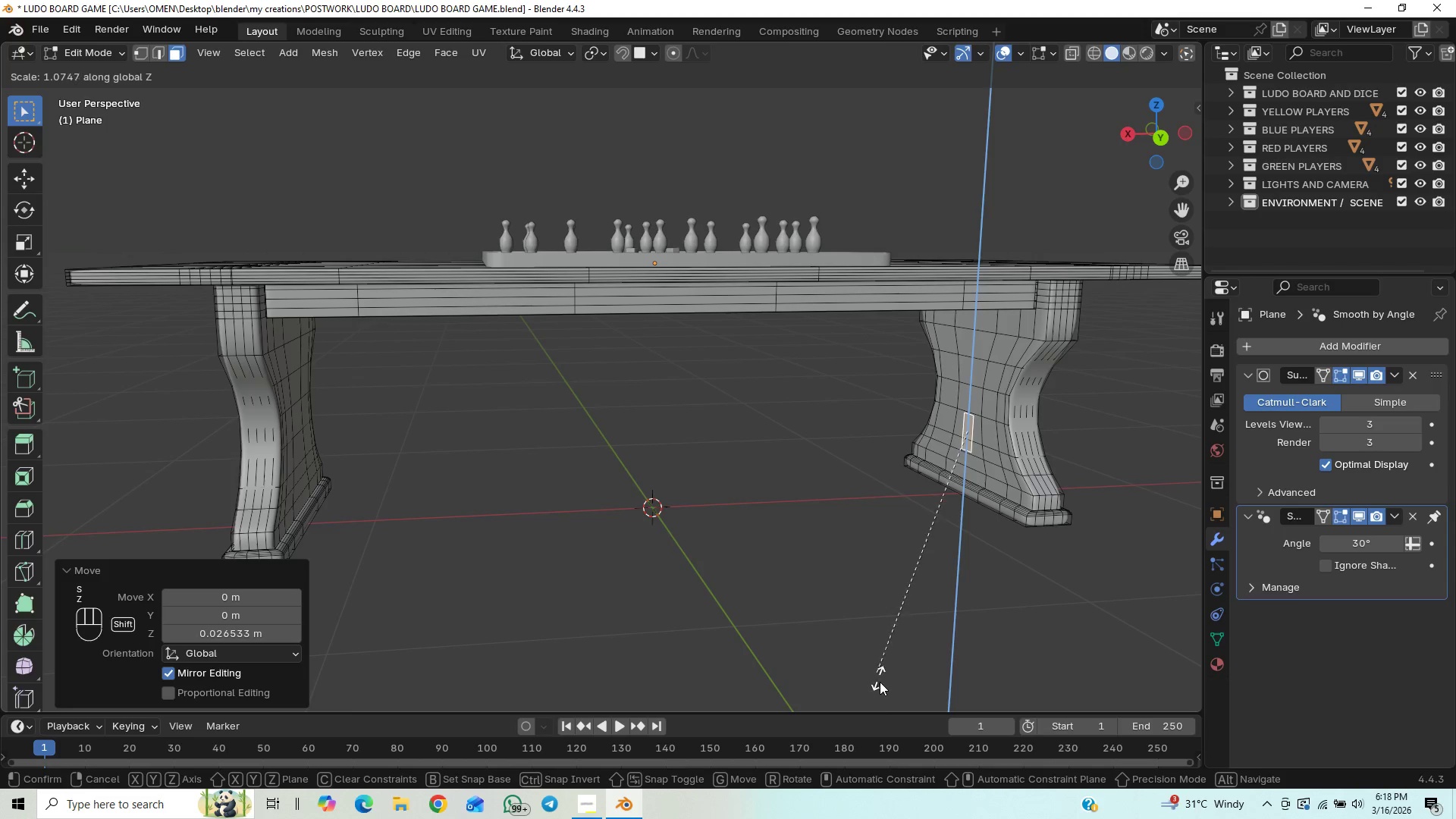 
hold_key(key=ShiftLeft, duration=1.5)
 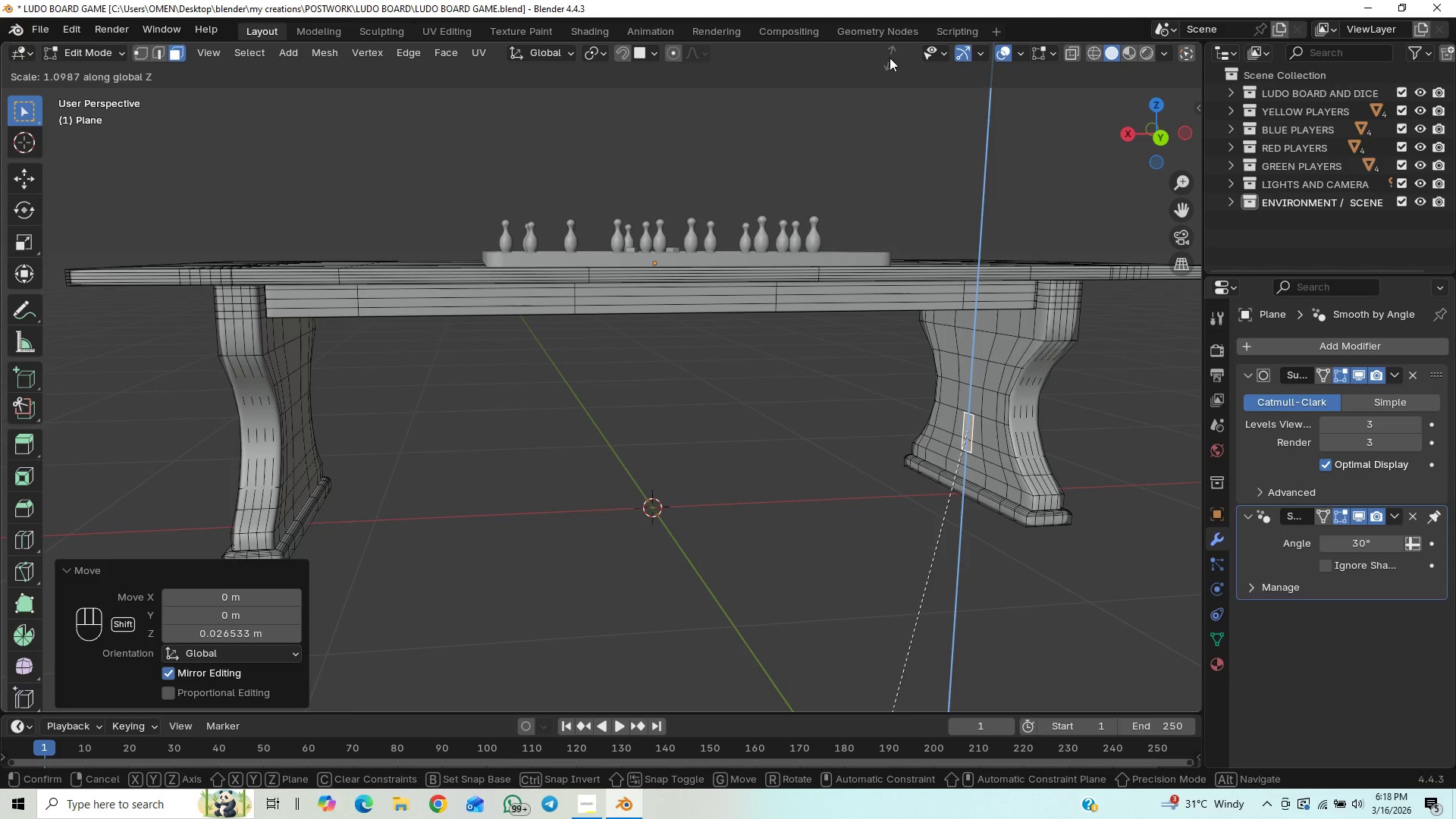 
hold_key(key=ShiftLeft, duration=1.52)
left_click([890, 58])
 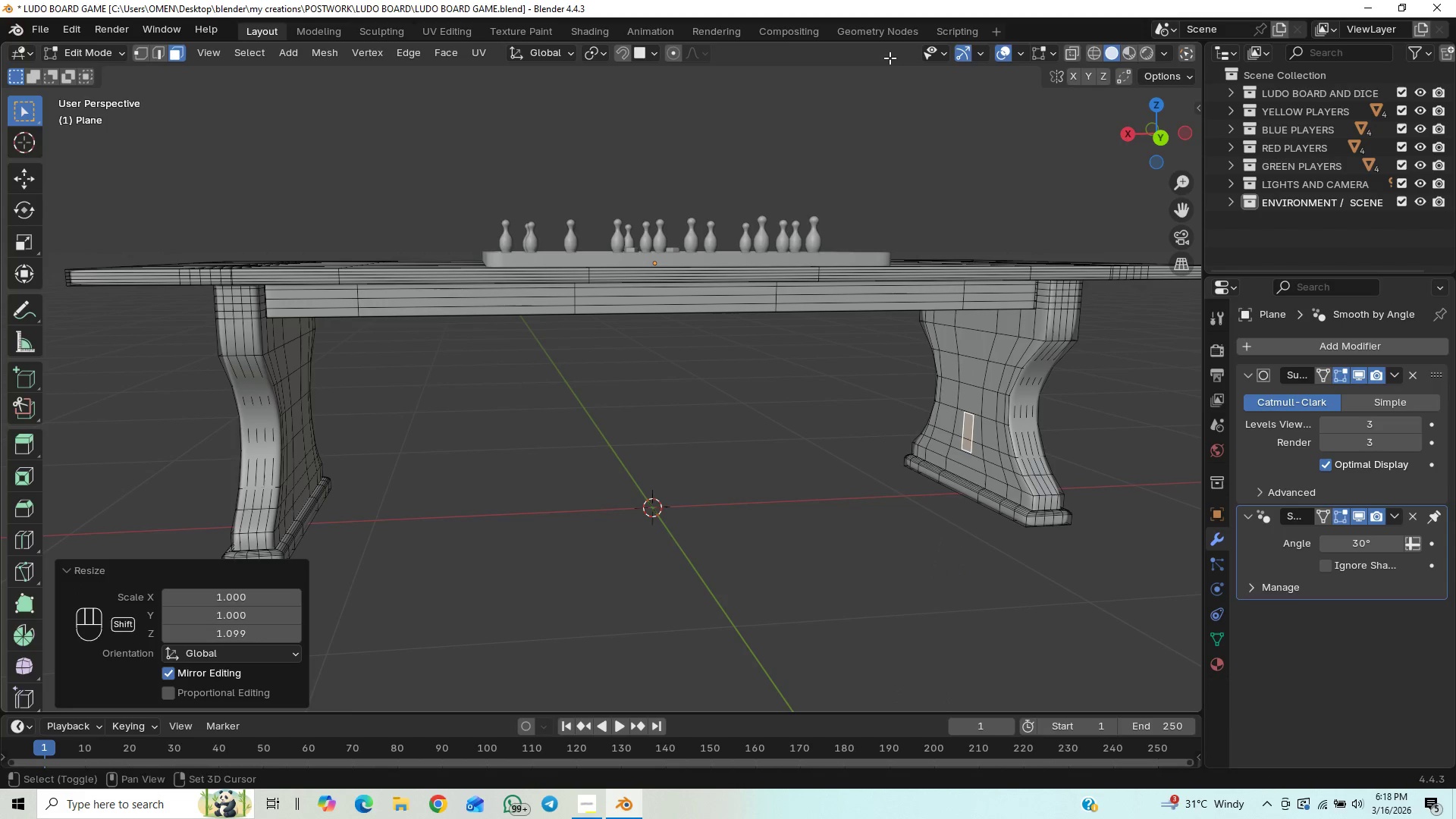 
key(Shift+ShiftLeft)
 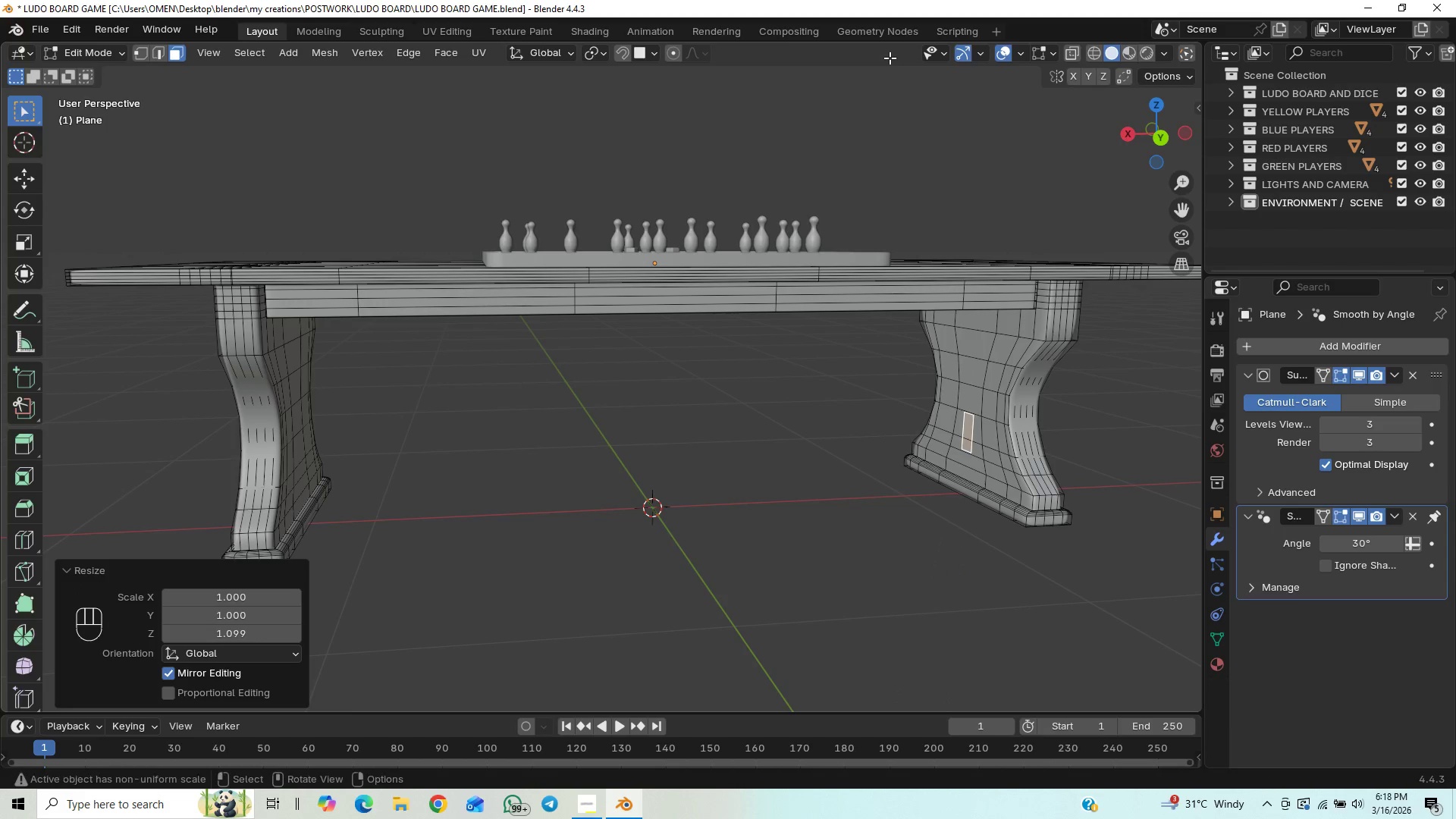 
key(Shift+ShiftLeft)
 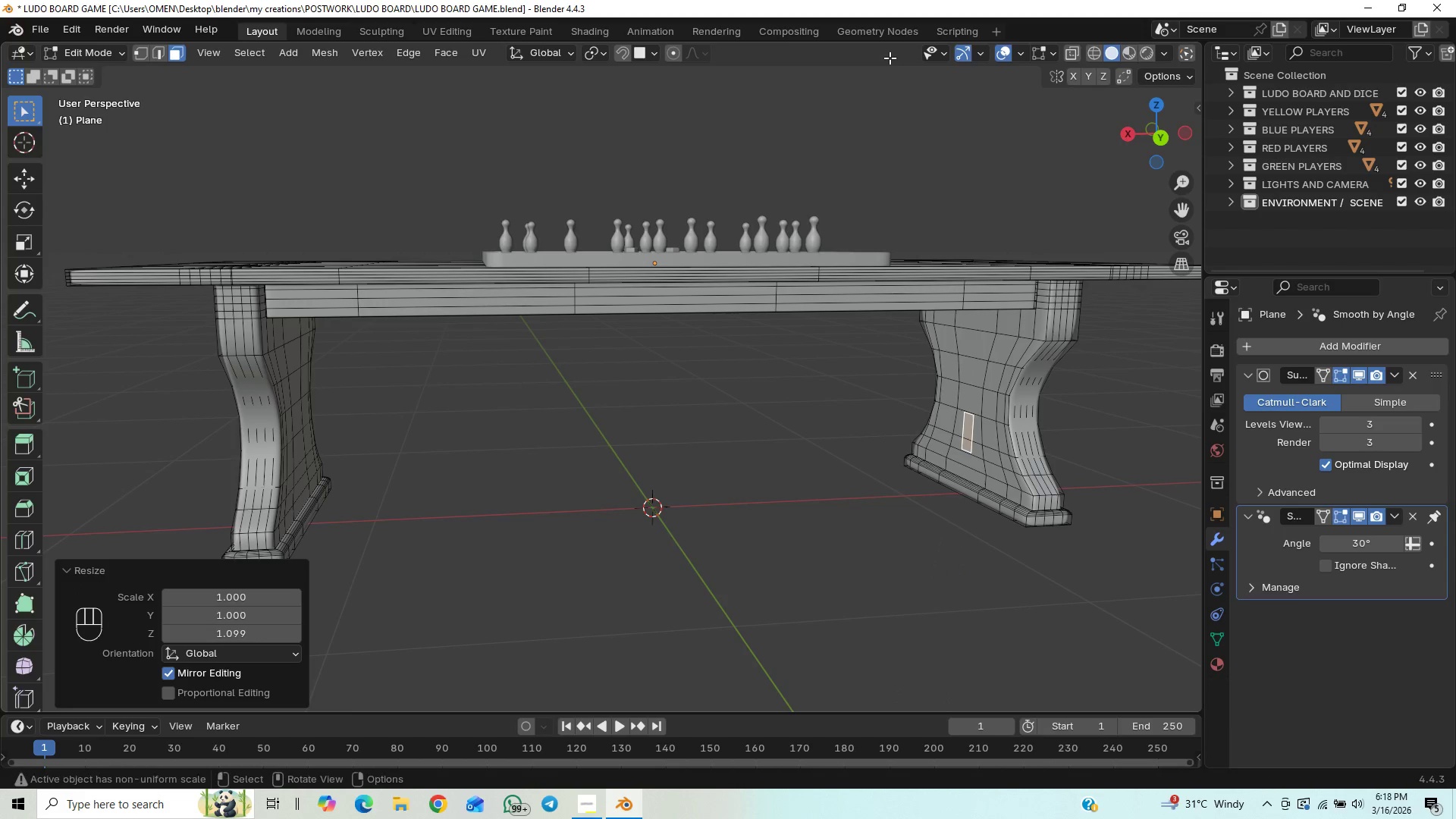 
key(Shift+ShiftLeft)
 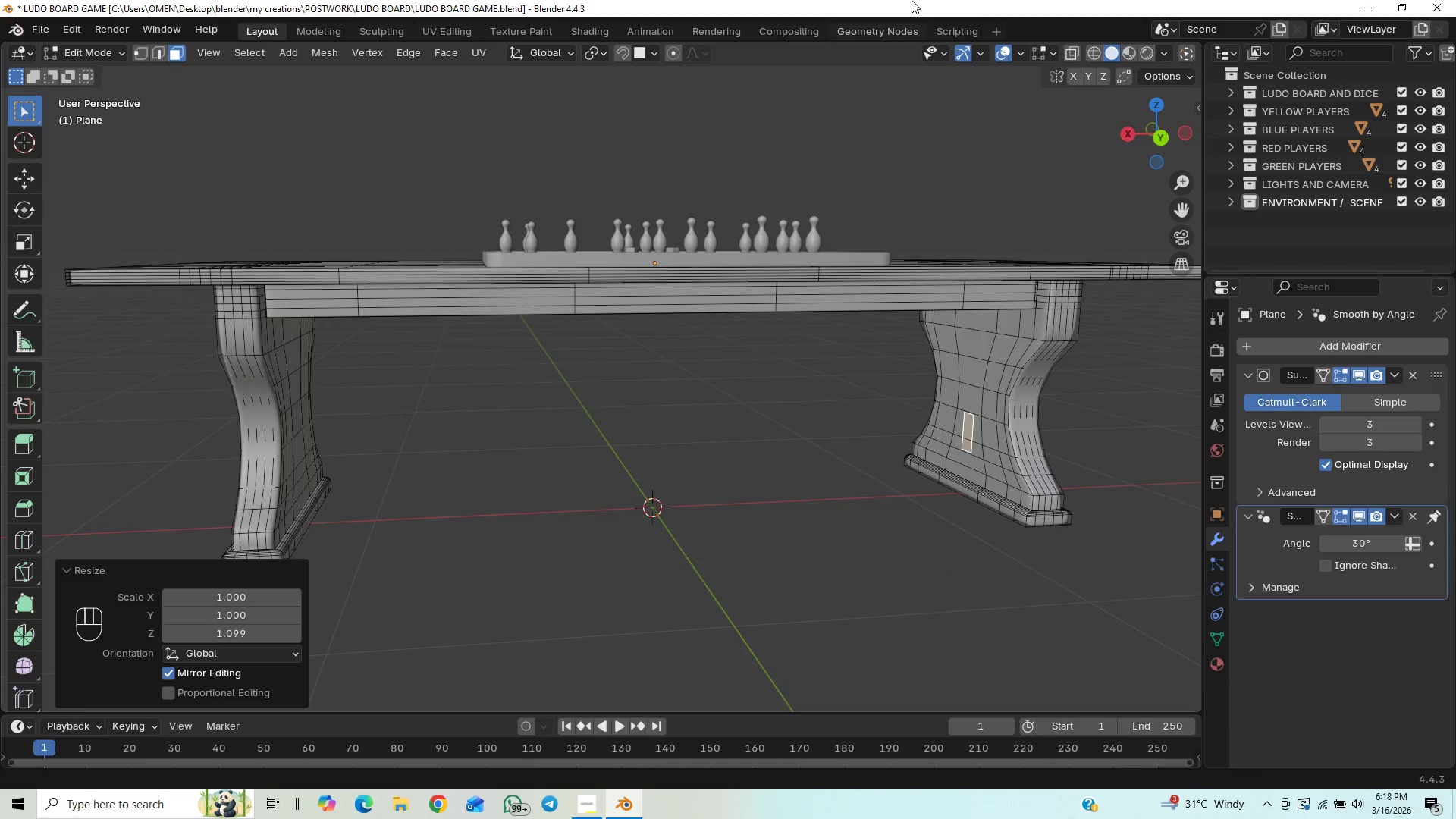 
key(Control+S)
 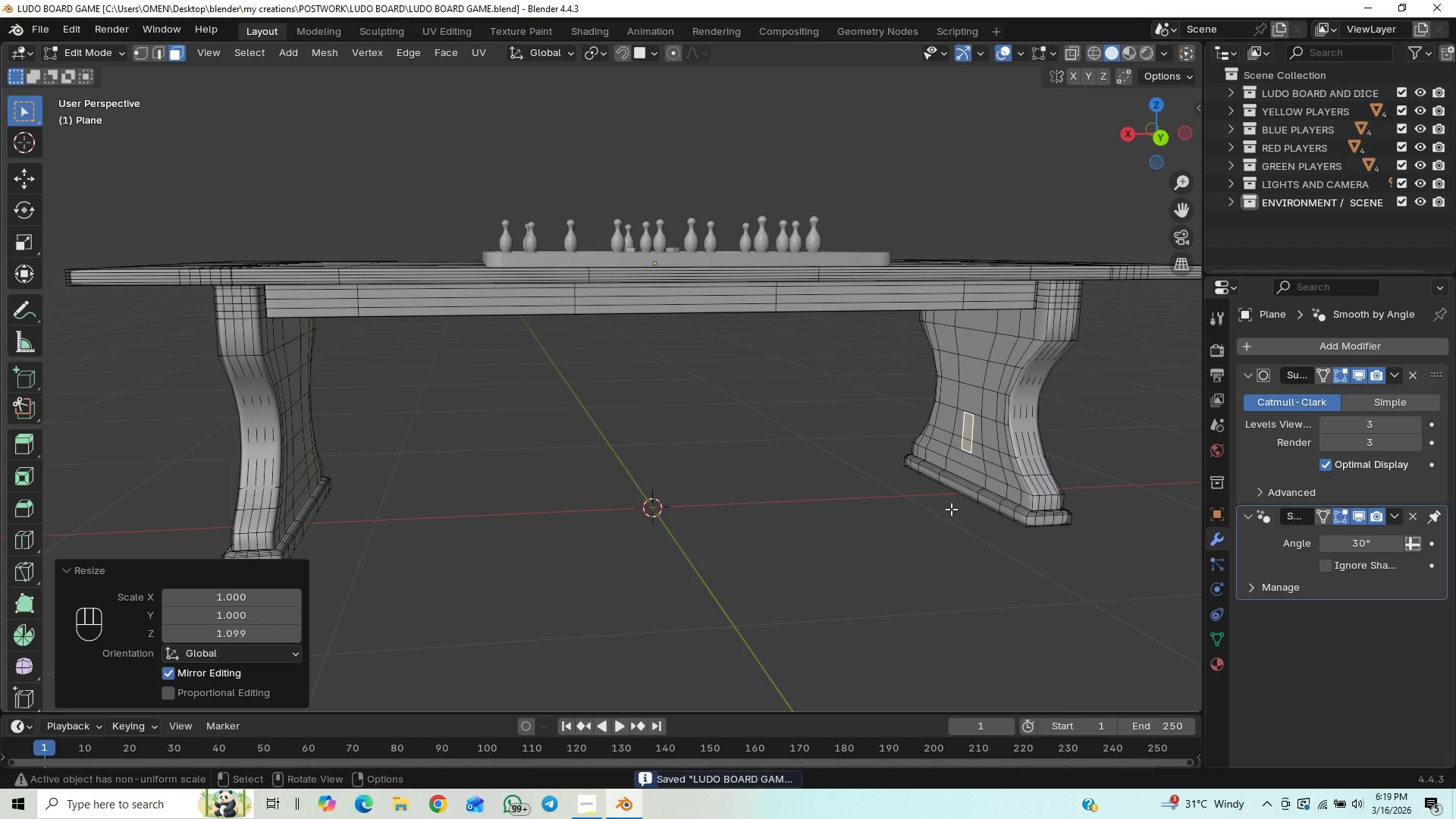 
wait(6.78)
 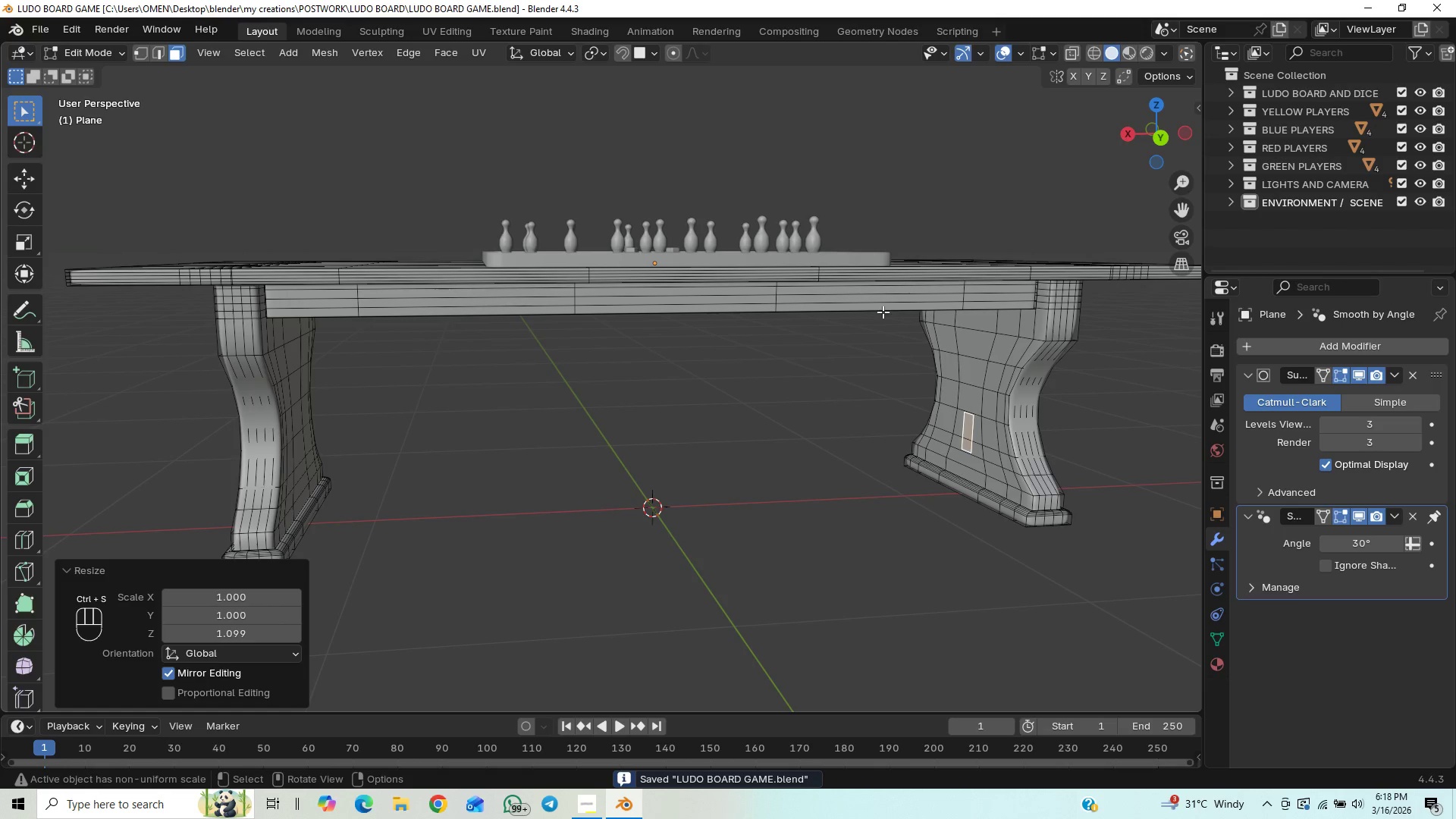 
key(E)
 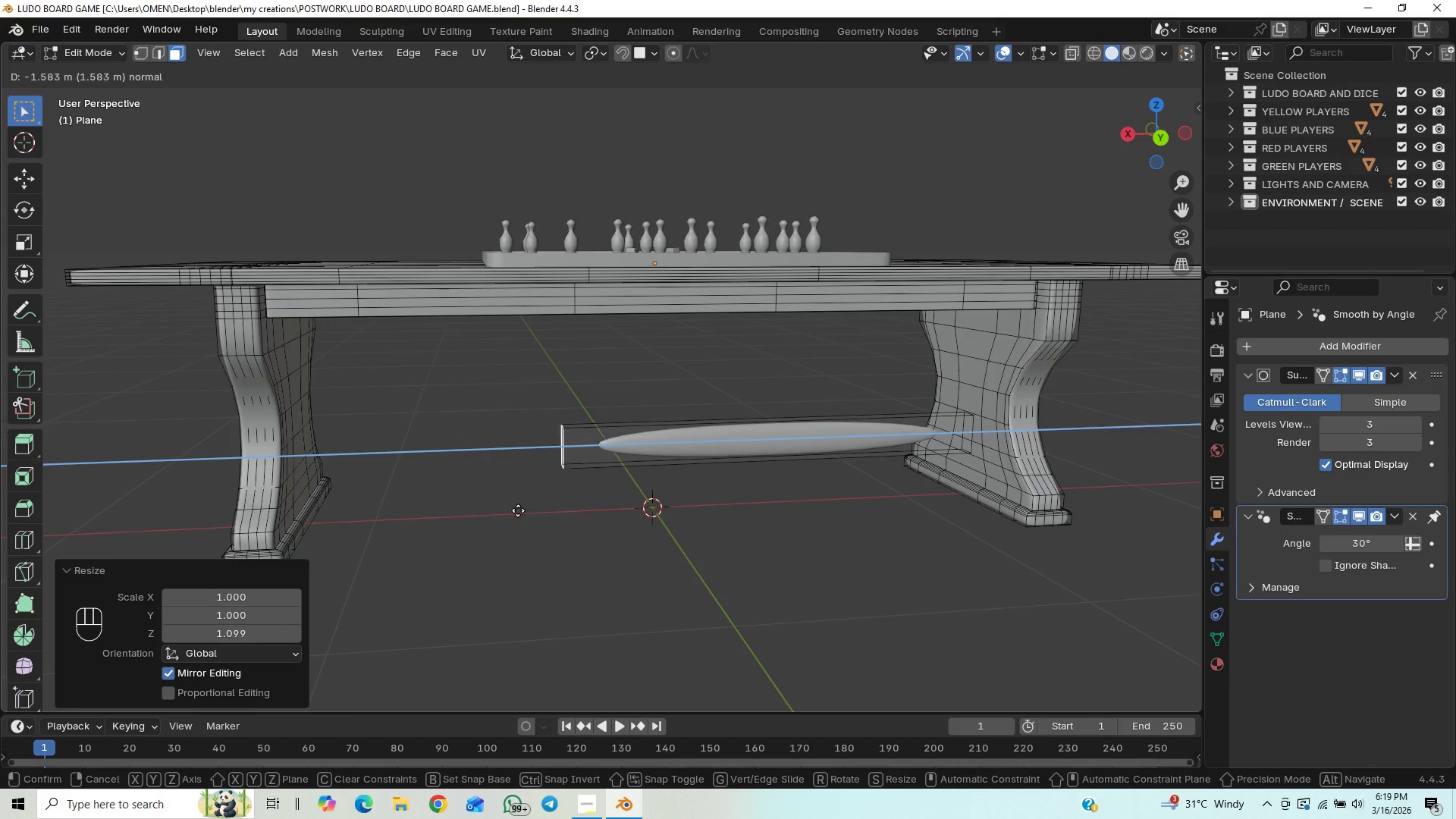 
wait(5.84)
 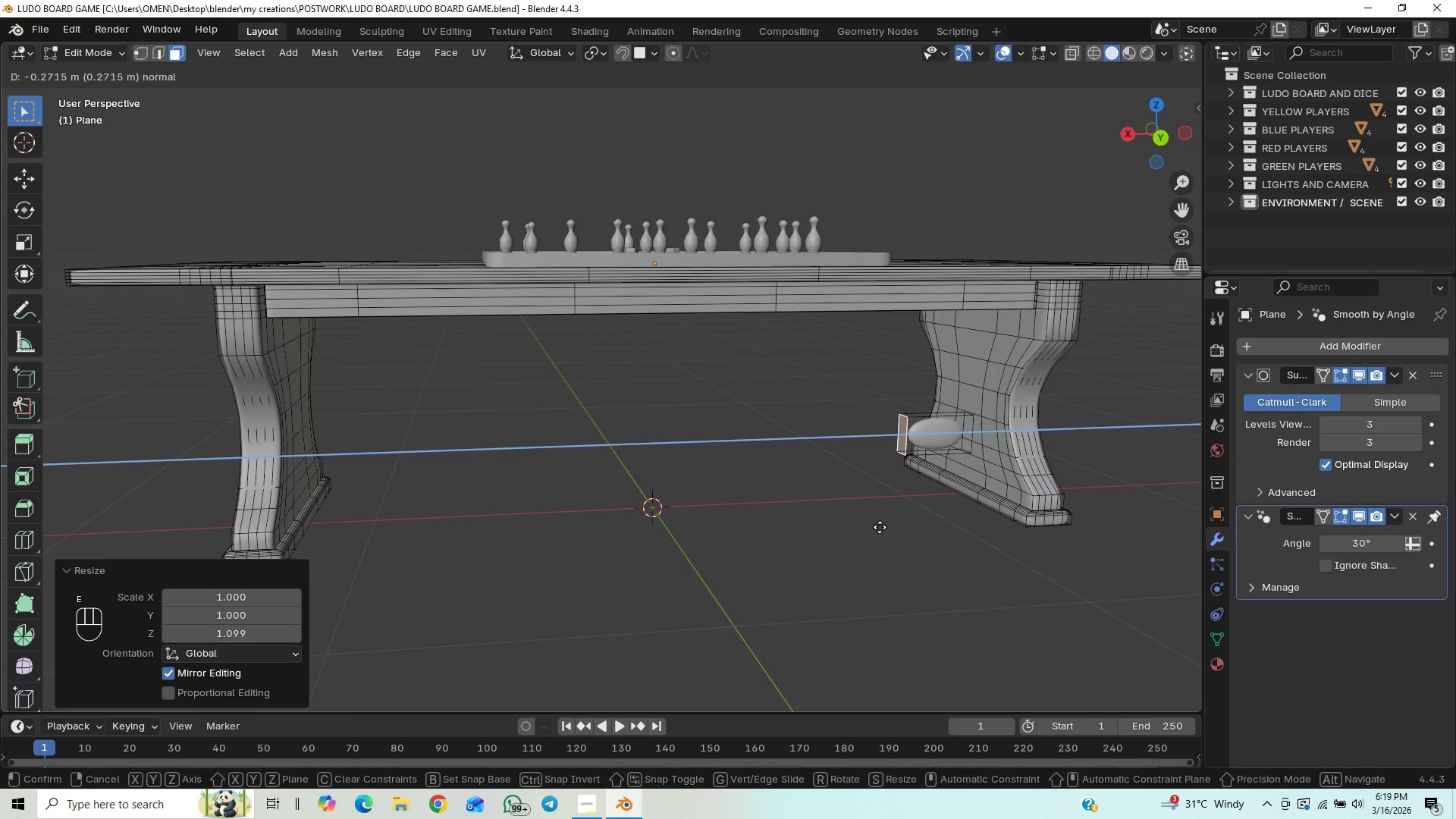 
hold_key(key=ControlLeft, duration=1.5)
 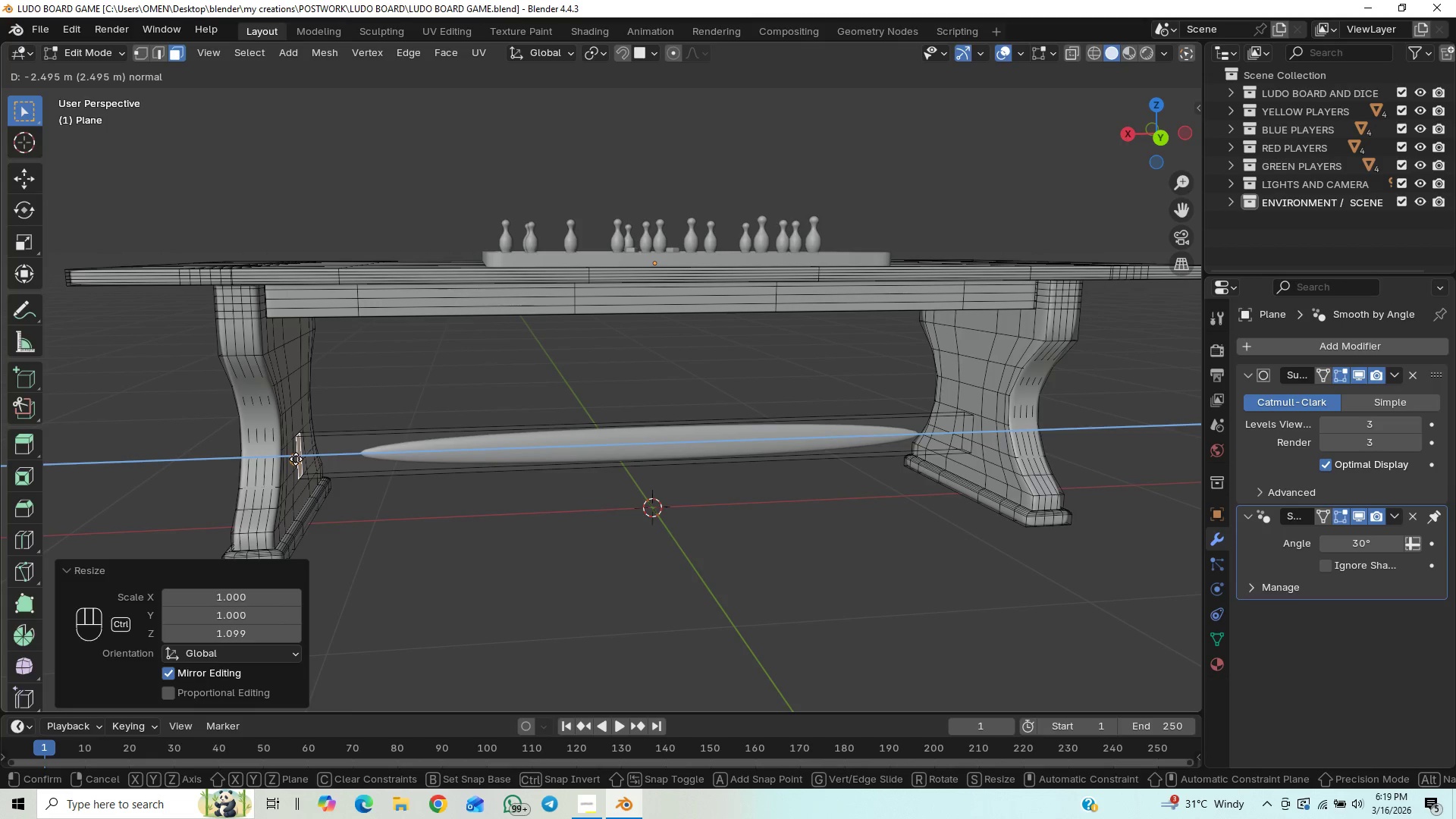 
hold_key(key=ControlLeft, duration=1.05)
left_click([296, 459])
 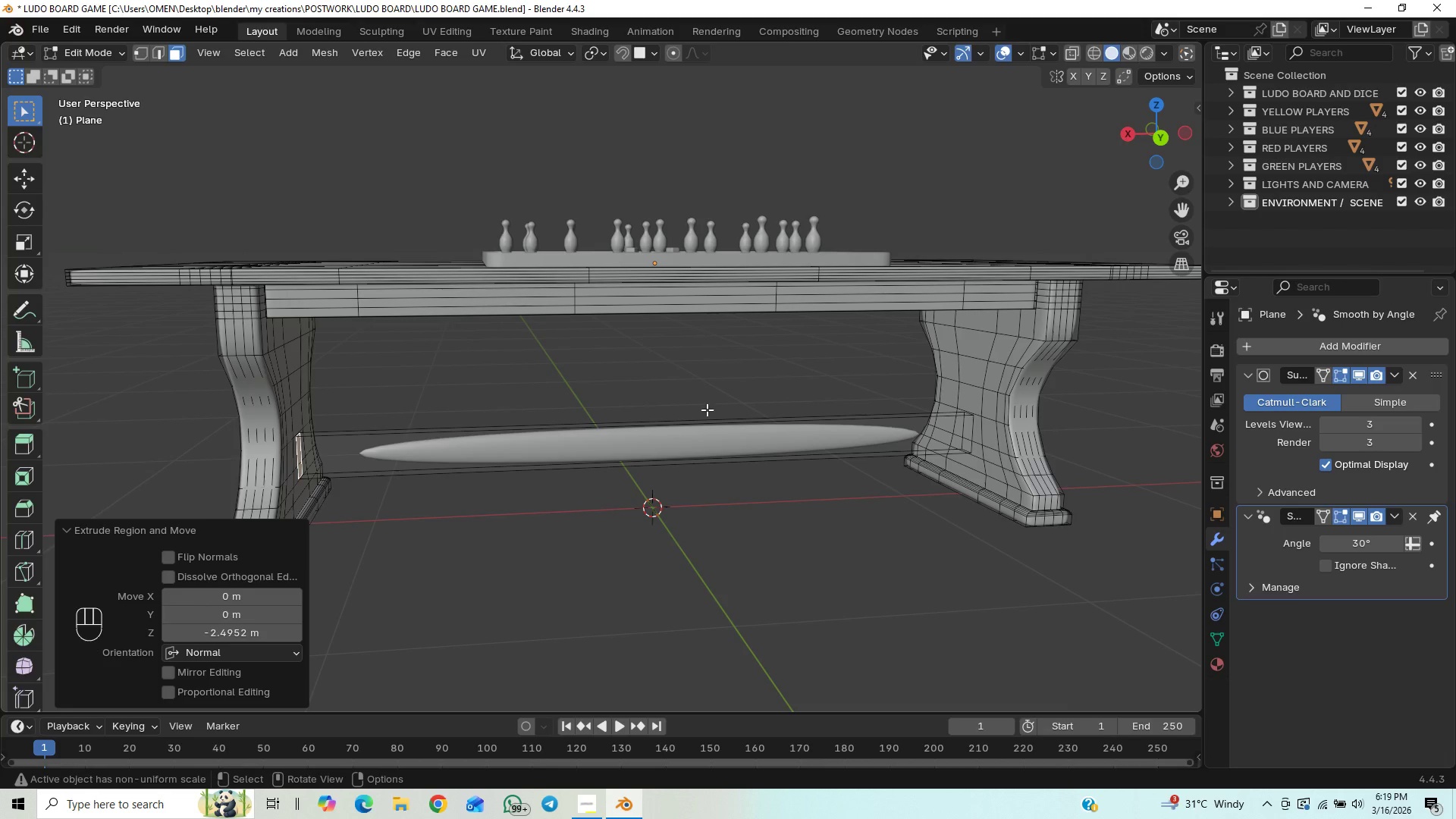 
hold_key(key=ControlLeft, duration=1.5)
 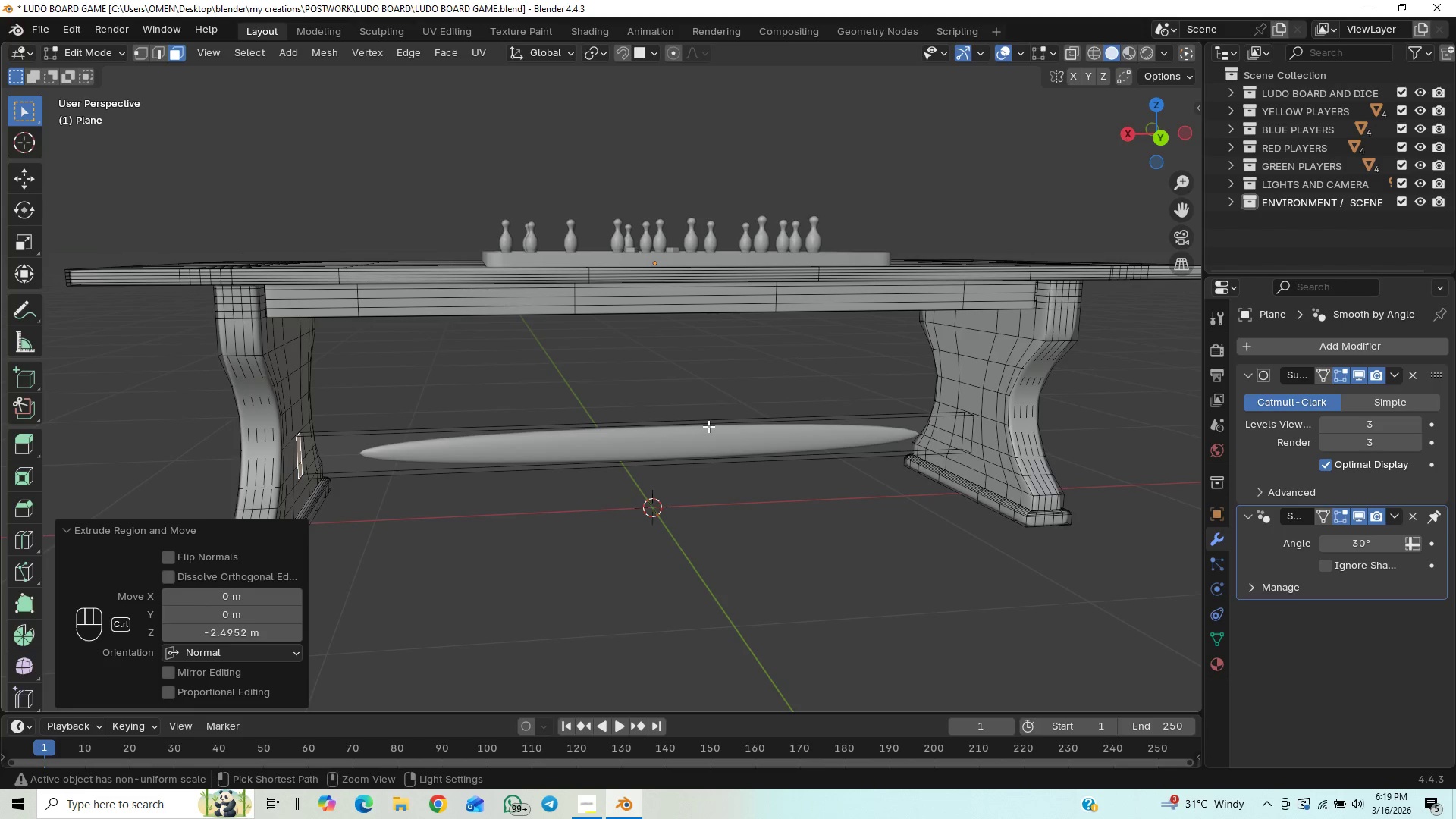 
key(Control+S)
 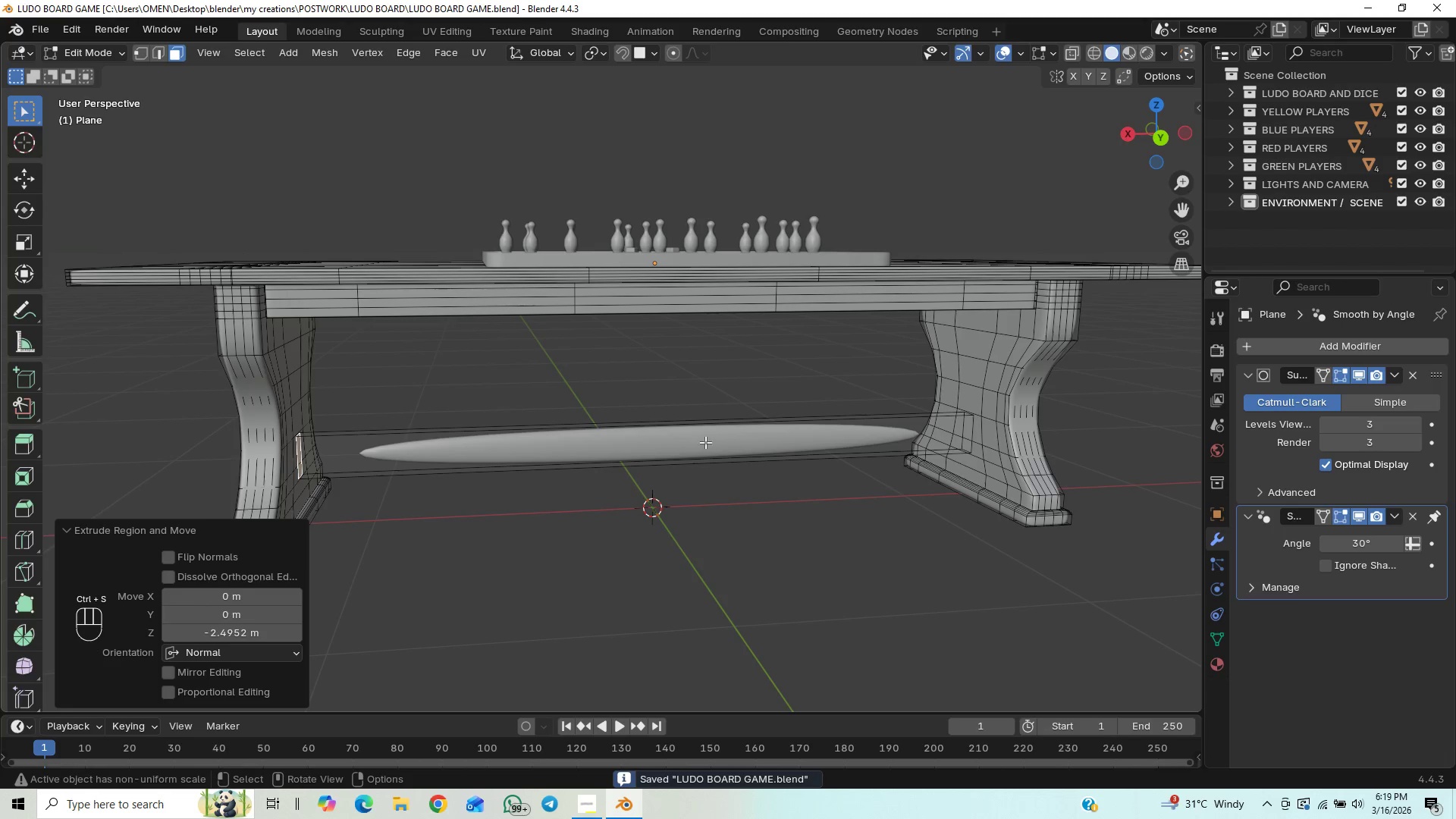 
key(Control+R)
 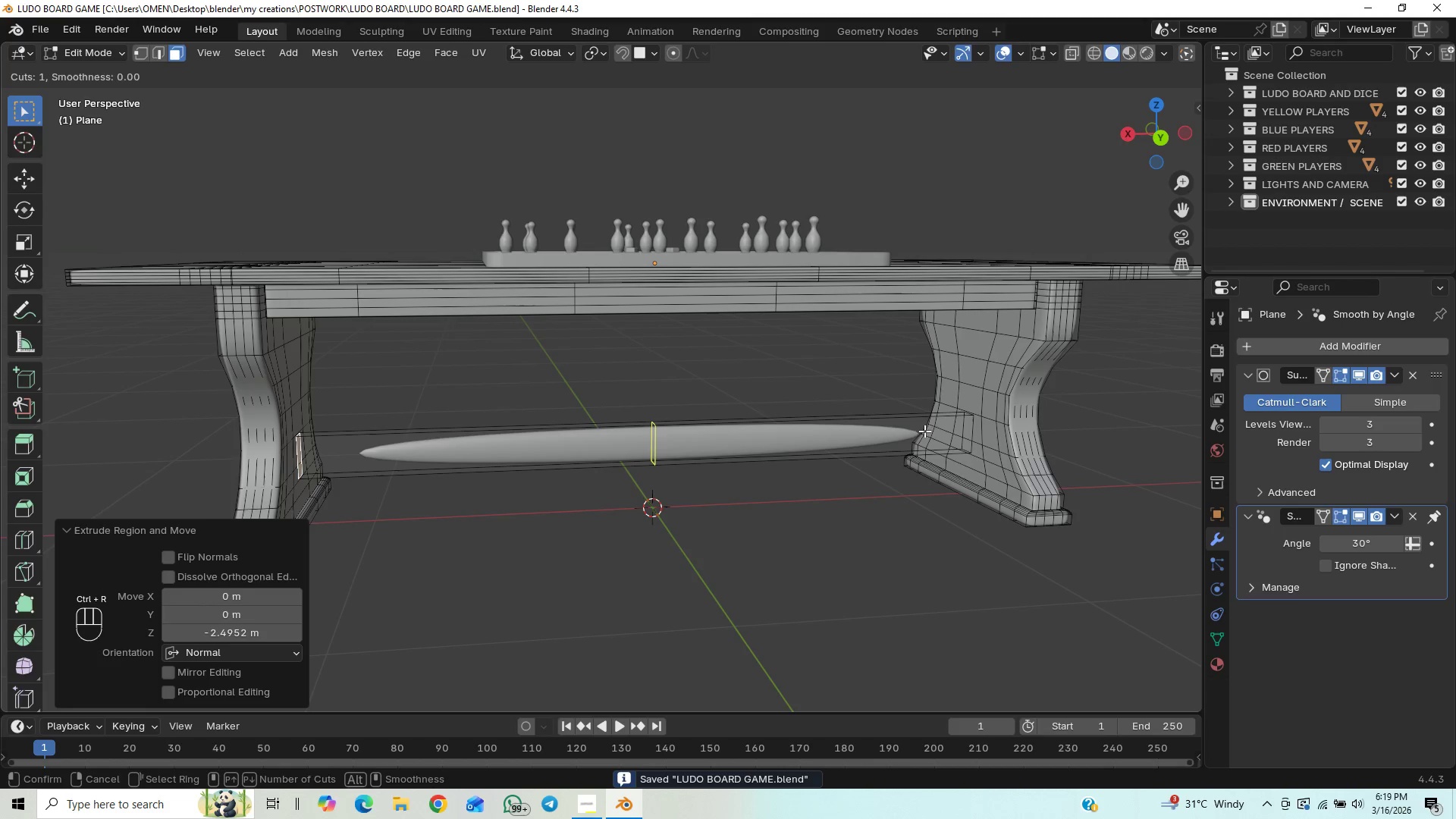 
scroll: coordinate [969, 431], scroll_direction: up, amount: 4.0
 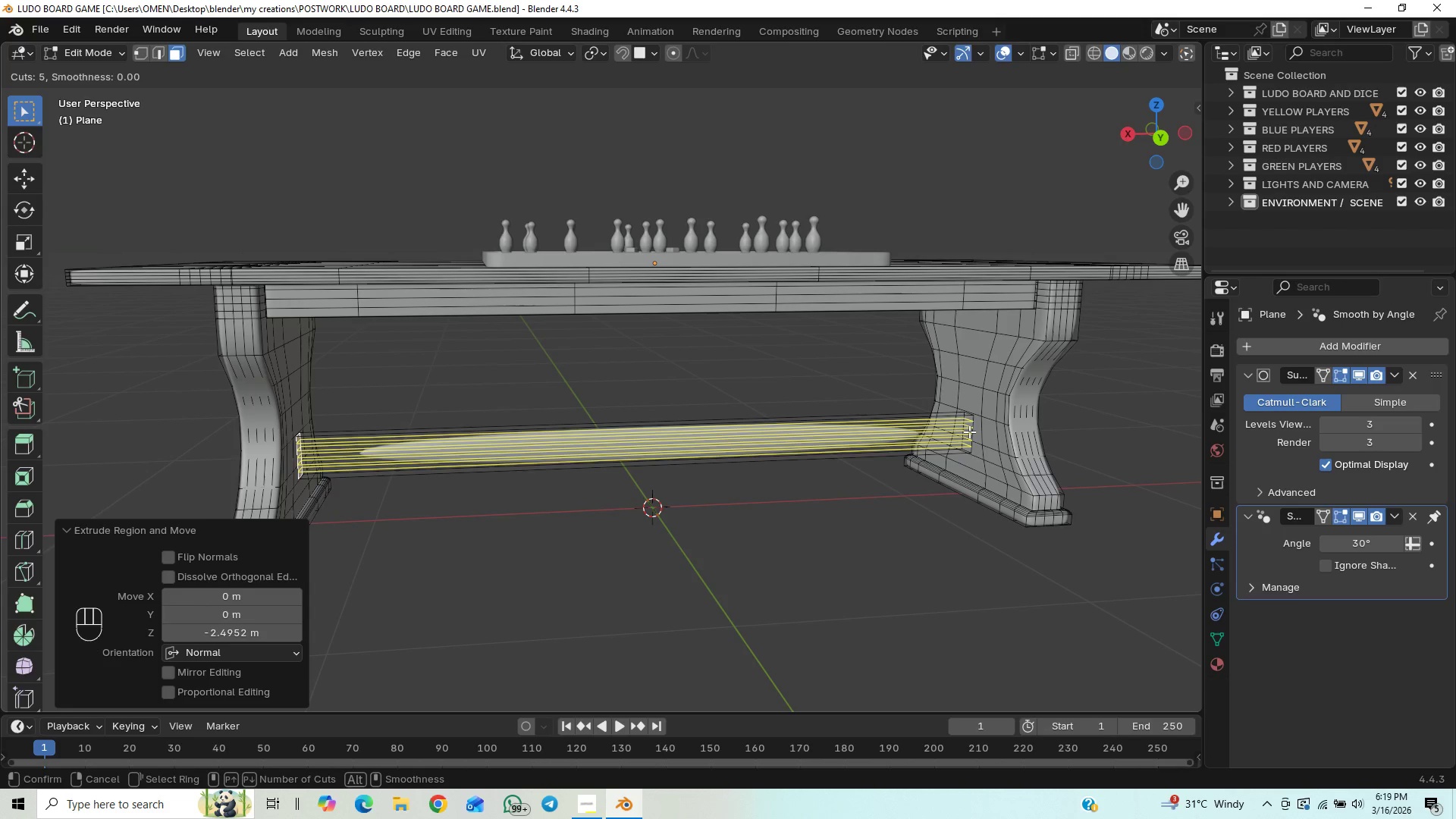 
left_click([969, 431])
 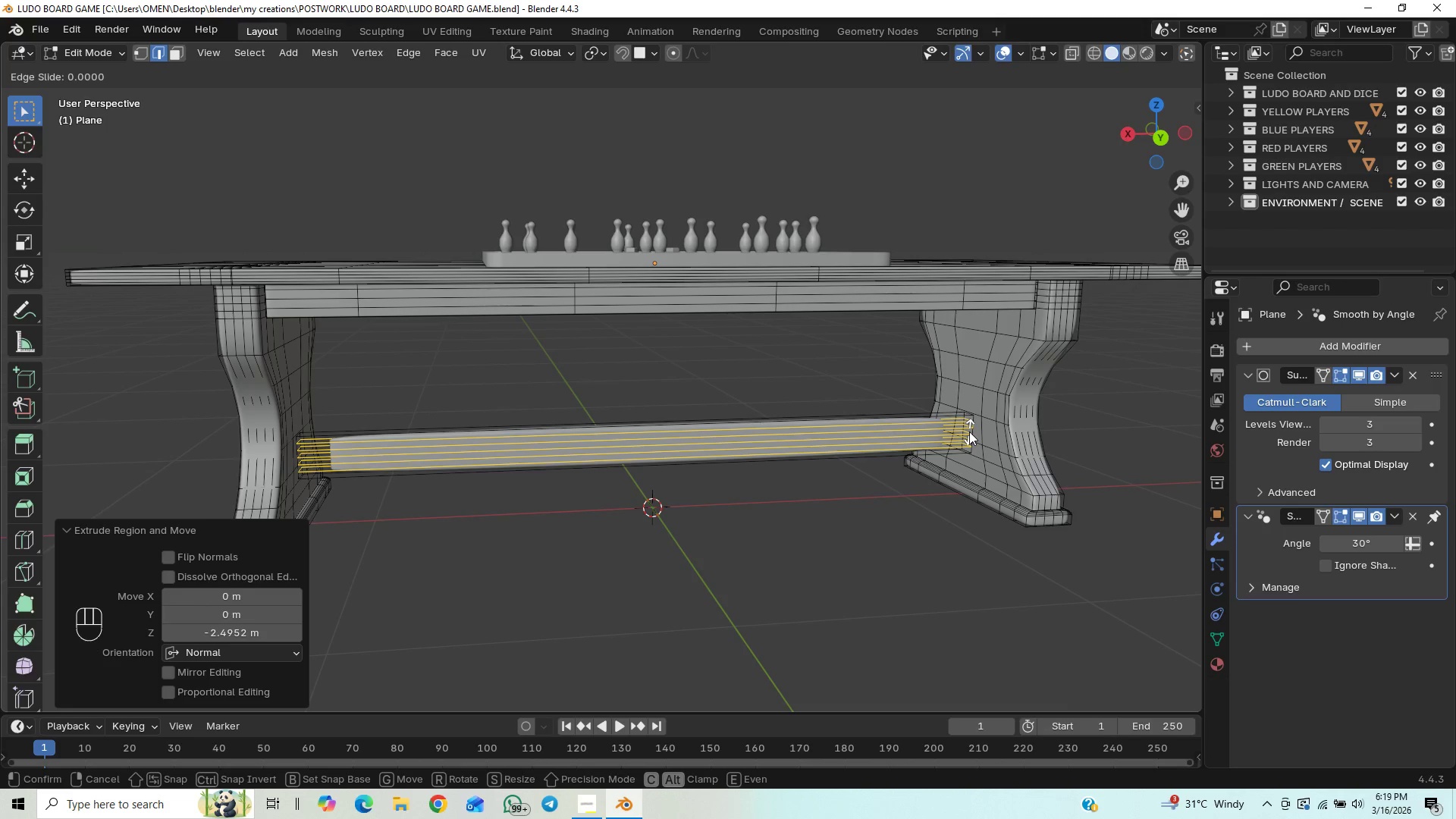 
left_click([969, 431])
 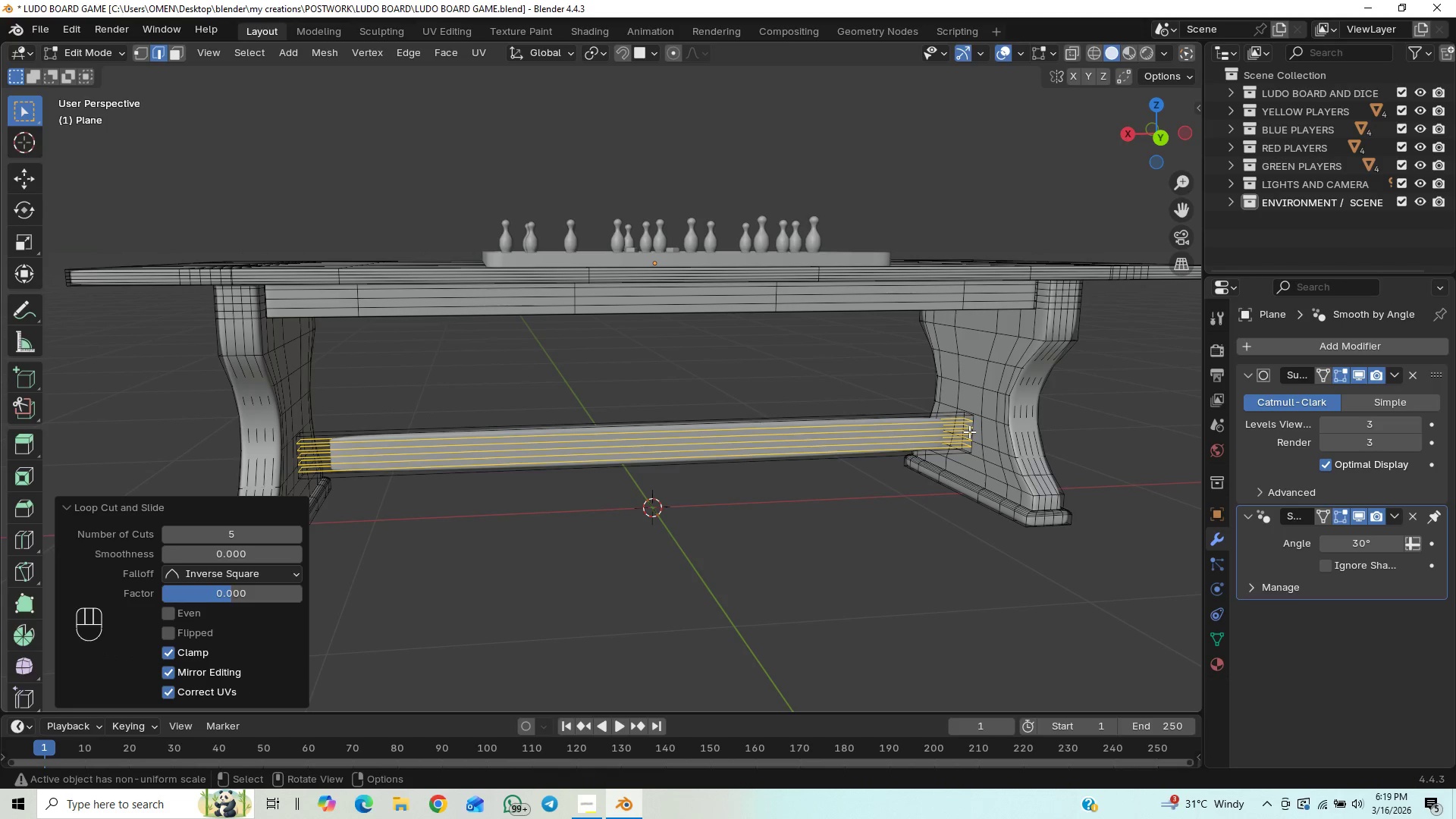 
key(Control+S)
 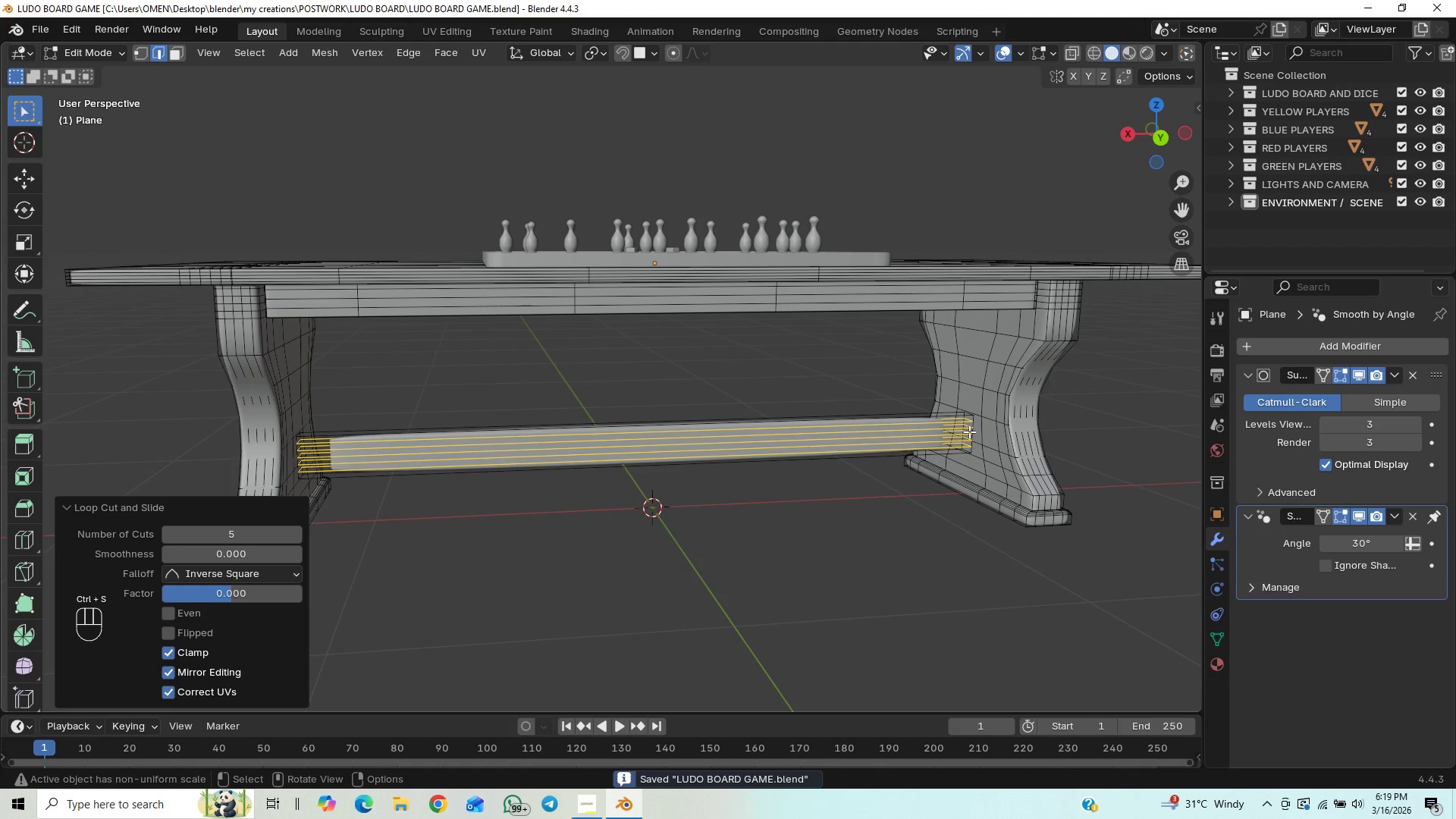 
key(Control+R)
 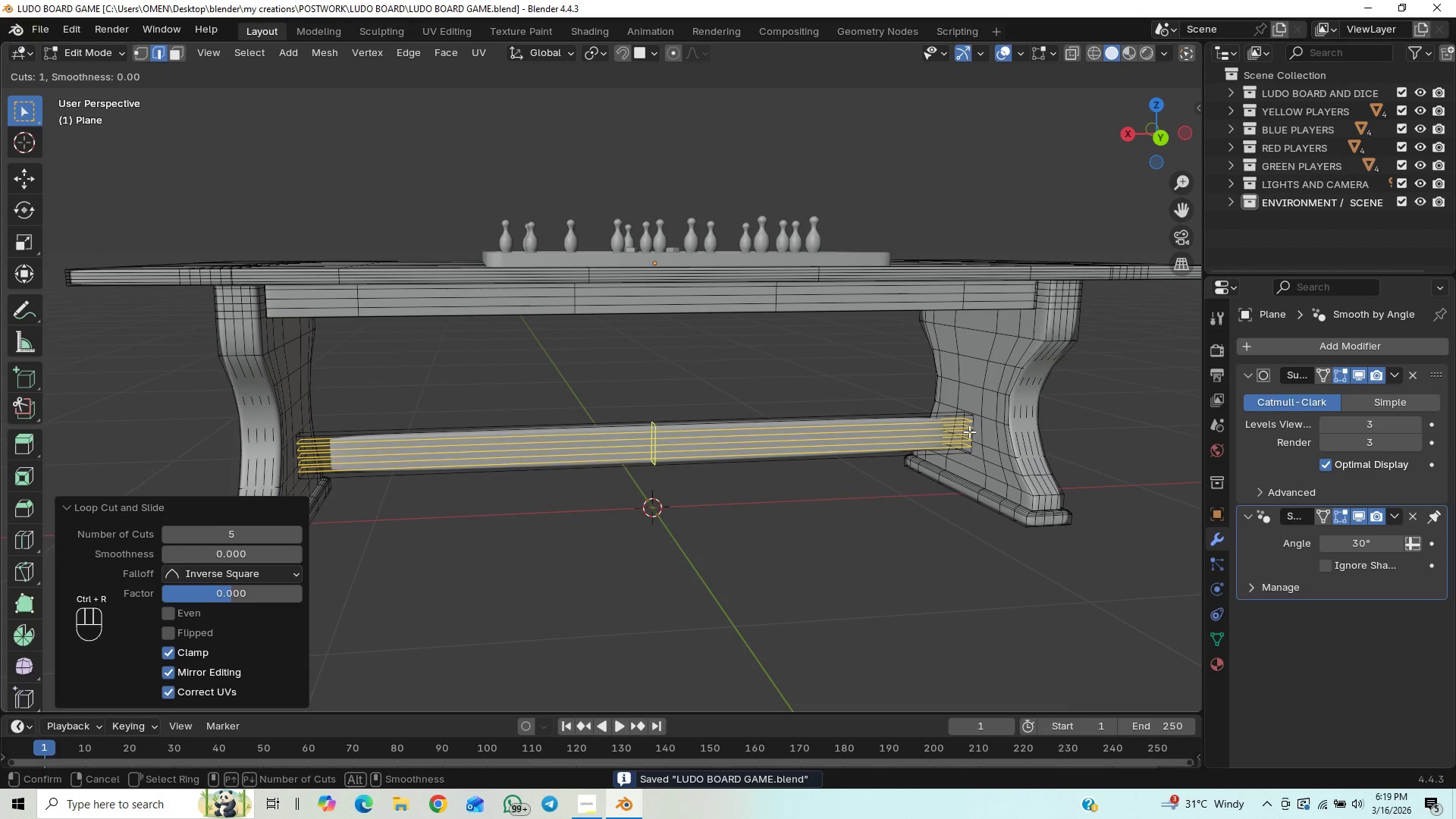 
left_click_drag(start_coordinate=[969, 431], to_coordinate=[109, 484])
 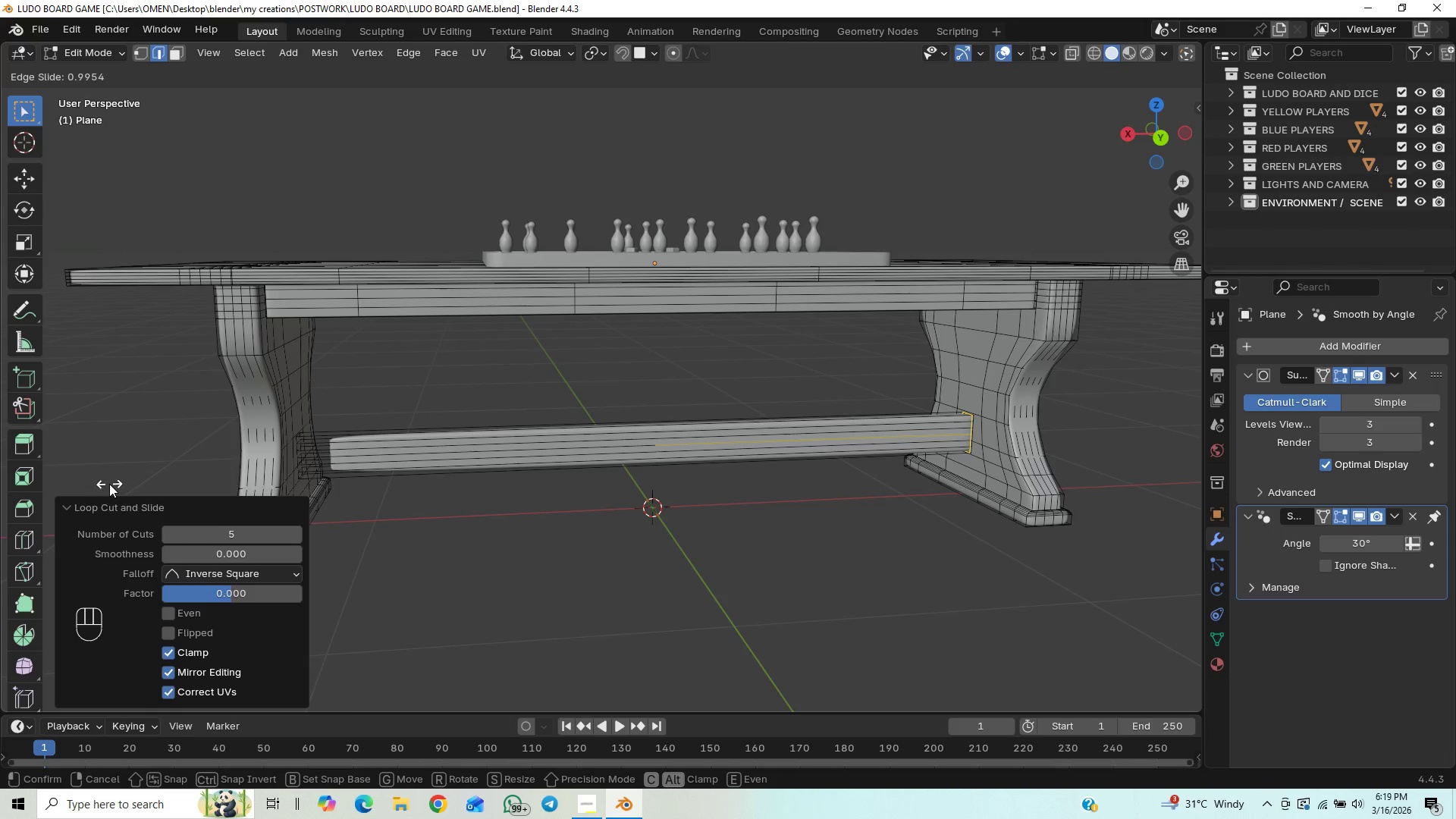 
left_click([109, 484])
 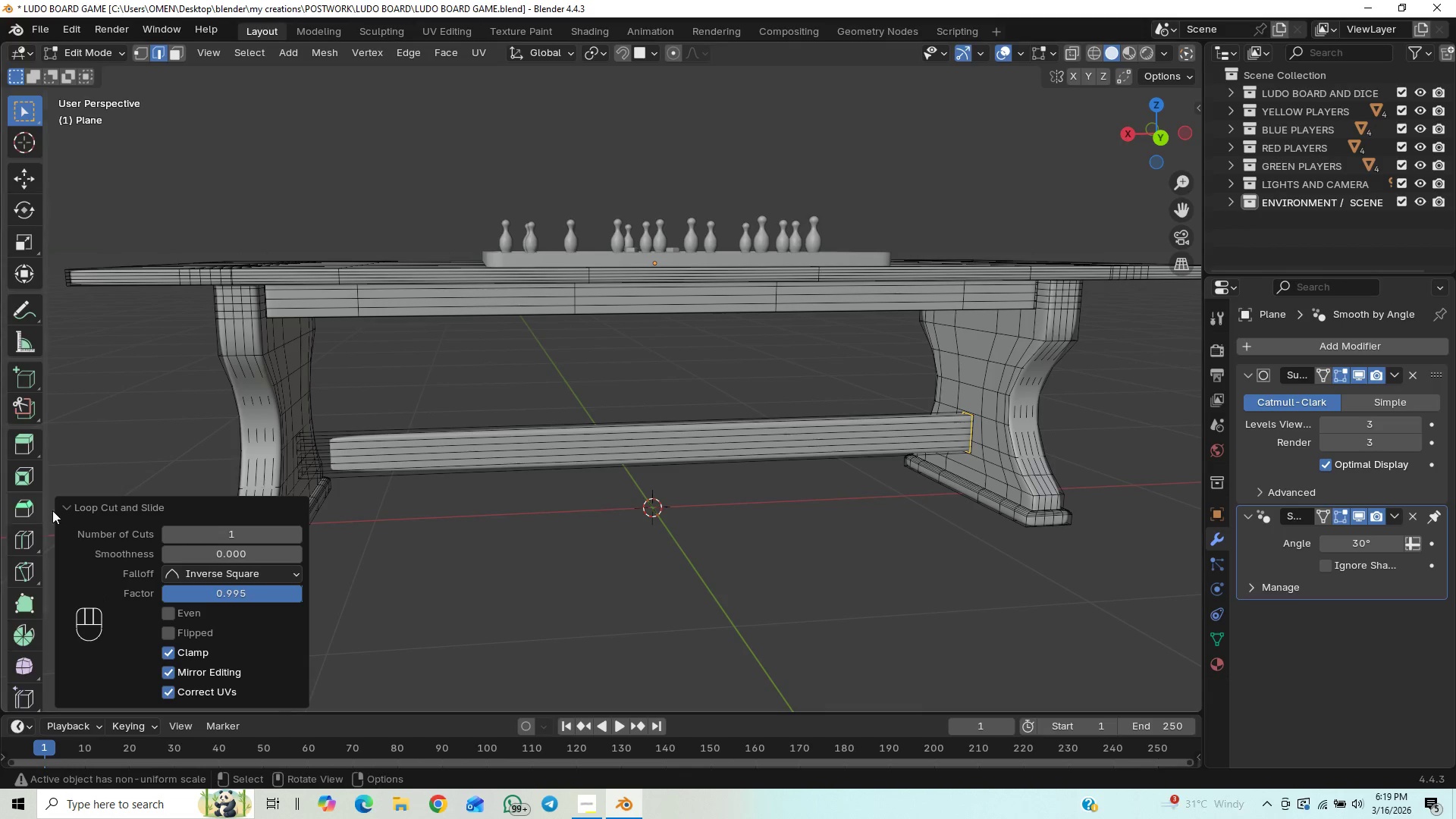 
key(Control+R)
 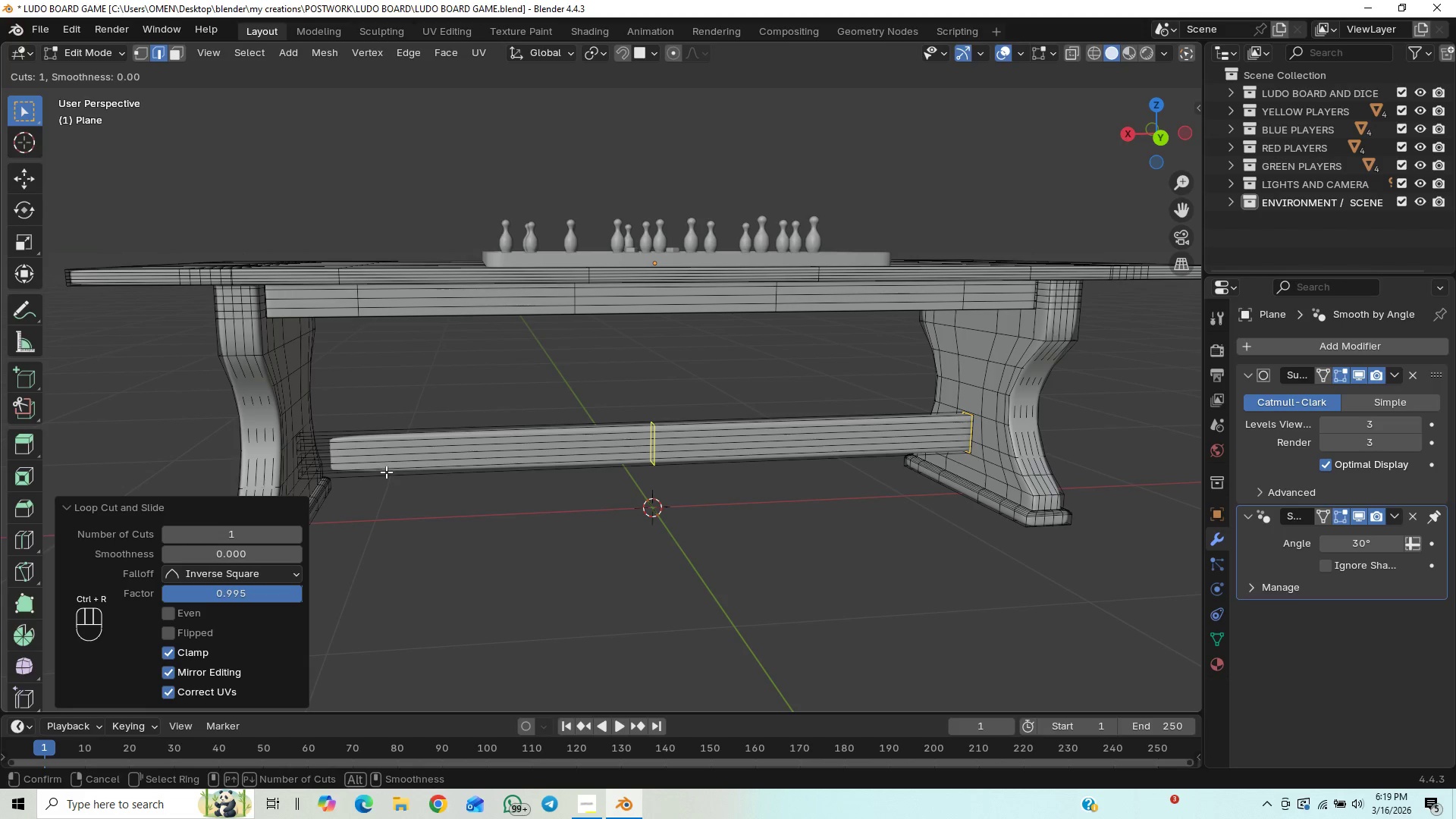 
left_click_drag(start_coordinate=[385, 470], to_coordinate=[86, 574])
 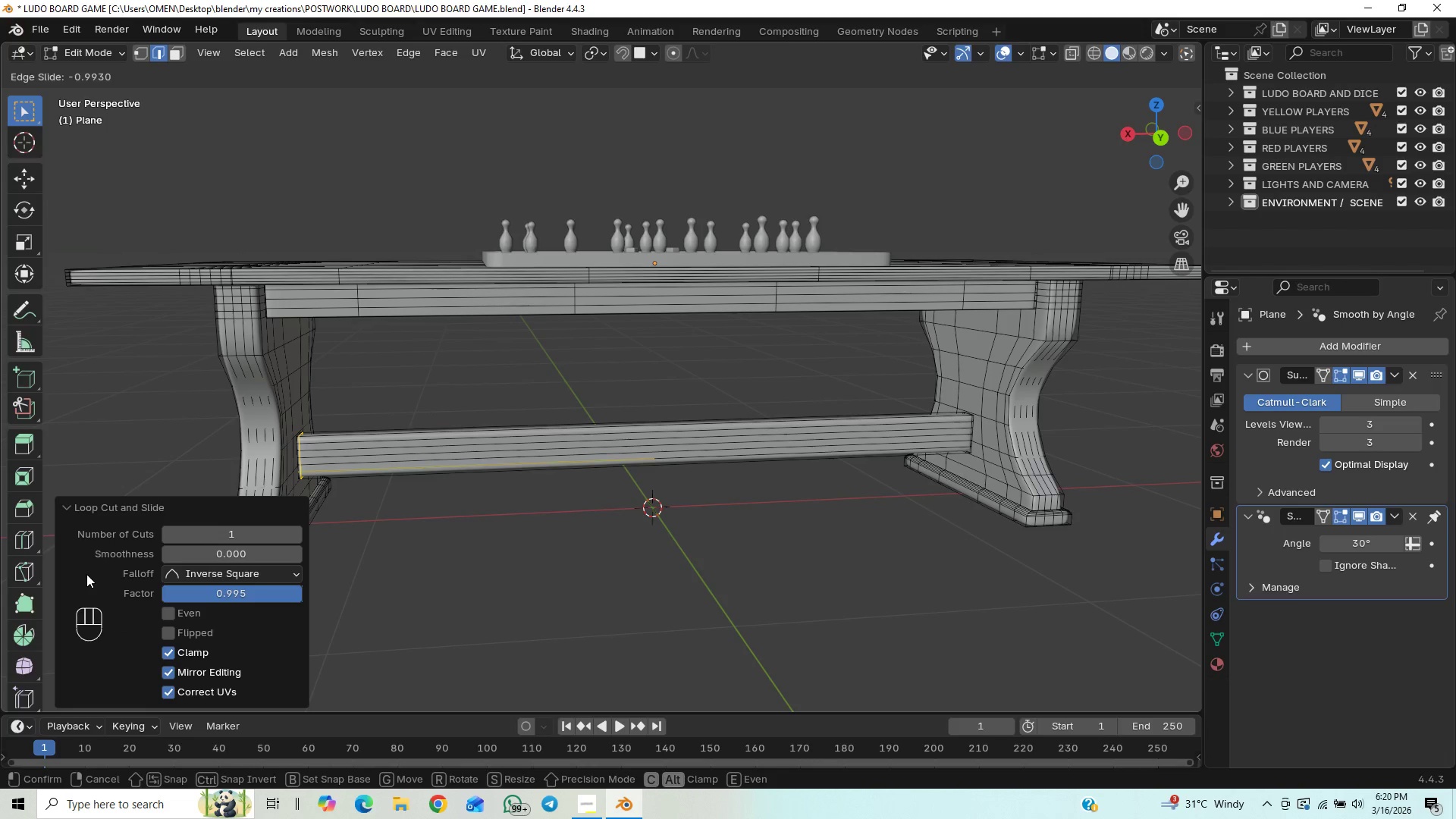 
hold_key(key=ShiftLeft, duration=1.06)
 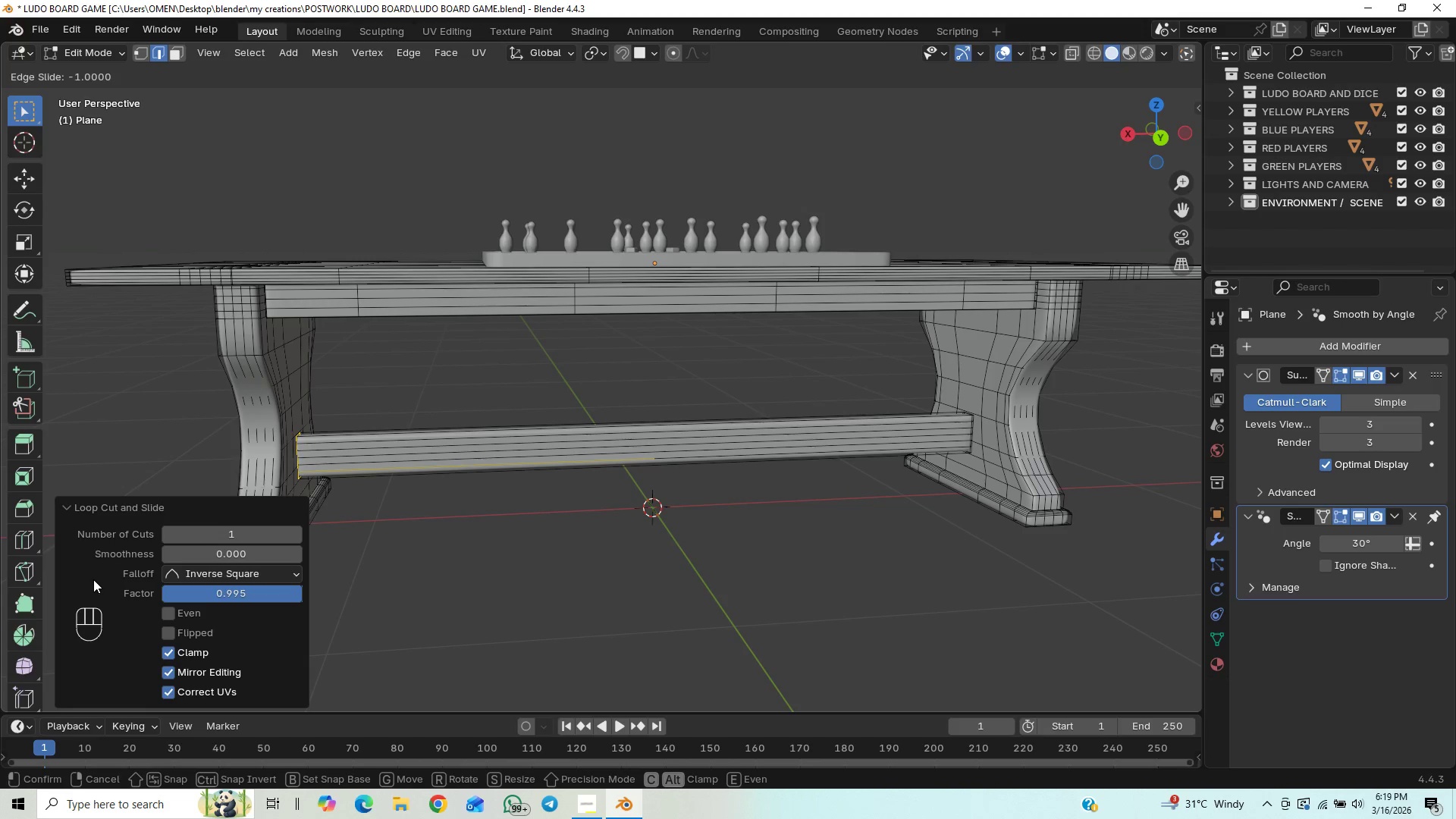 
hold_key(key=ShiftLeft, duration=0.53)
 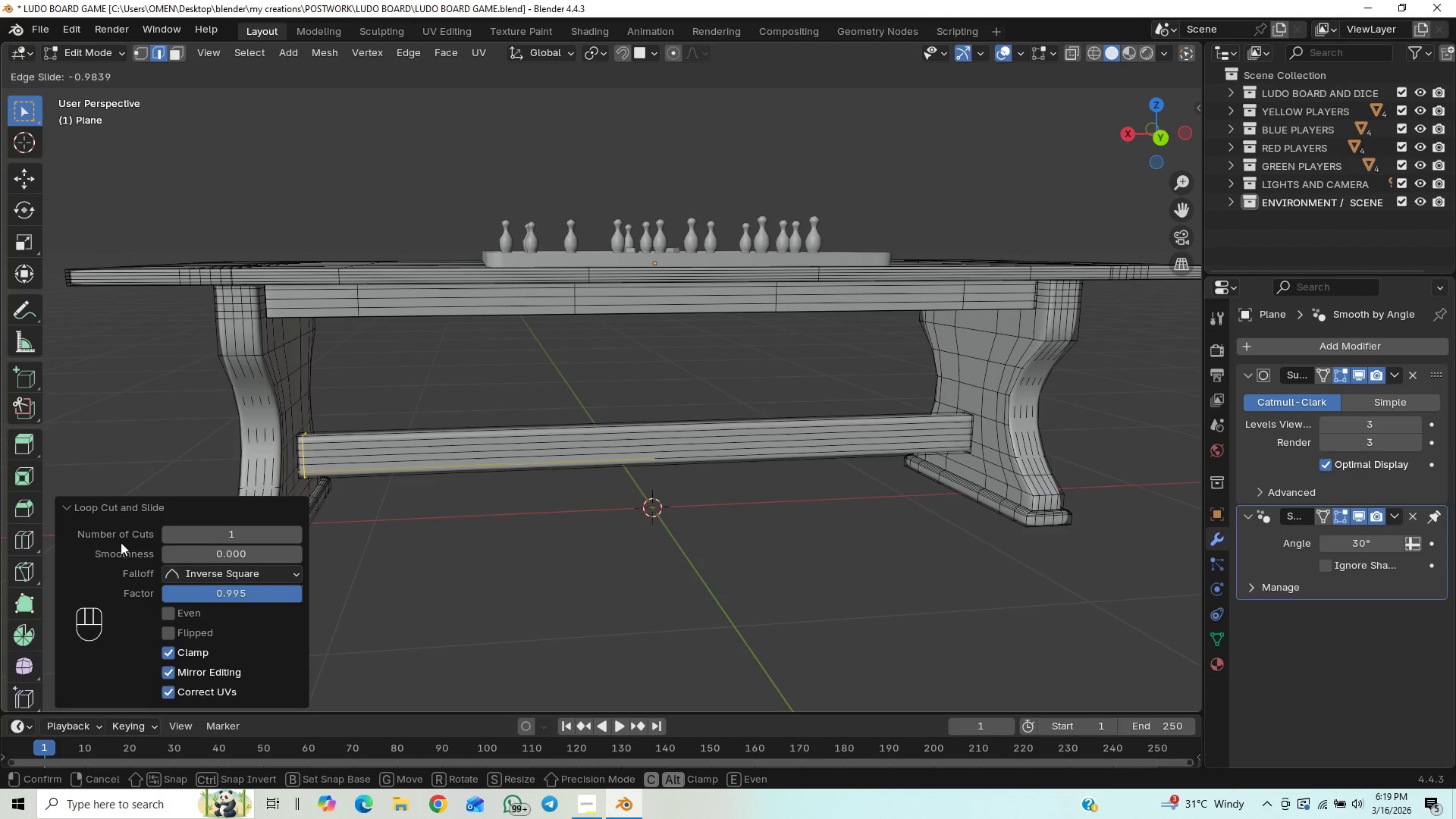 
key(Shift+ShiftLeft)
 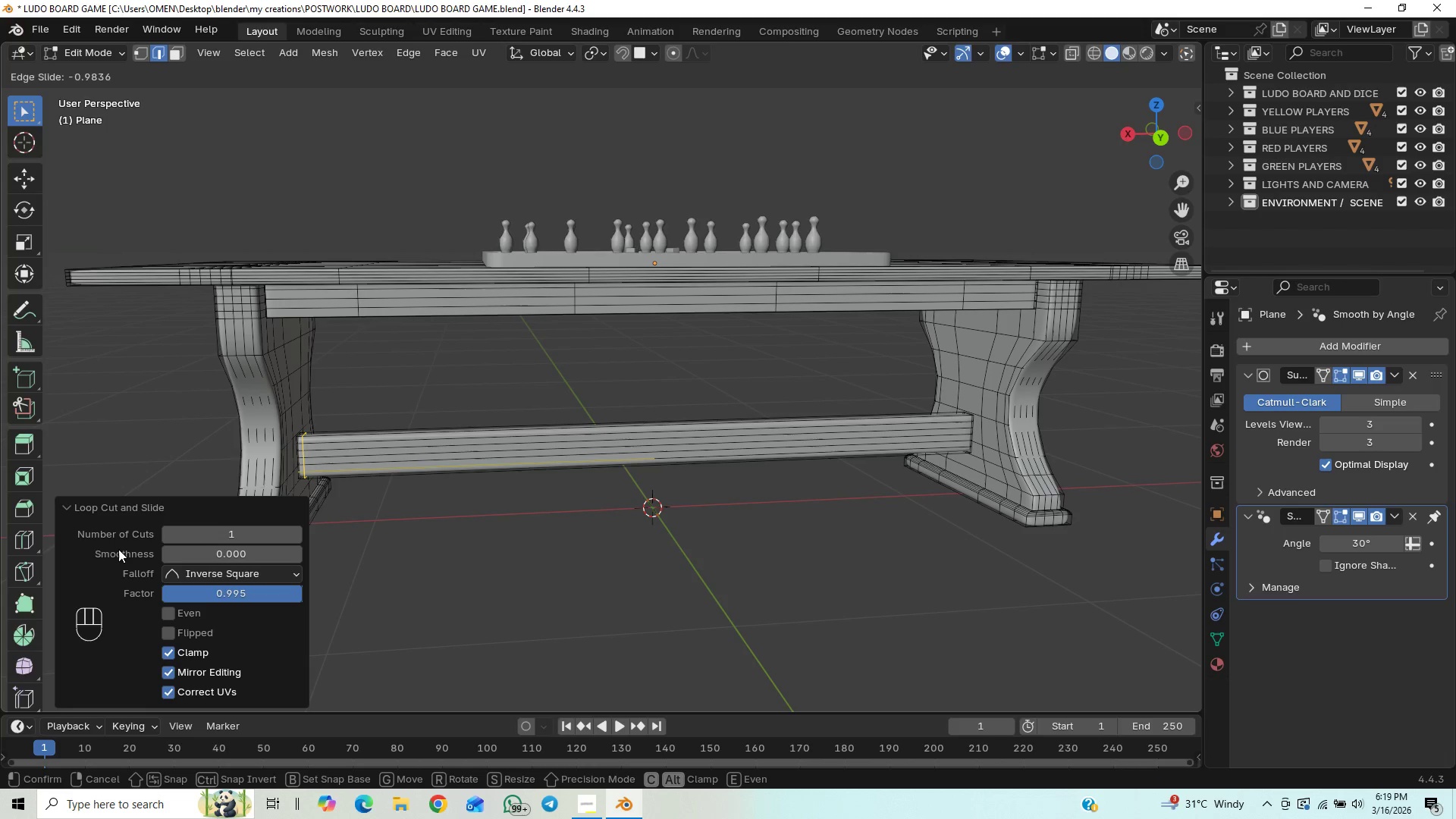 
hold_key(key=ShiftLeft, duration=1.5)
 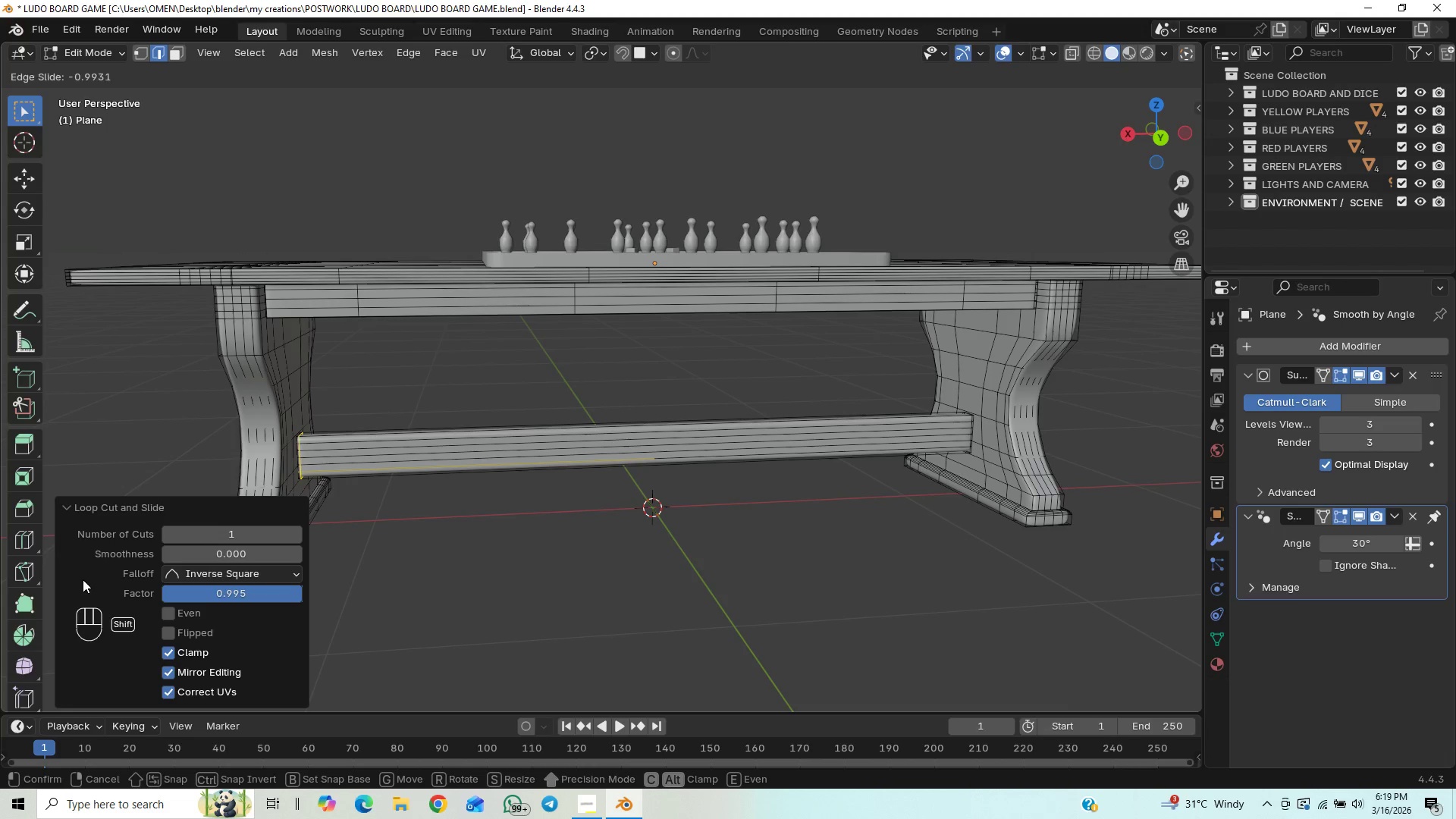 
hold_key(key=ShiftLeft, duration=1.52)
 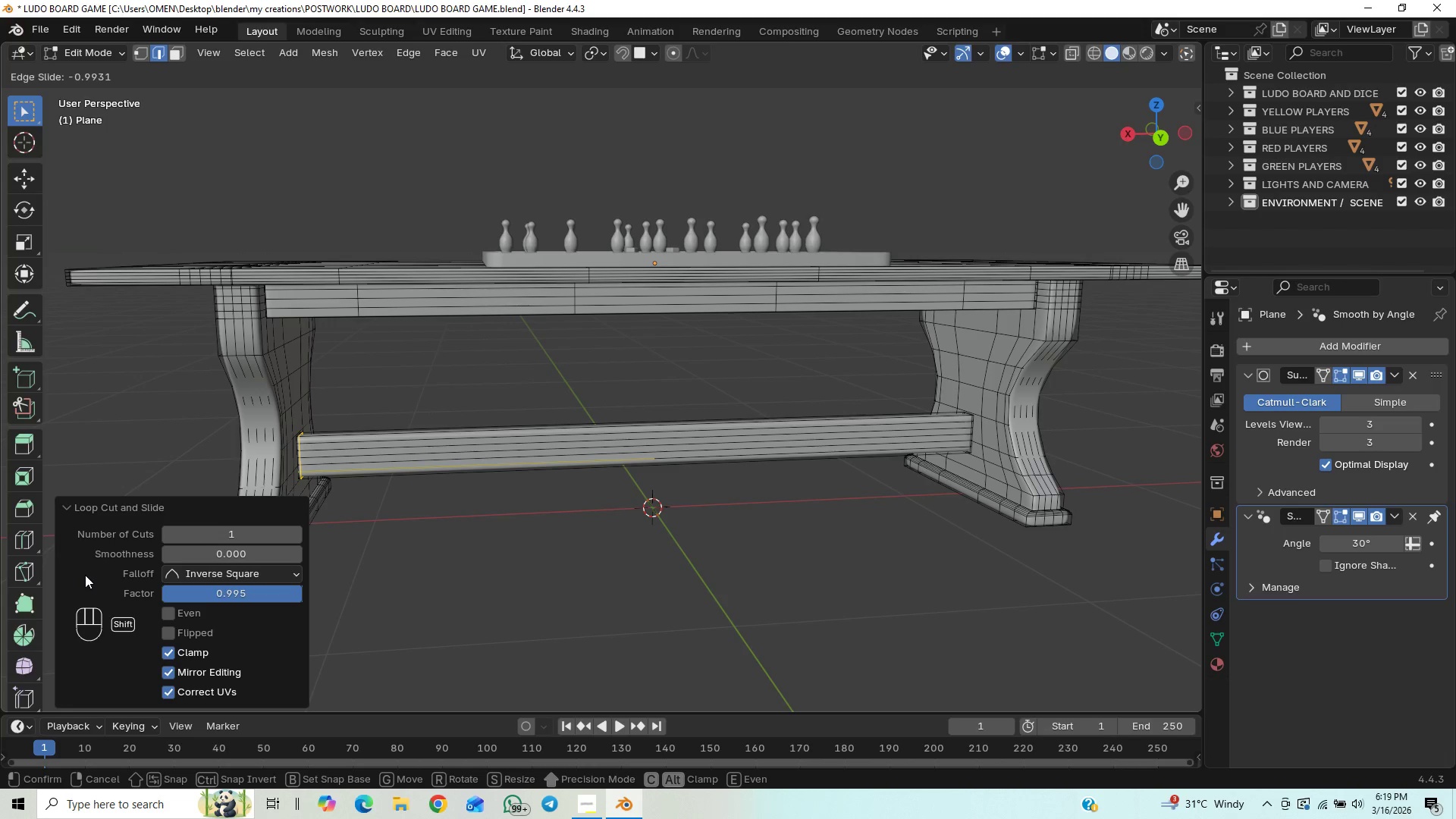 
hold_key(key=ShiftLeft, duration=1.5)
 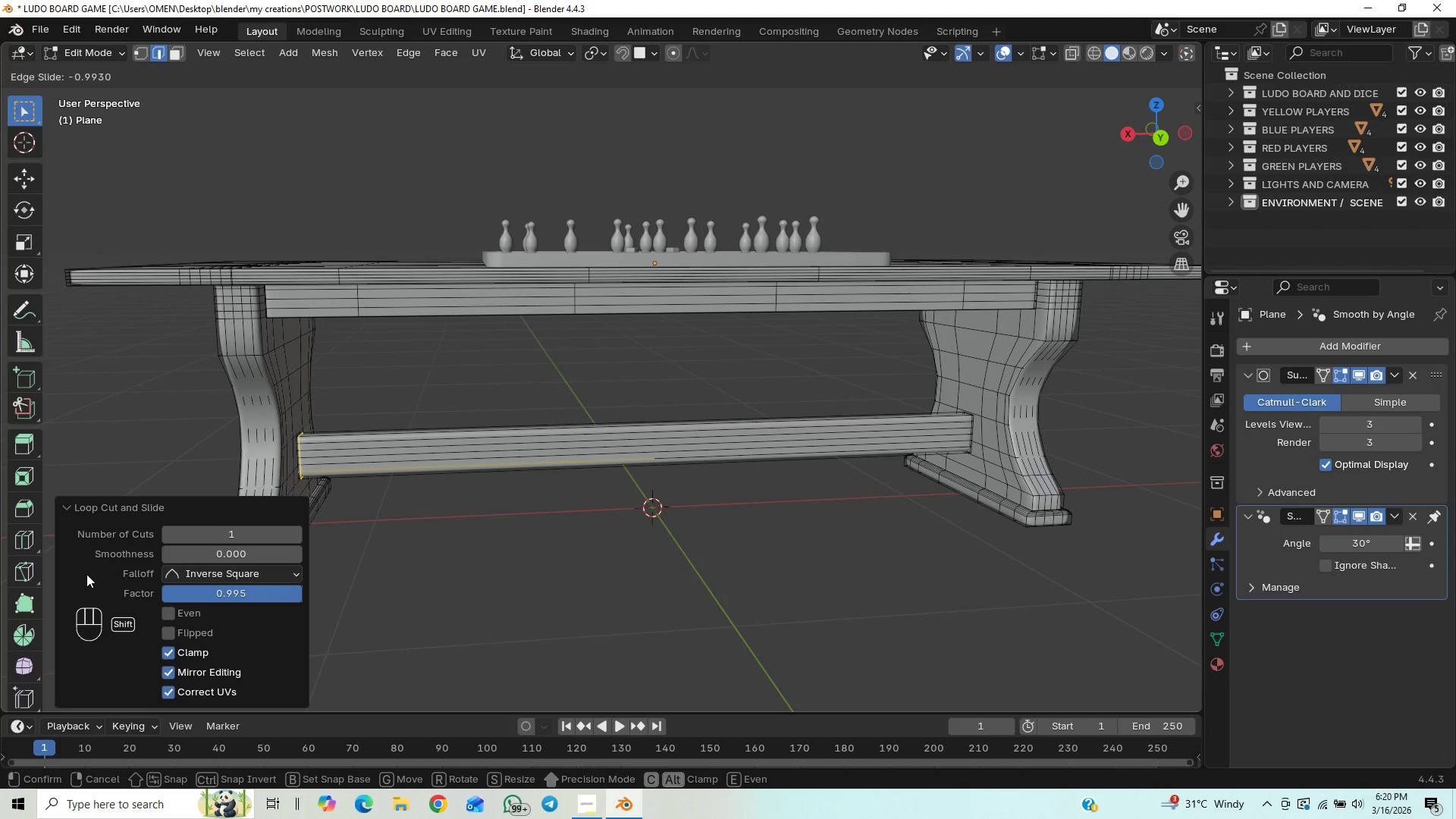 
hold_key(key=ShiftLeft, duration=0.47)
 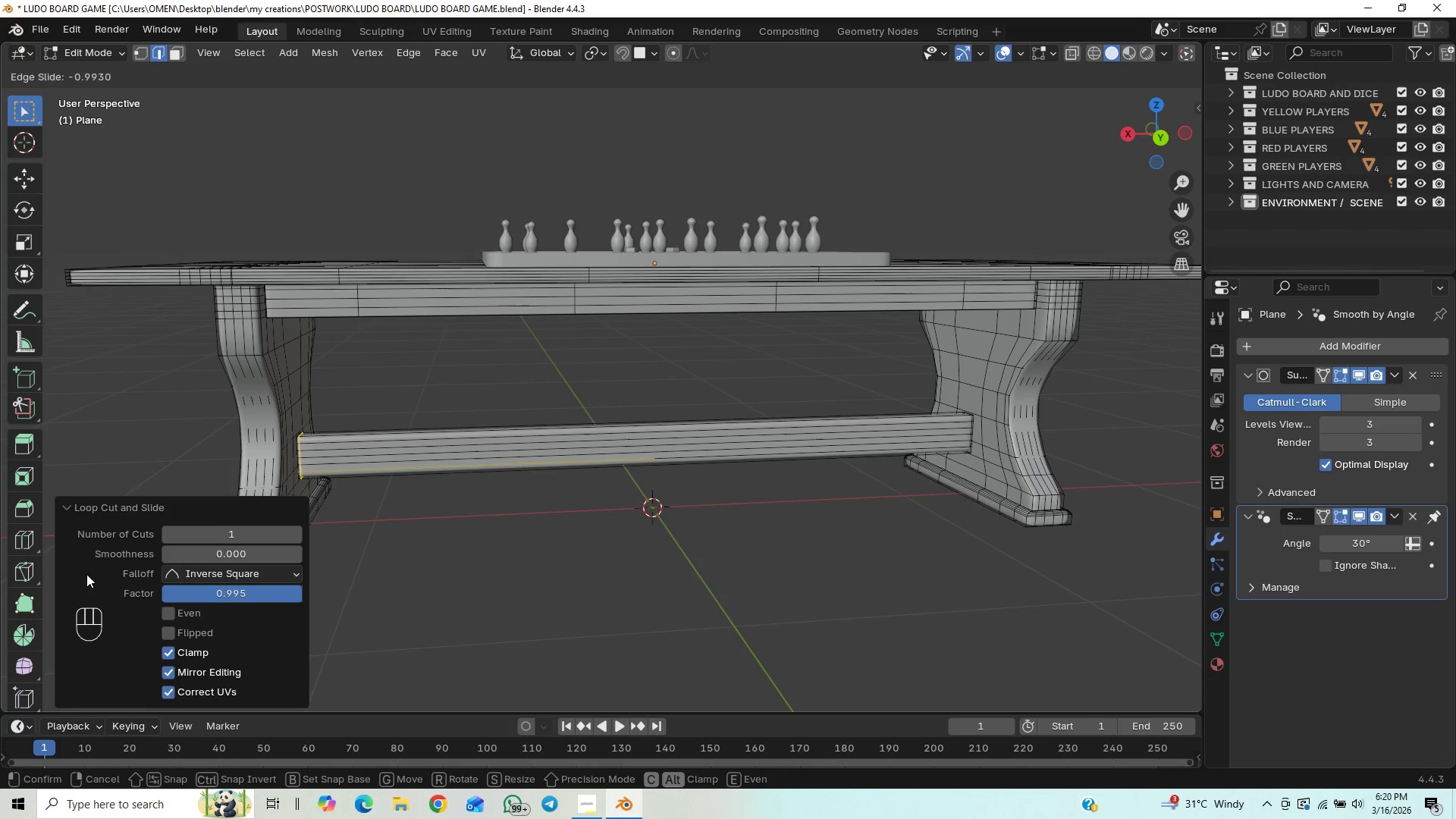 
left_click([86, 574])
 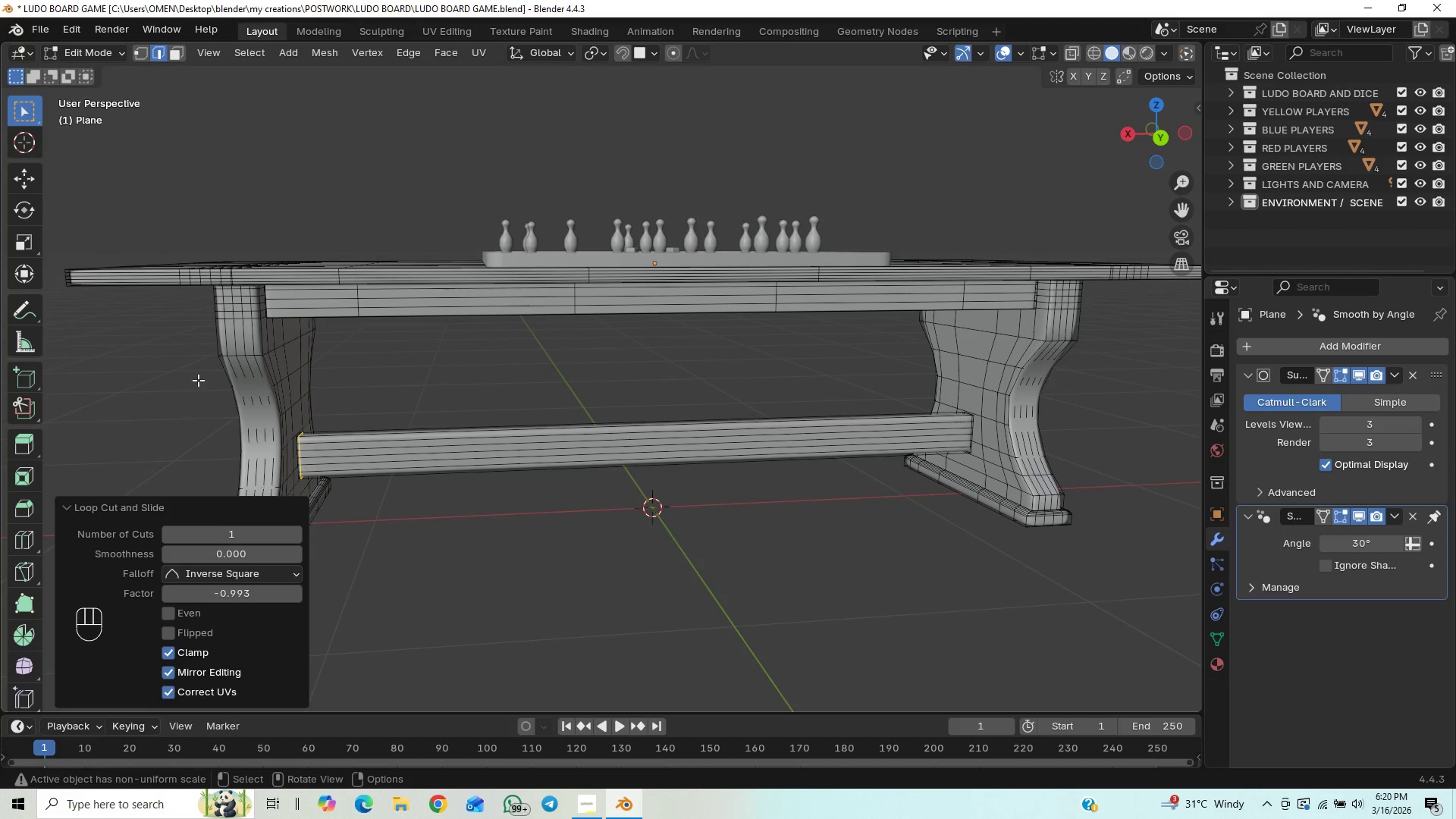 
key(Control+S)
 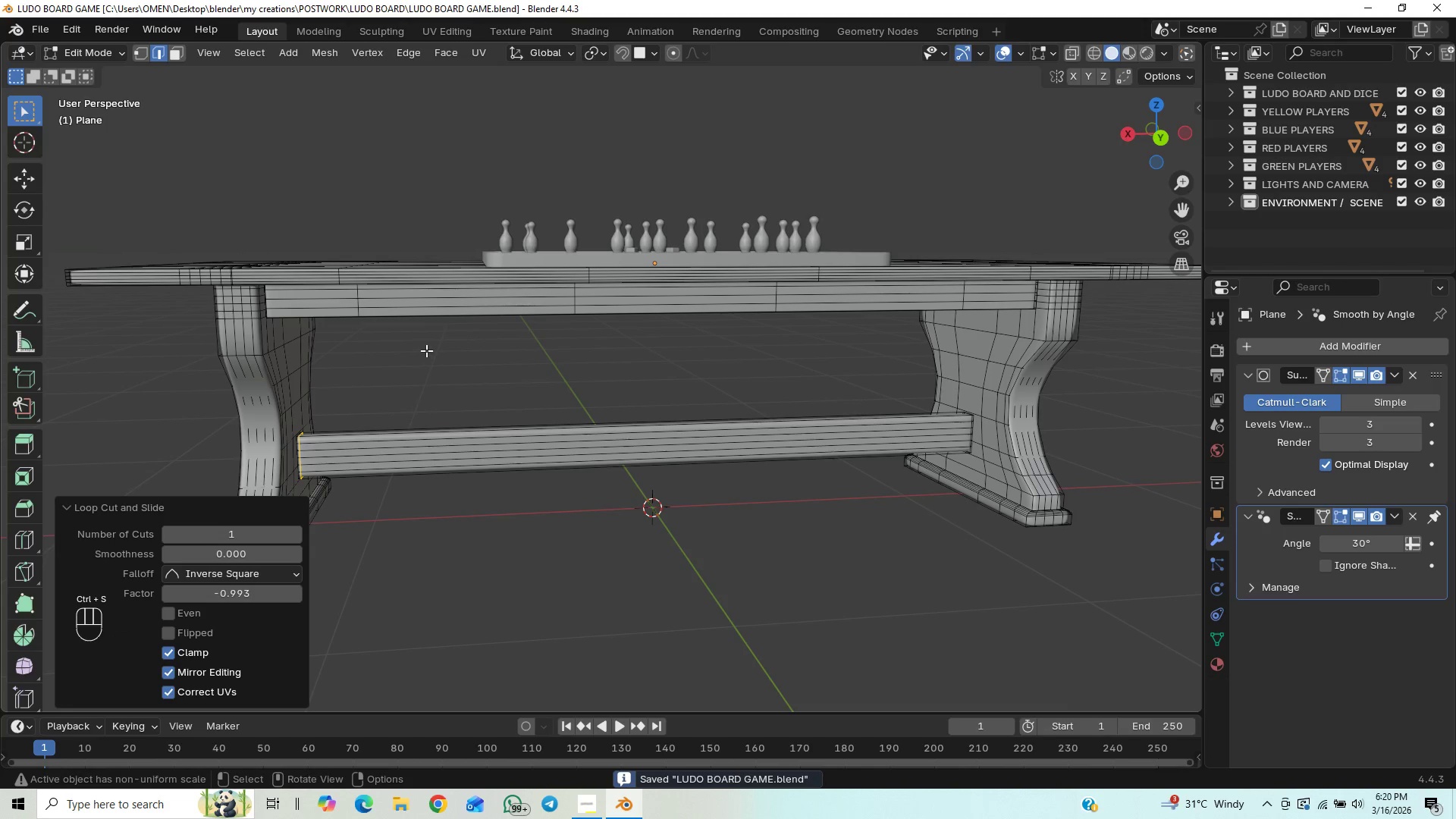 
key(Tab)
 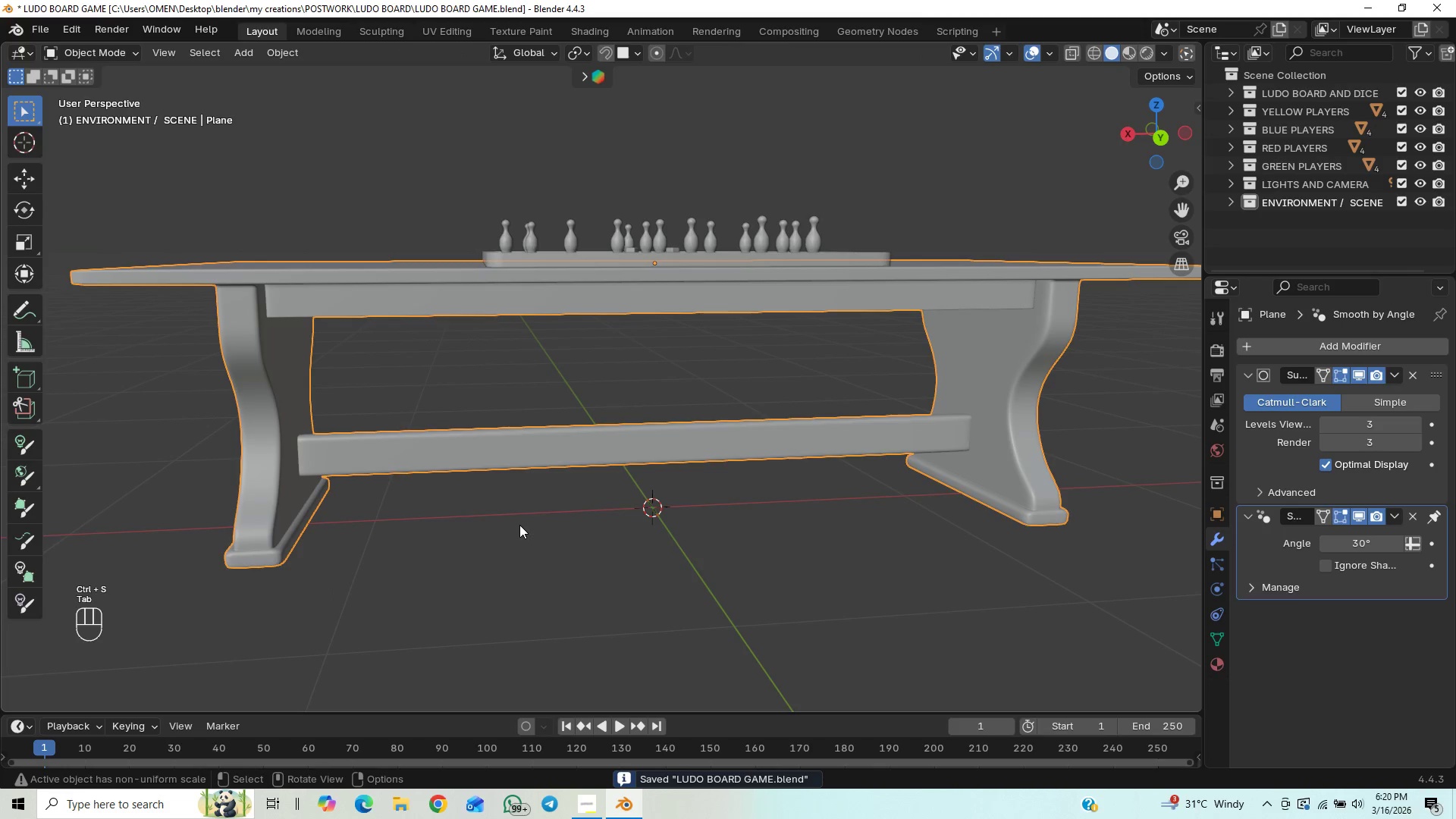 
scroll: coordinate [513, 525], scroll_direction: up, amount: 4.0
 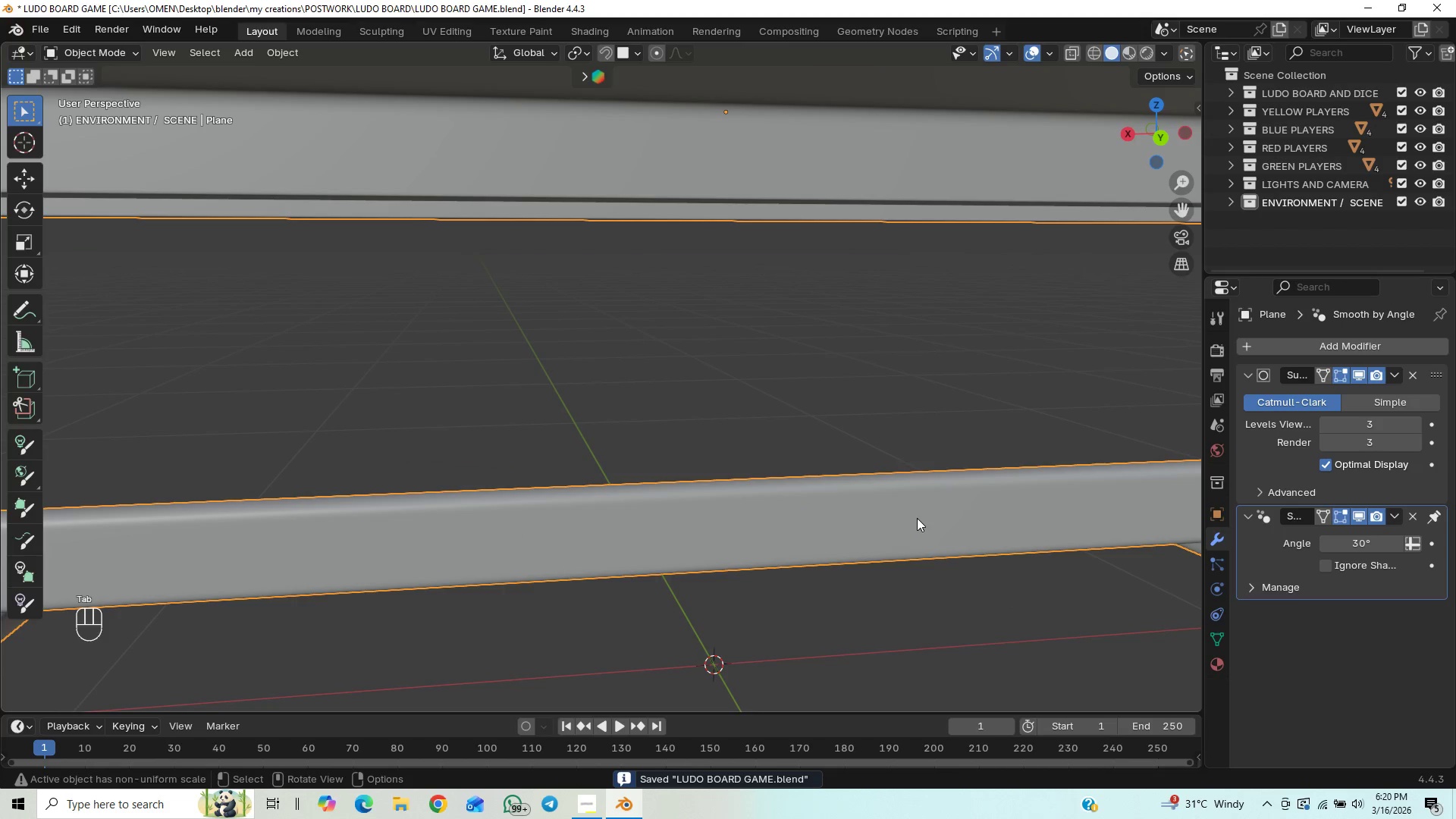 
hold_key(key=ShiftLeft, duration=1.05)
 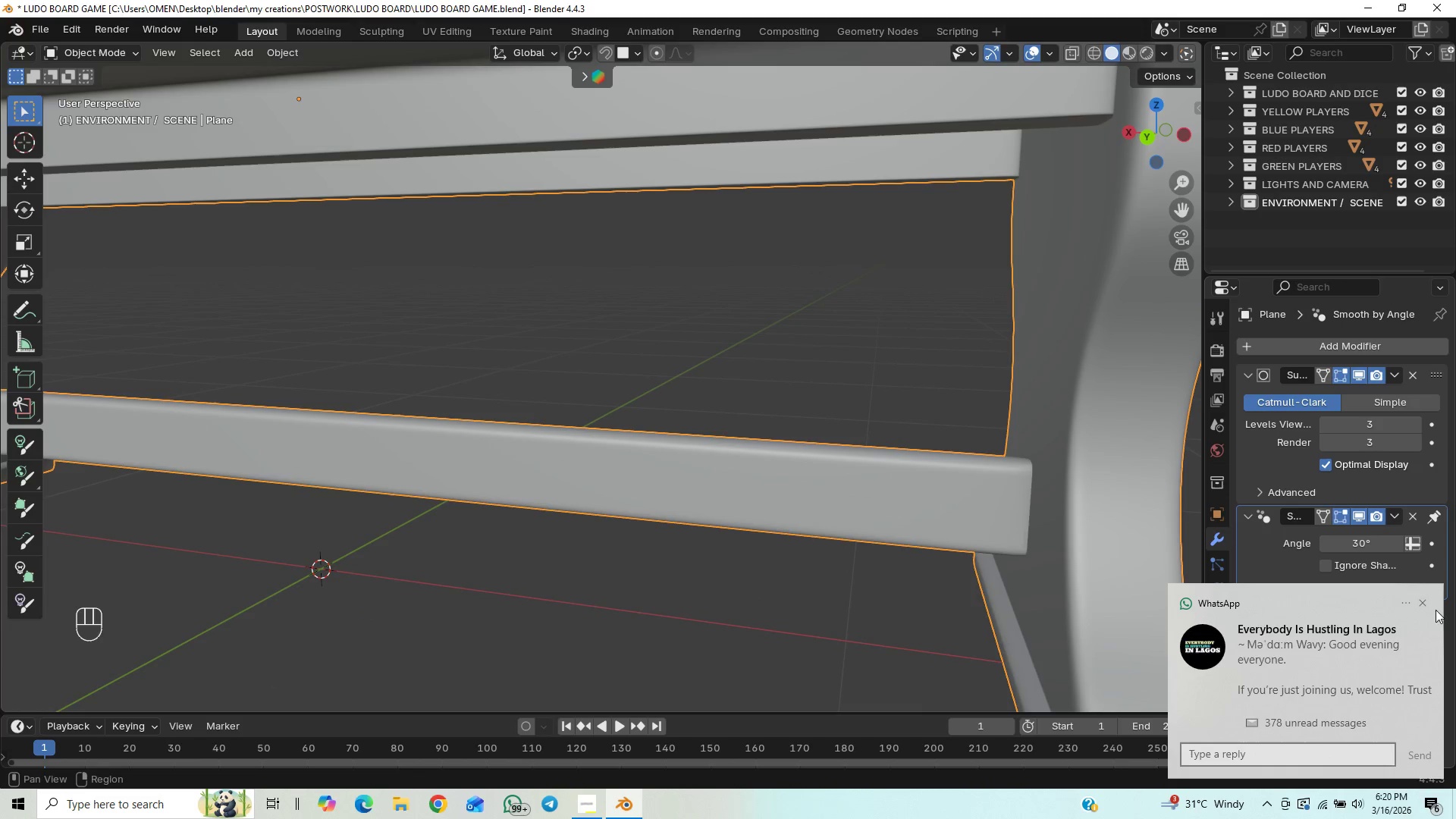 
left_click([1422, 598])
 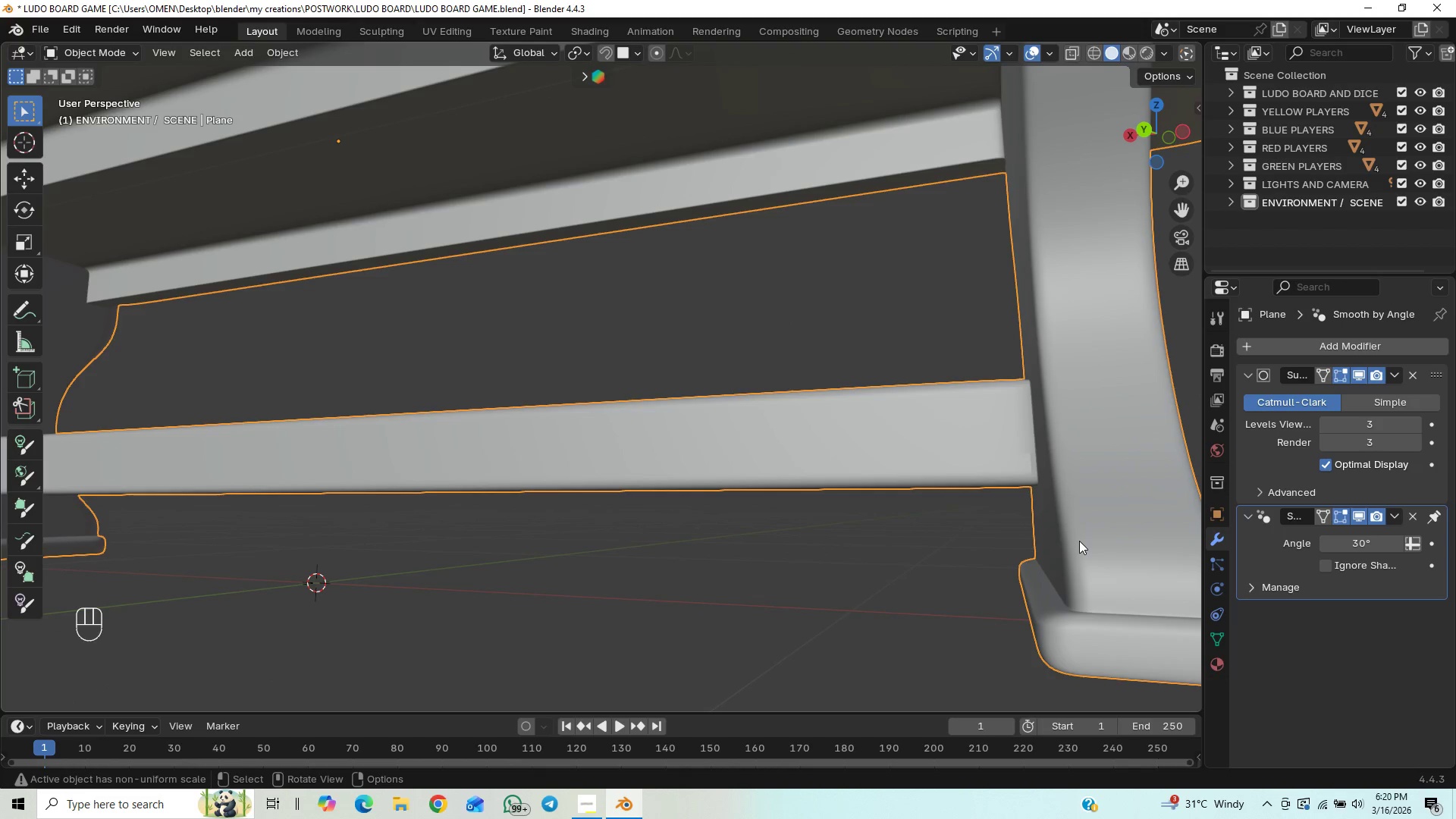 
key(Tab)
 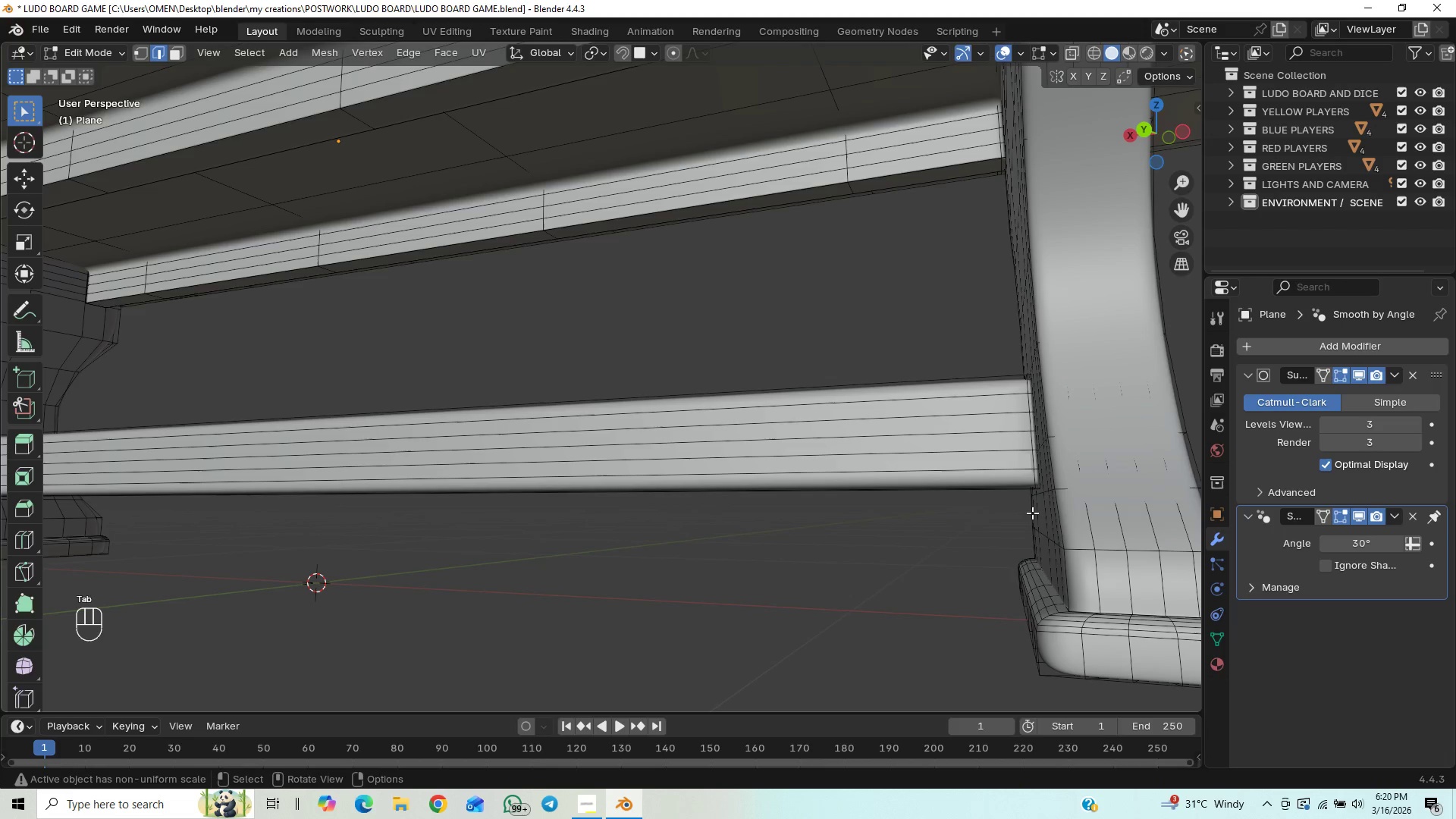 
key(Tab)
 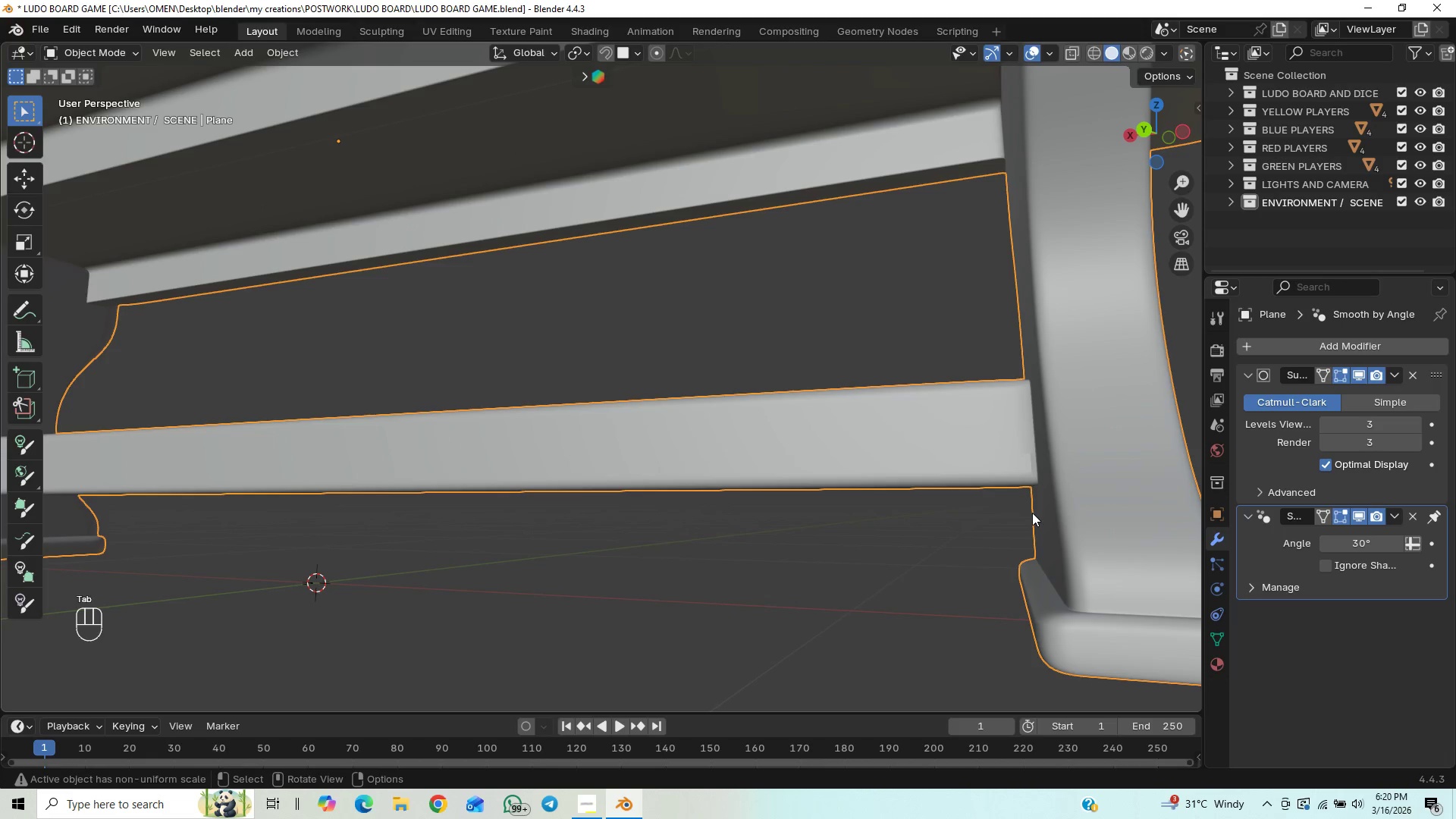 
key(Tab)
 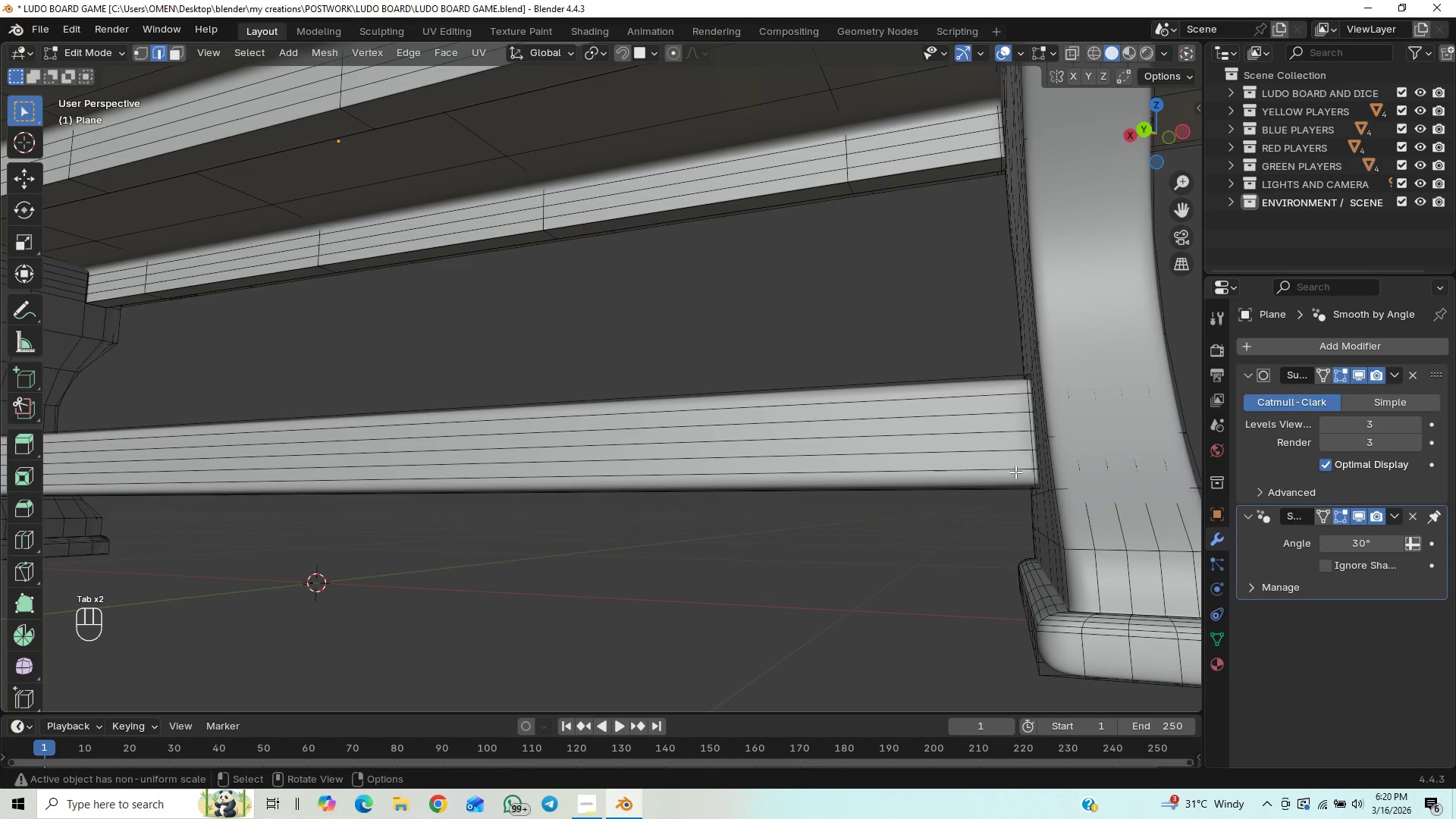 
key(2)
 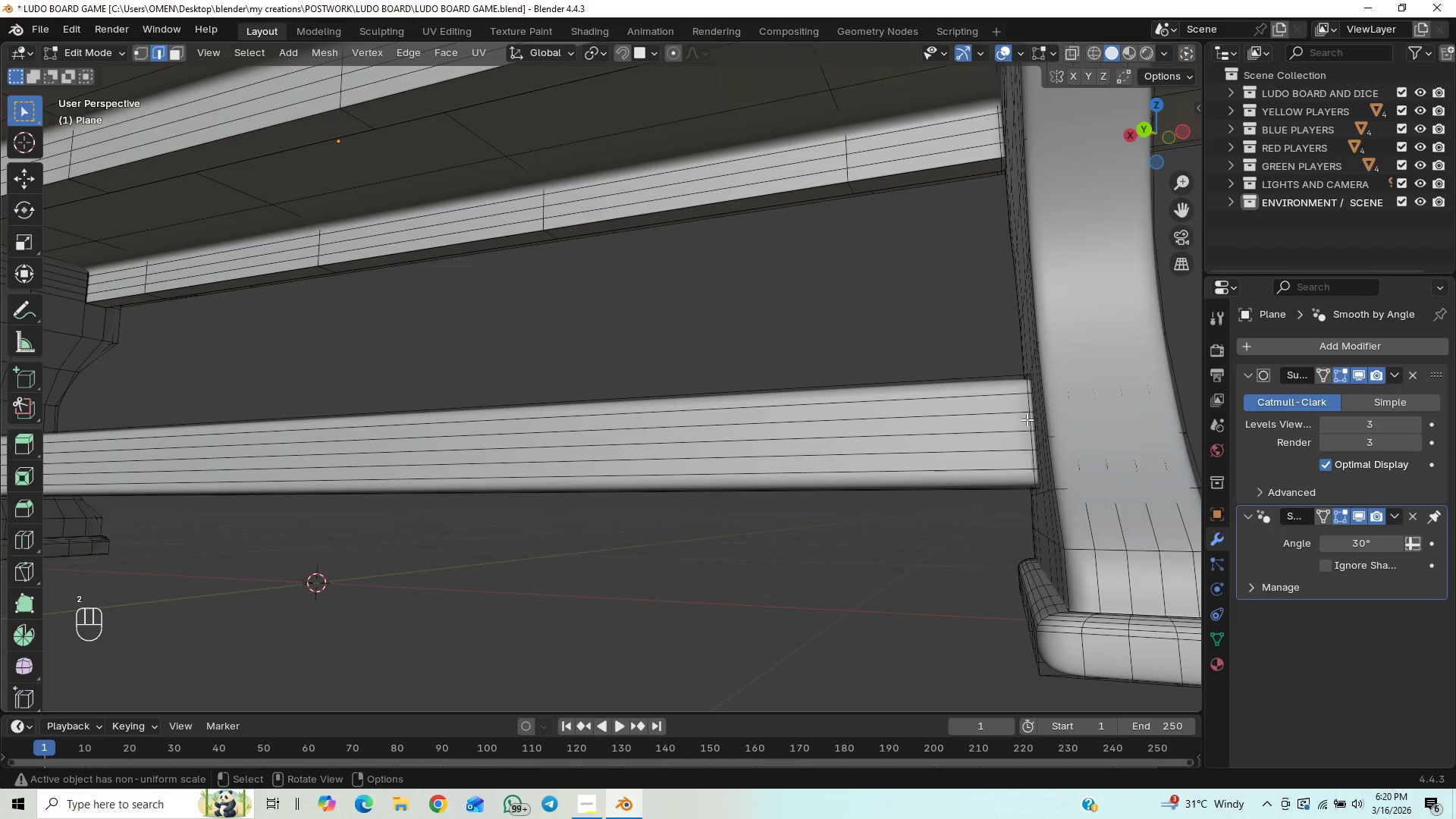 
left_click([1029, 417])
 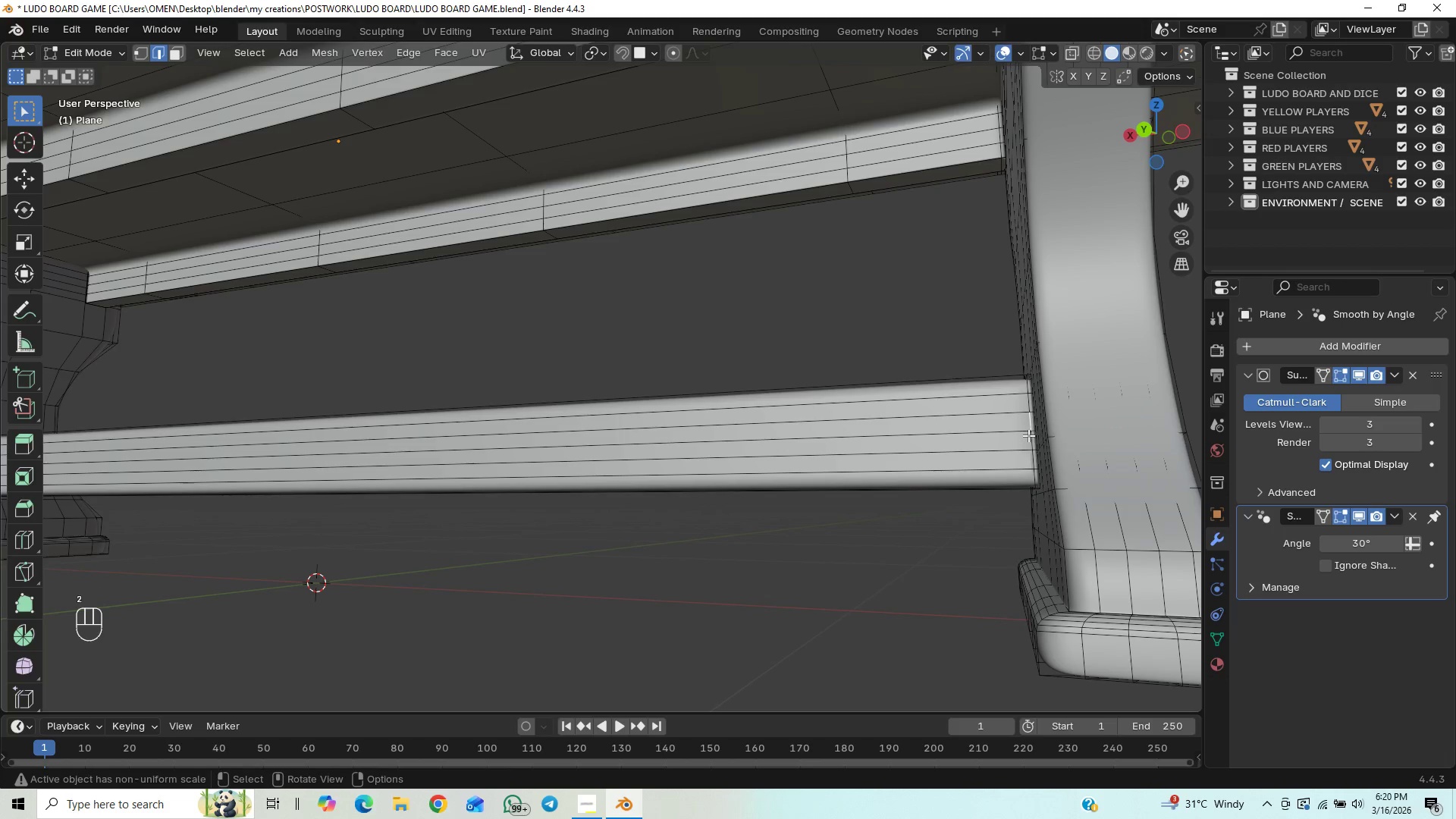 
hold_key(key=AltLeft, duration=1.16)
left_click([1031, 429])
 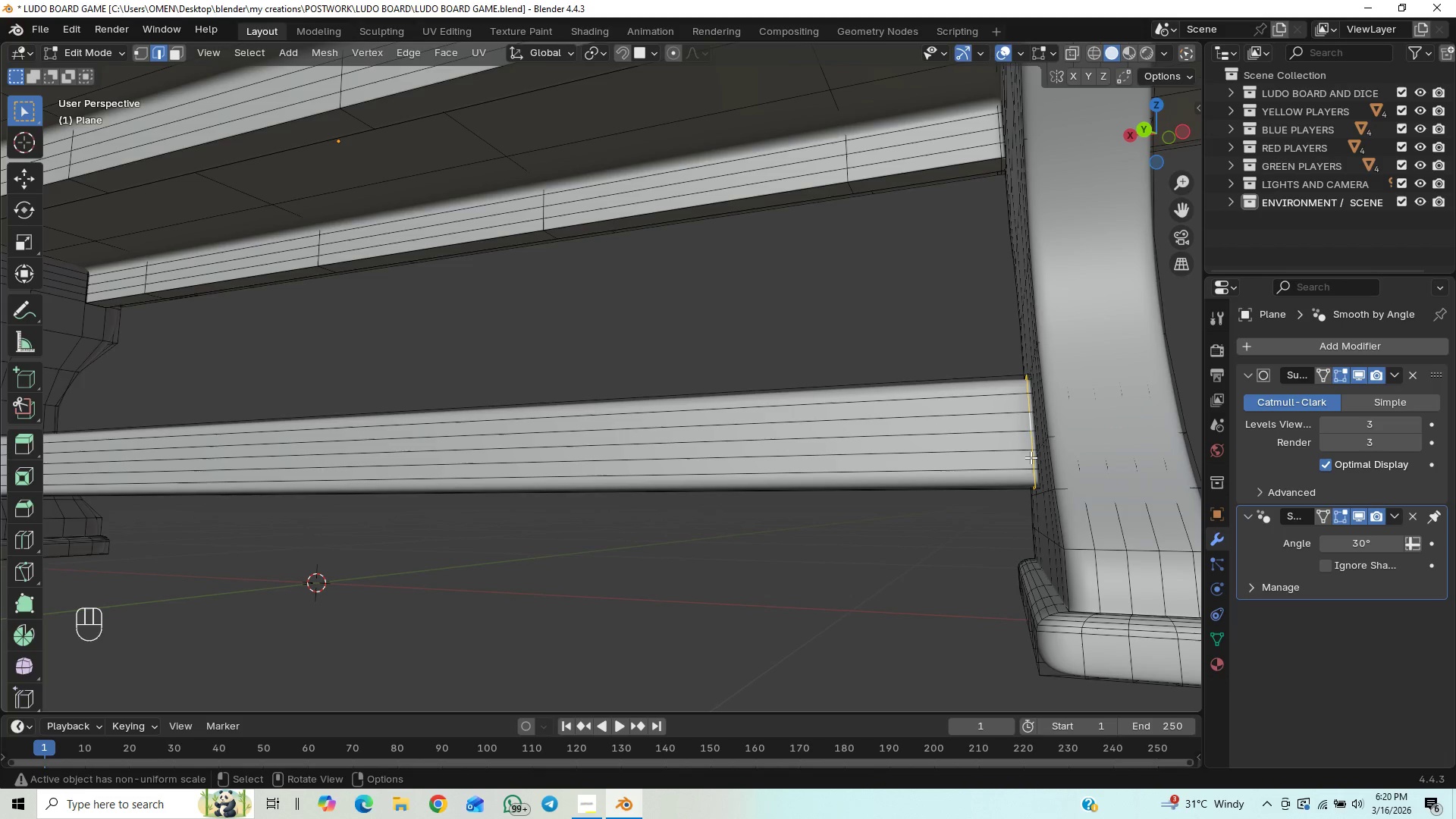 
type(gx)
 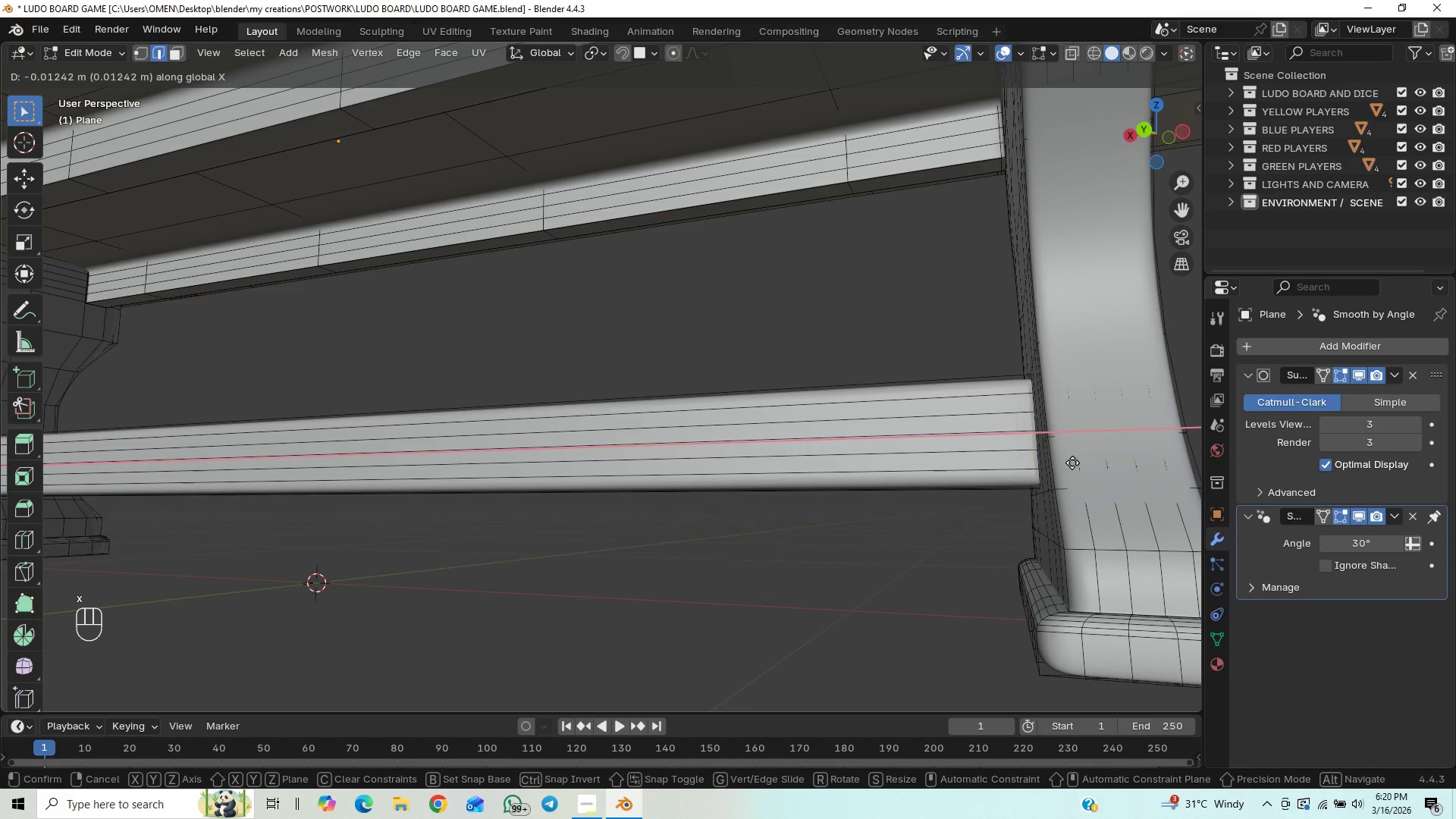 
left_click([1087, 460])
 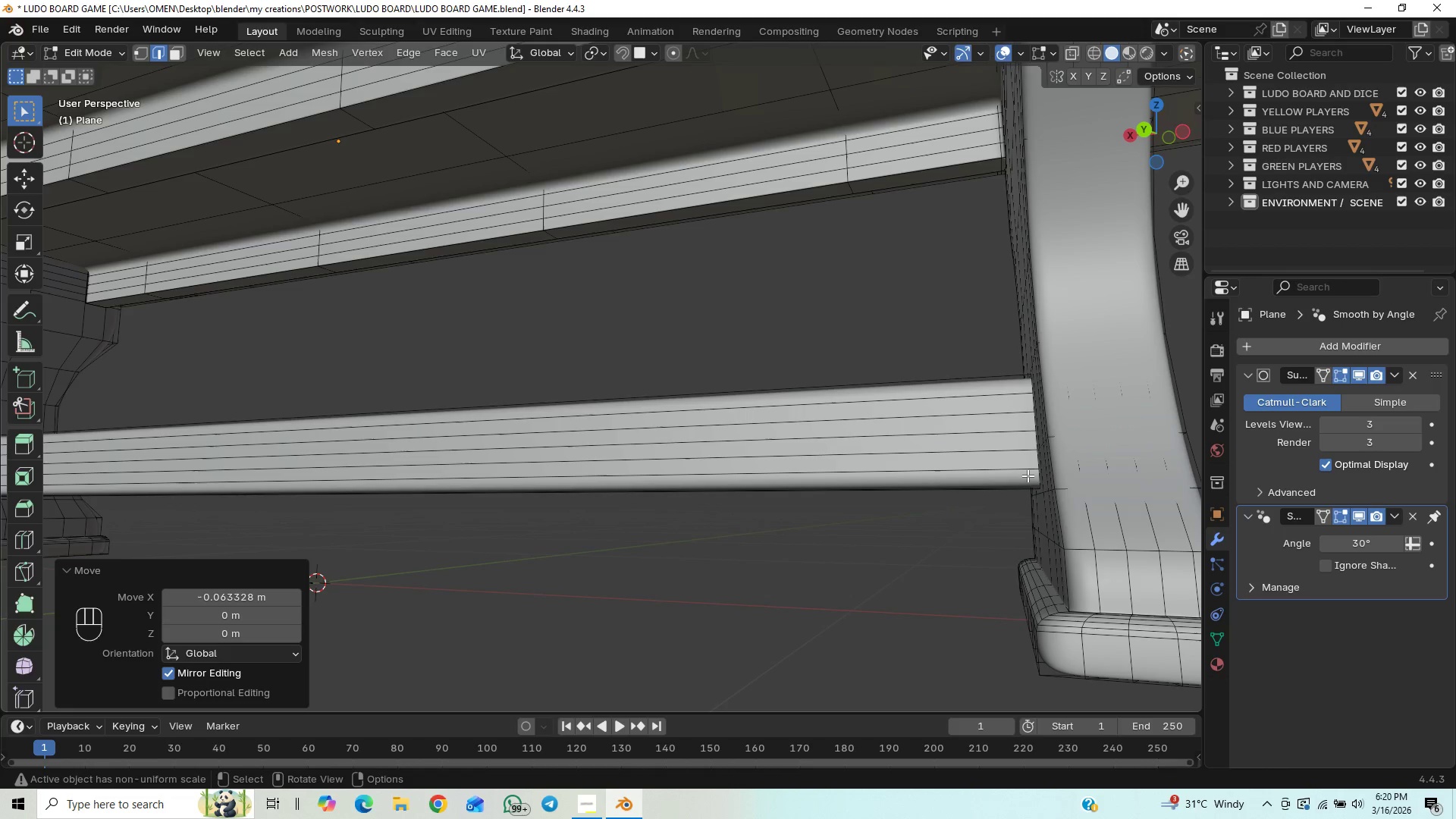 
key(Tab)
 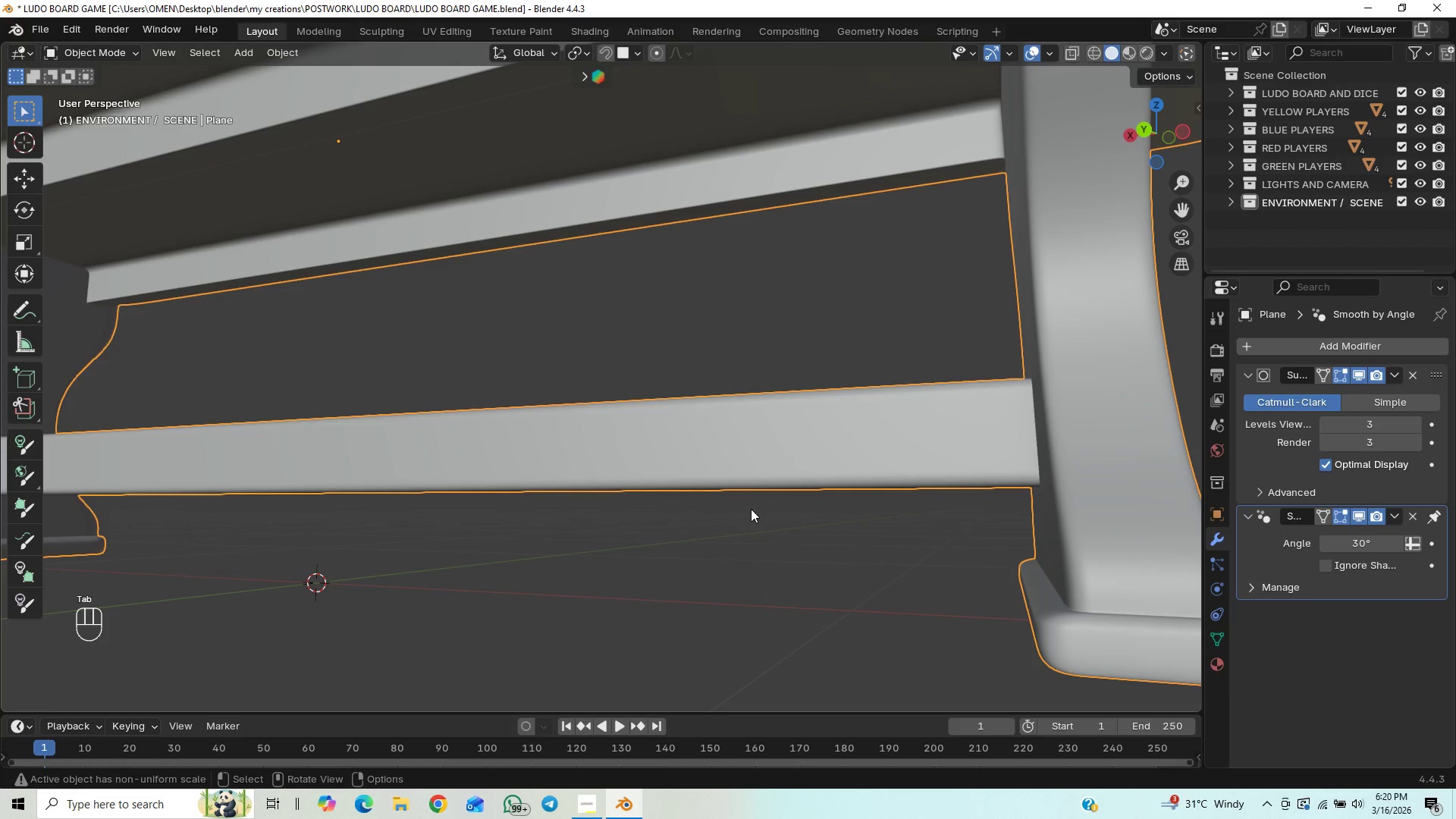 
scroll: coordinate [750, 507], scroll_direction: down, amount: 1.0
 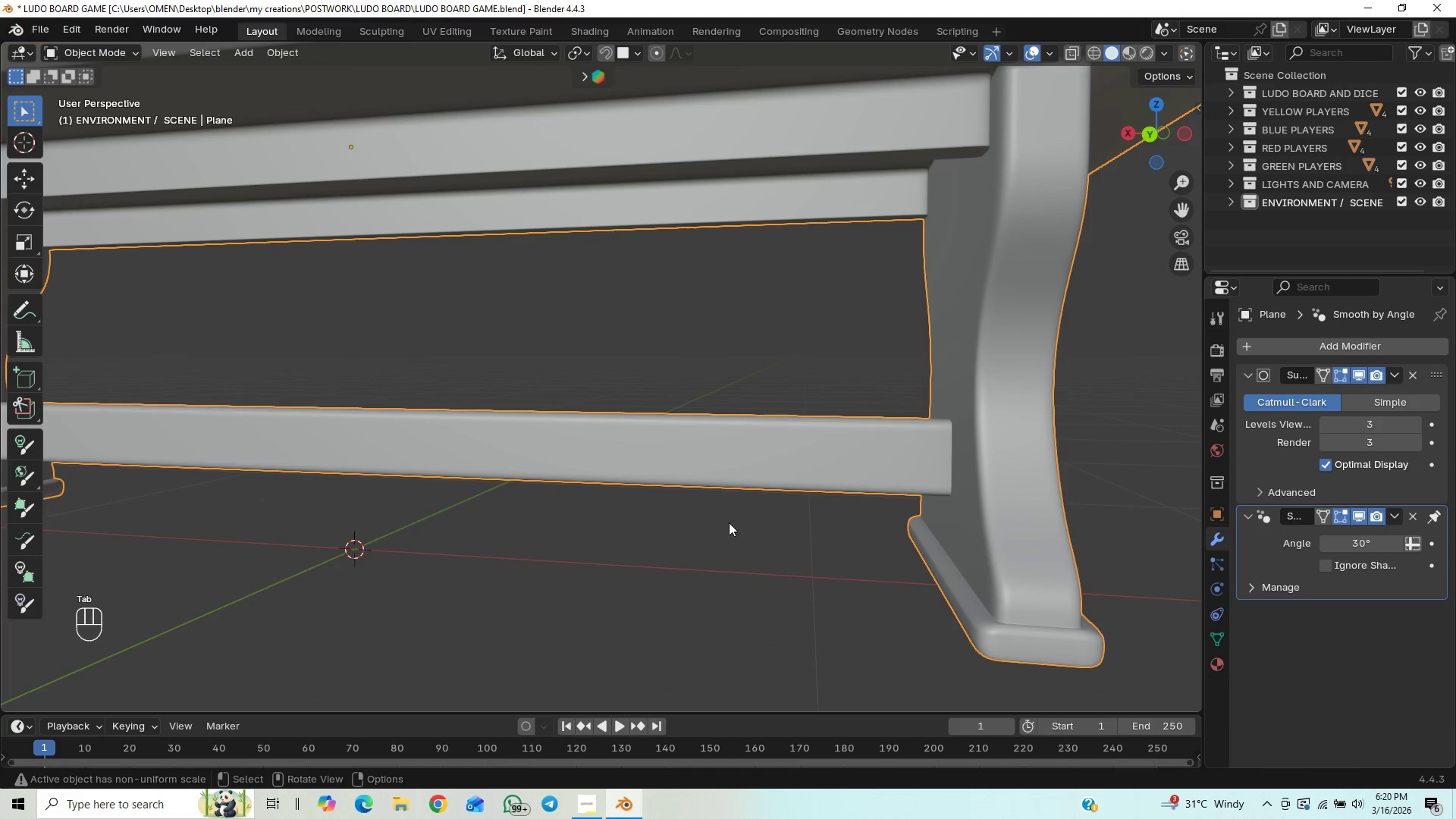 
hold_key(key=ShiftLeft, duration=0.61)
 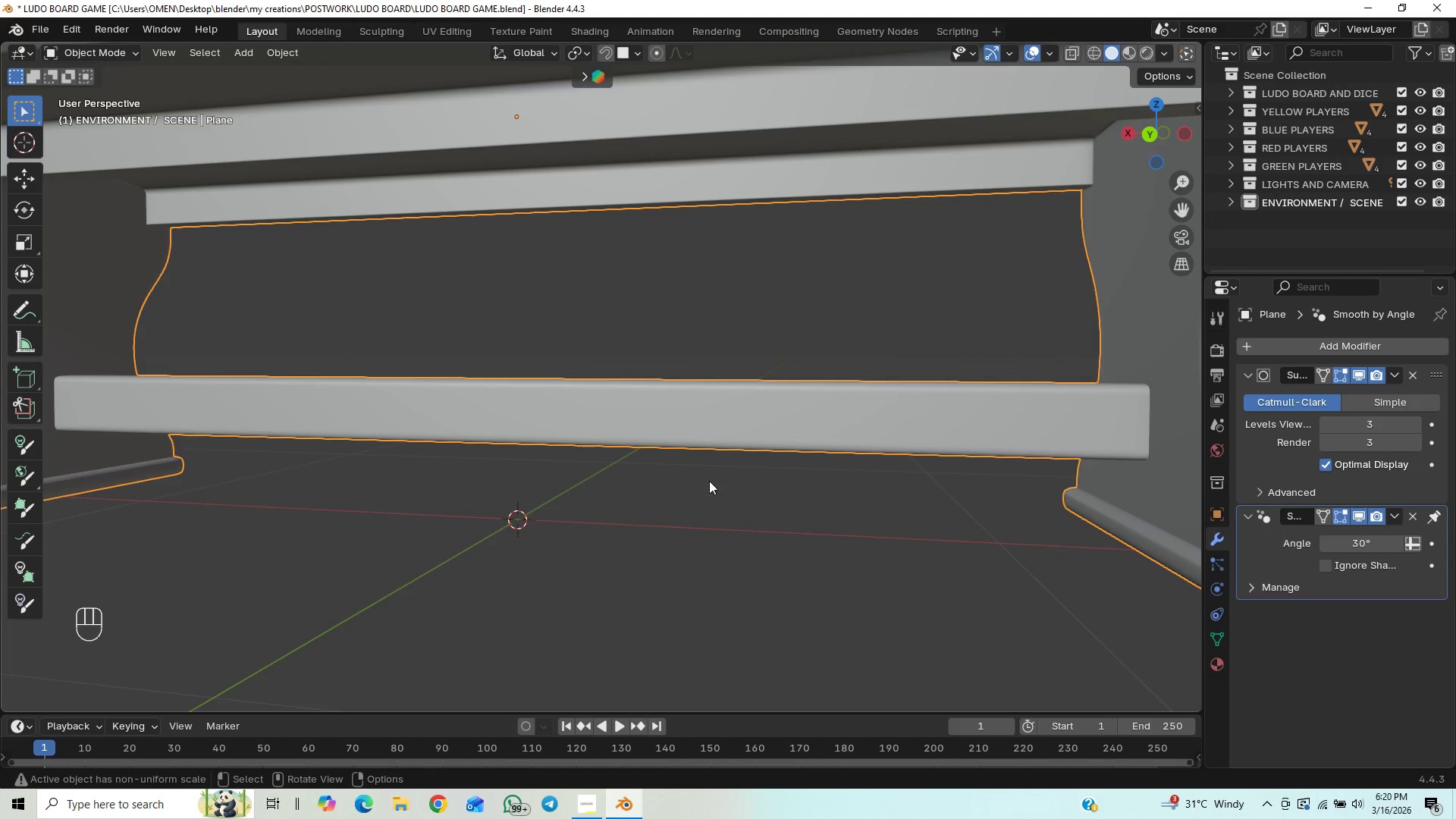 
scroll: coordinate [682, 466], scroll_direction: down, amount: 1.0
 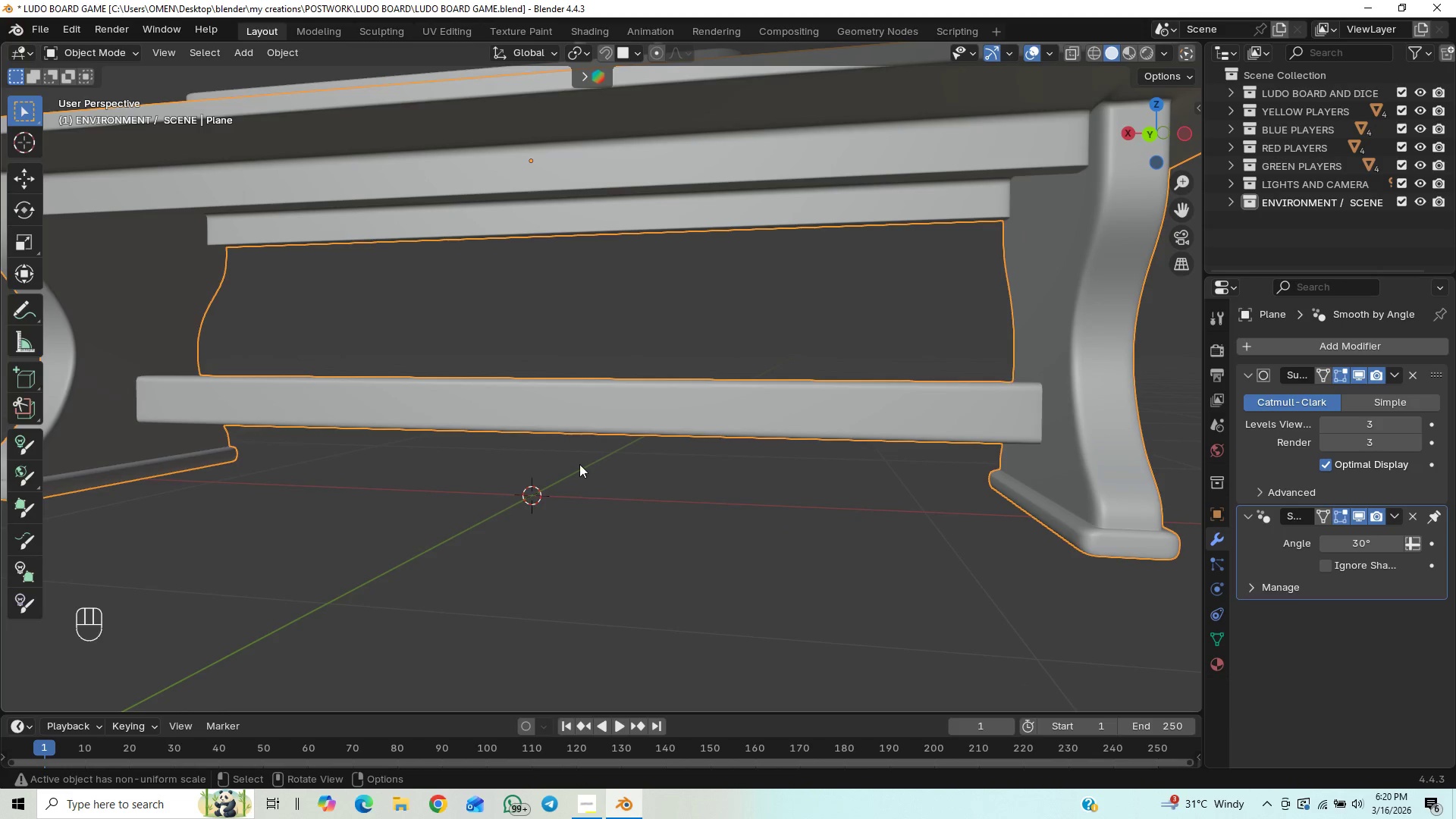 
hold_key(key=ShiftLeft, duration=0.45)
 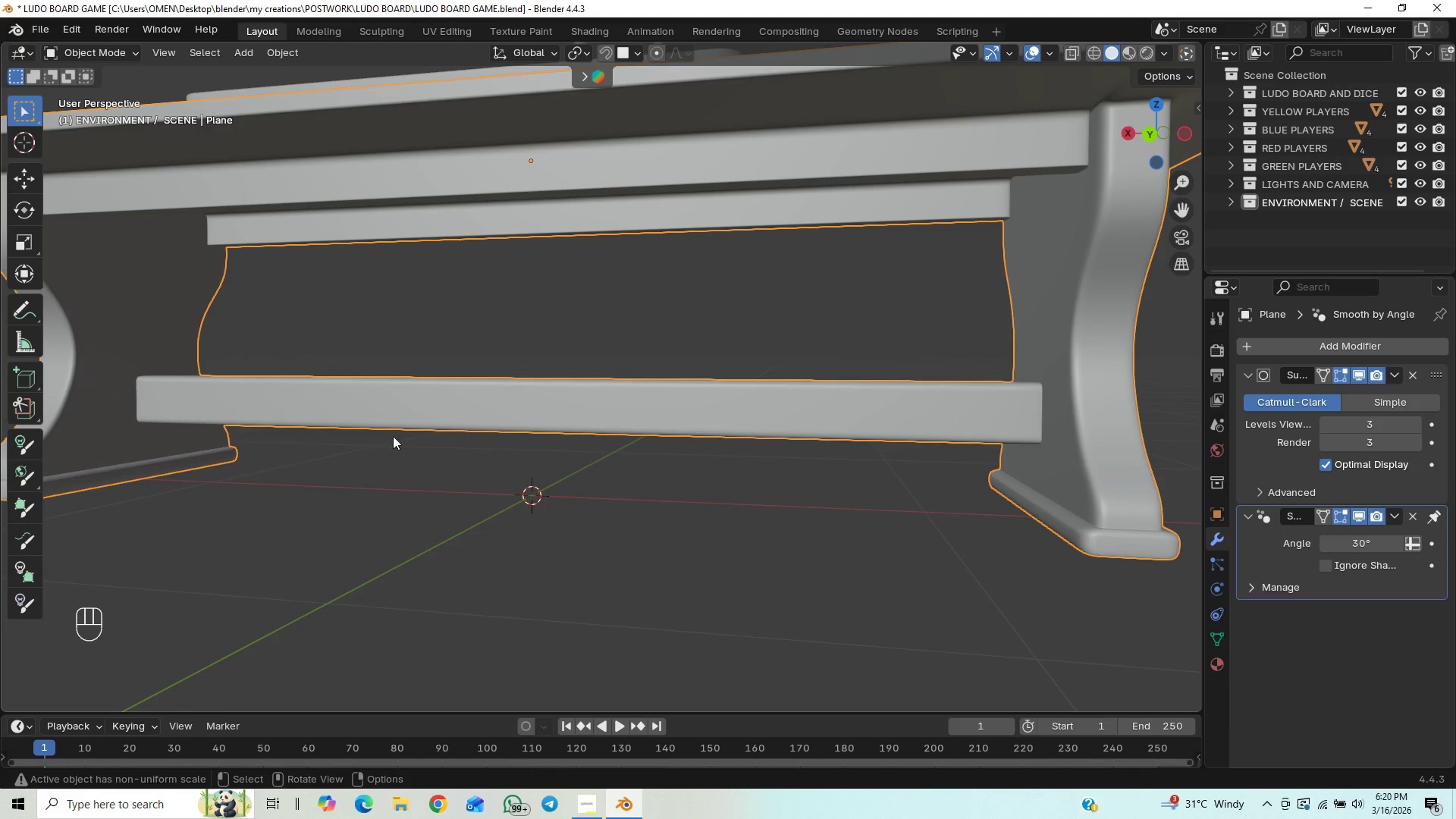 
hold_key(key=ShiftLeft, duration=0.45)
 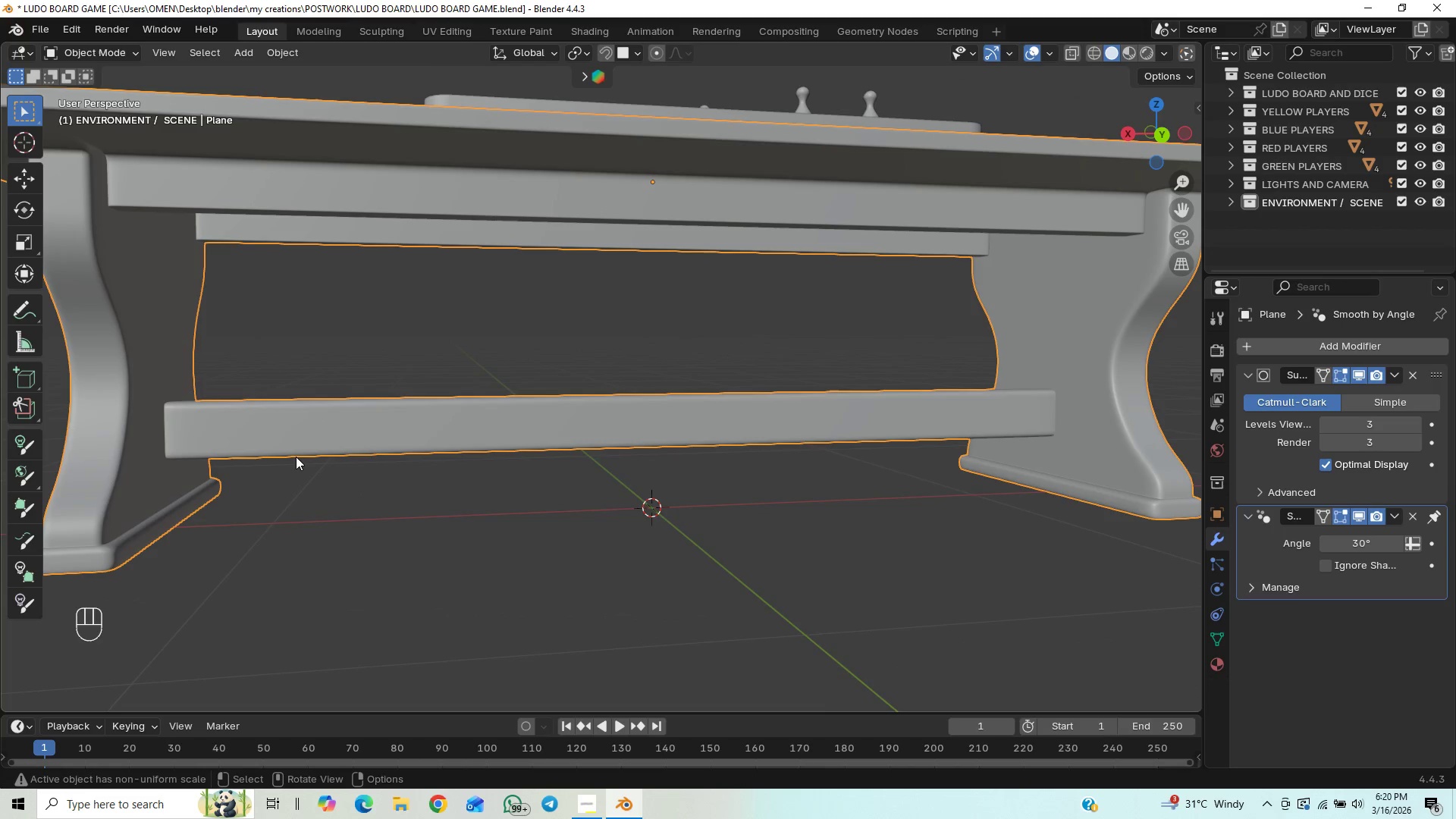 
hold_key(key=ShiftLeft, duration=0.44)
 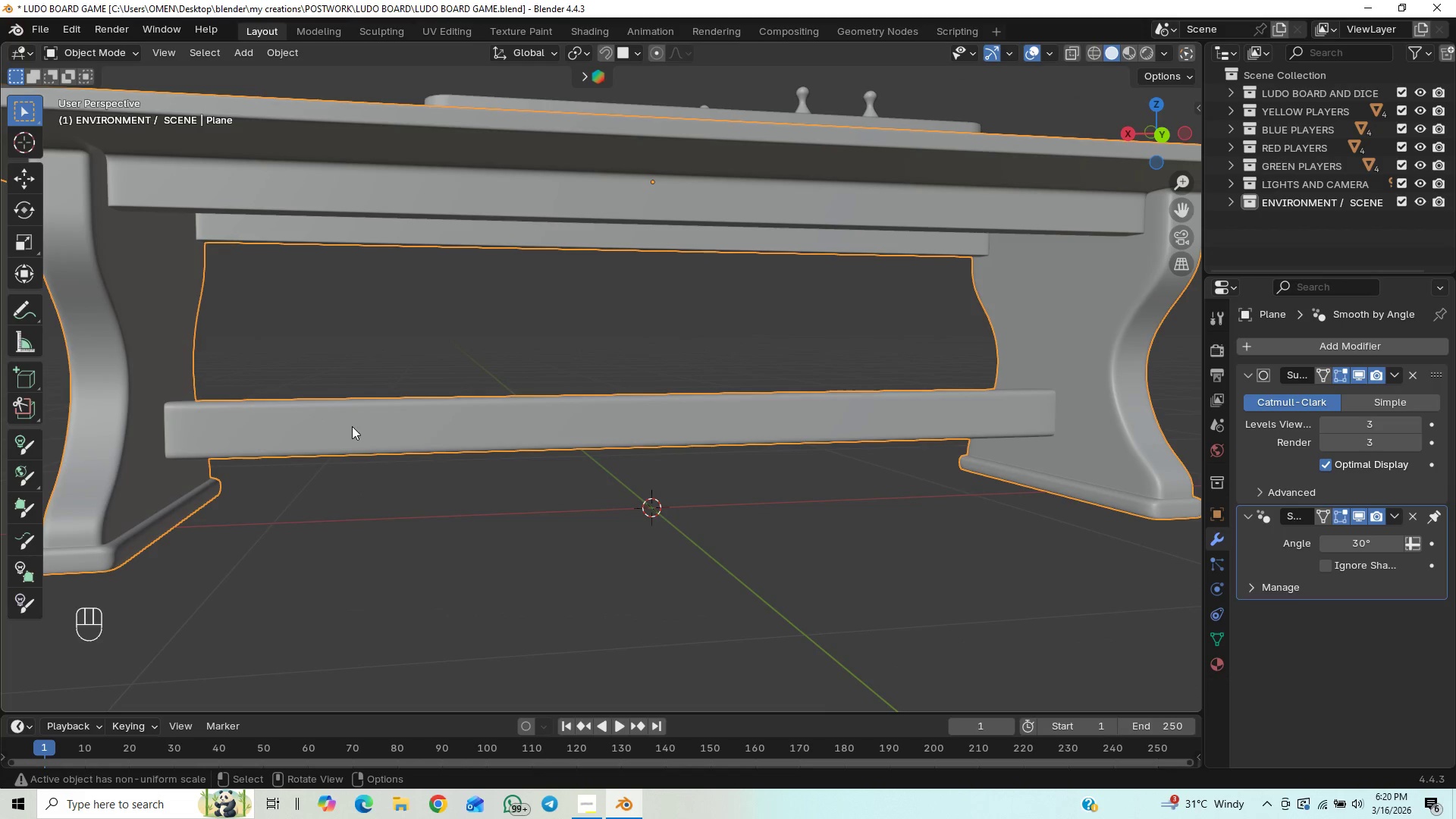 
hold_key(key=ShiftLeft, duration=0.92)
 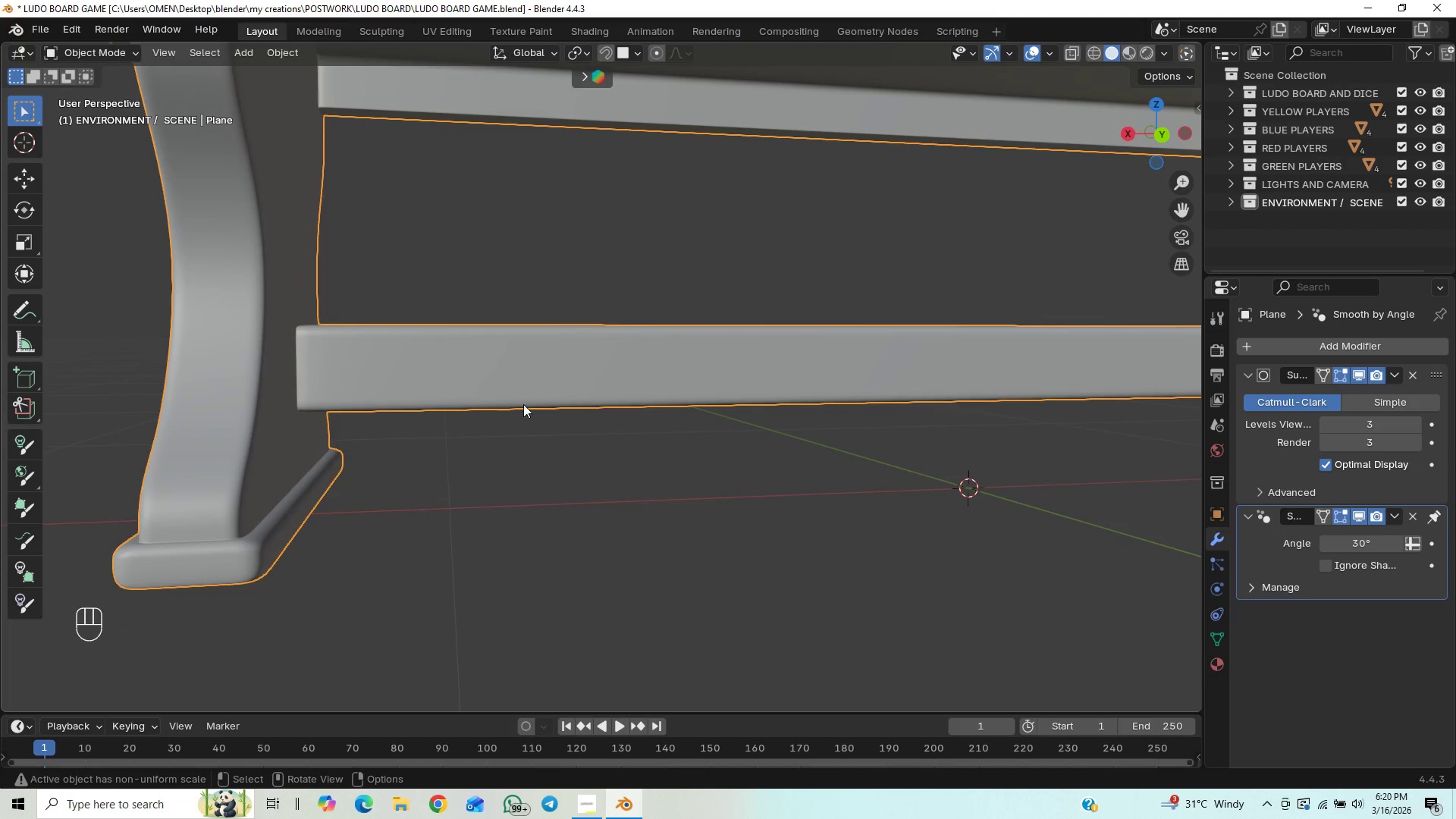 
scroll: coordinate [198, 469], scroll_direction: up, amount: 2.0
 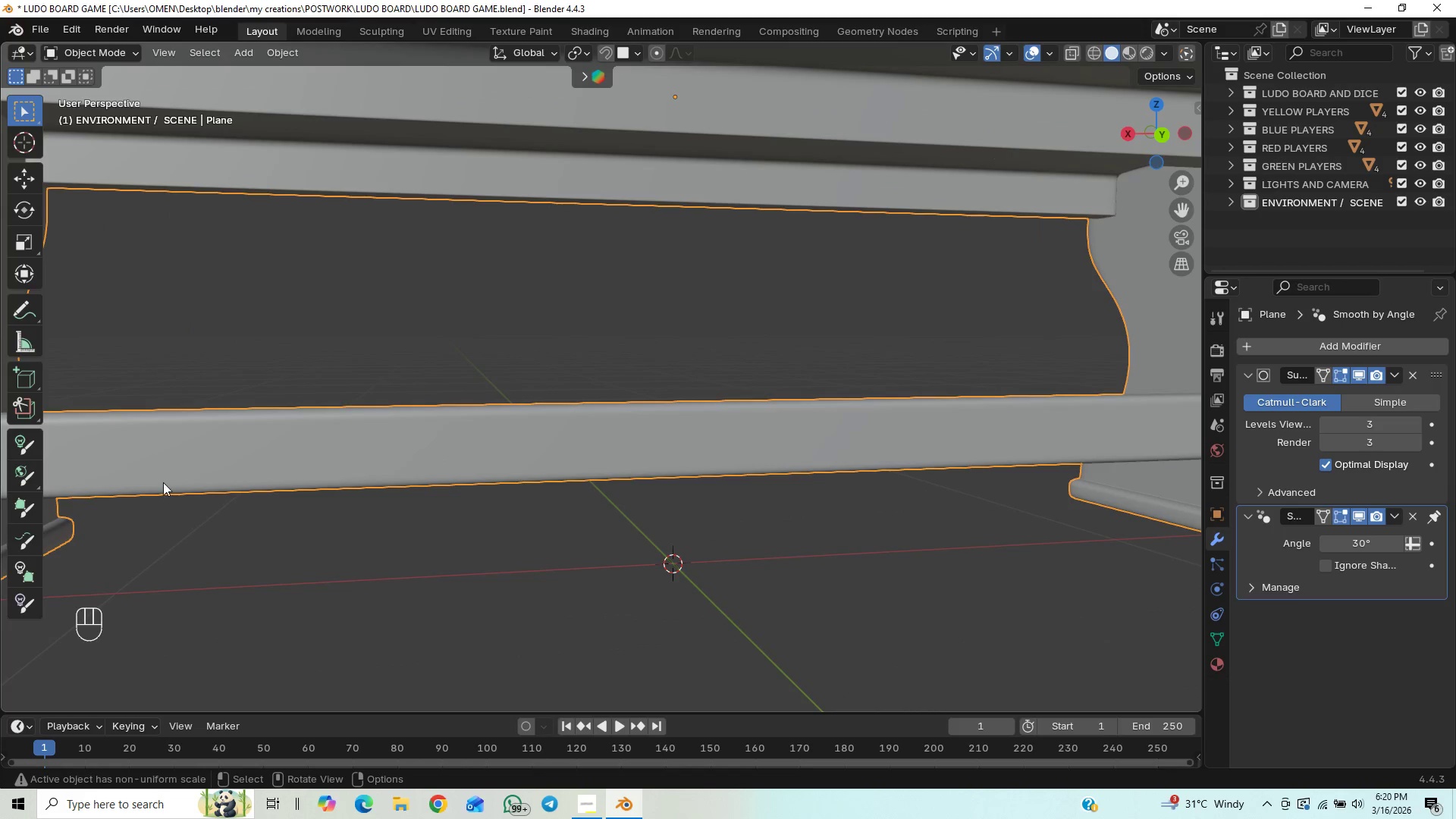 
hold_key(key=ShiftLeft, duration=1.5)
 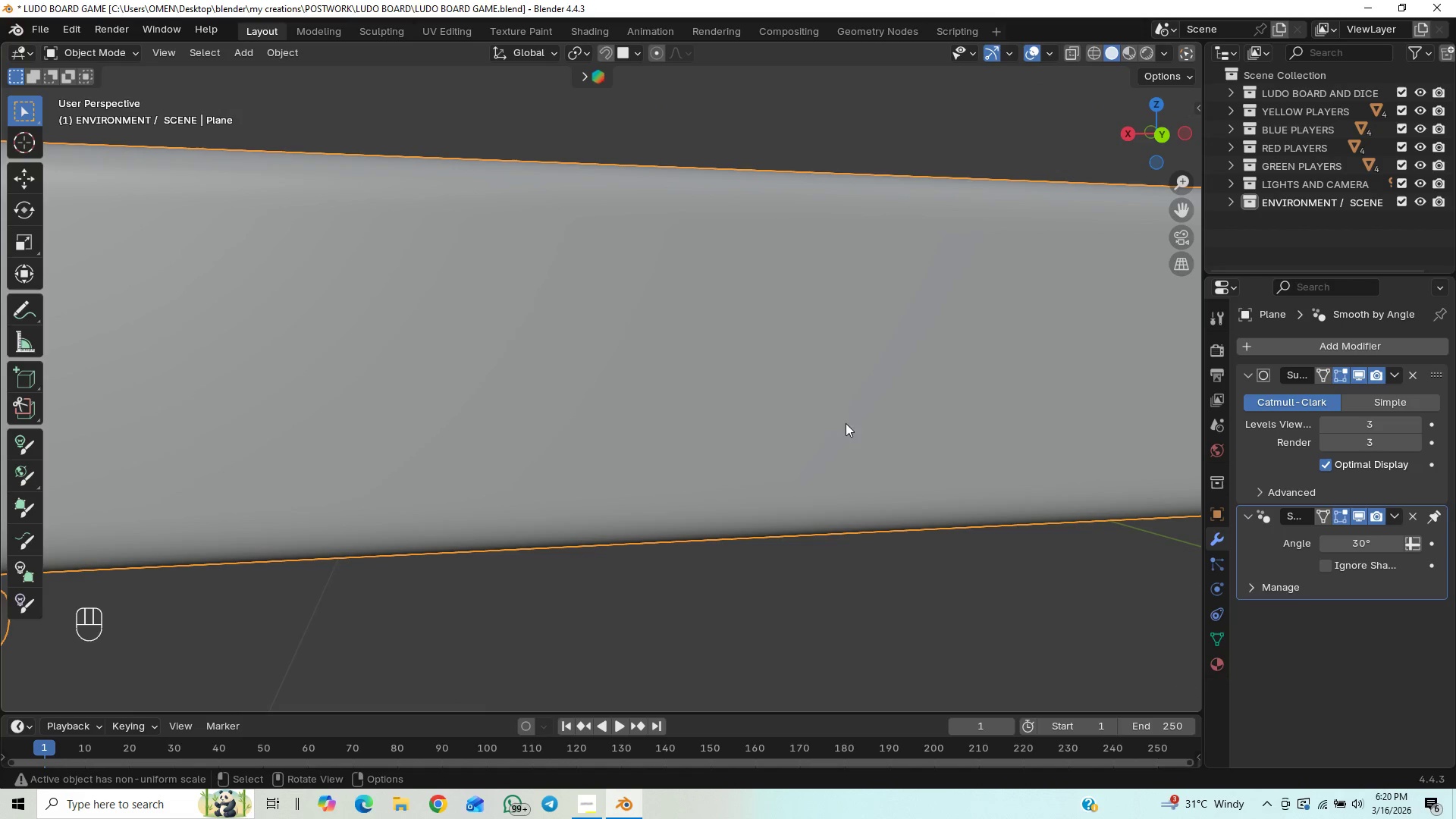 
scroll: coordinate [522, 405], scroll_direction: up, amount: 7.0
 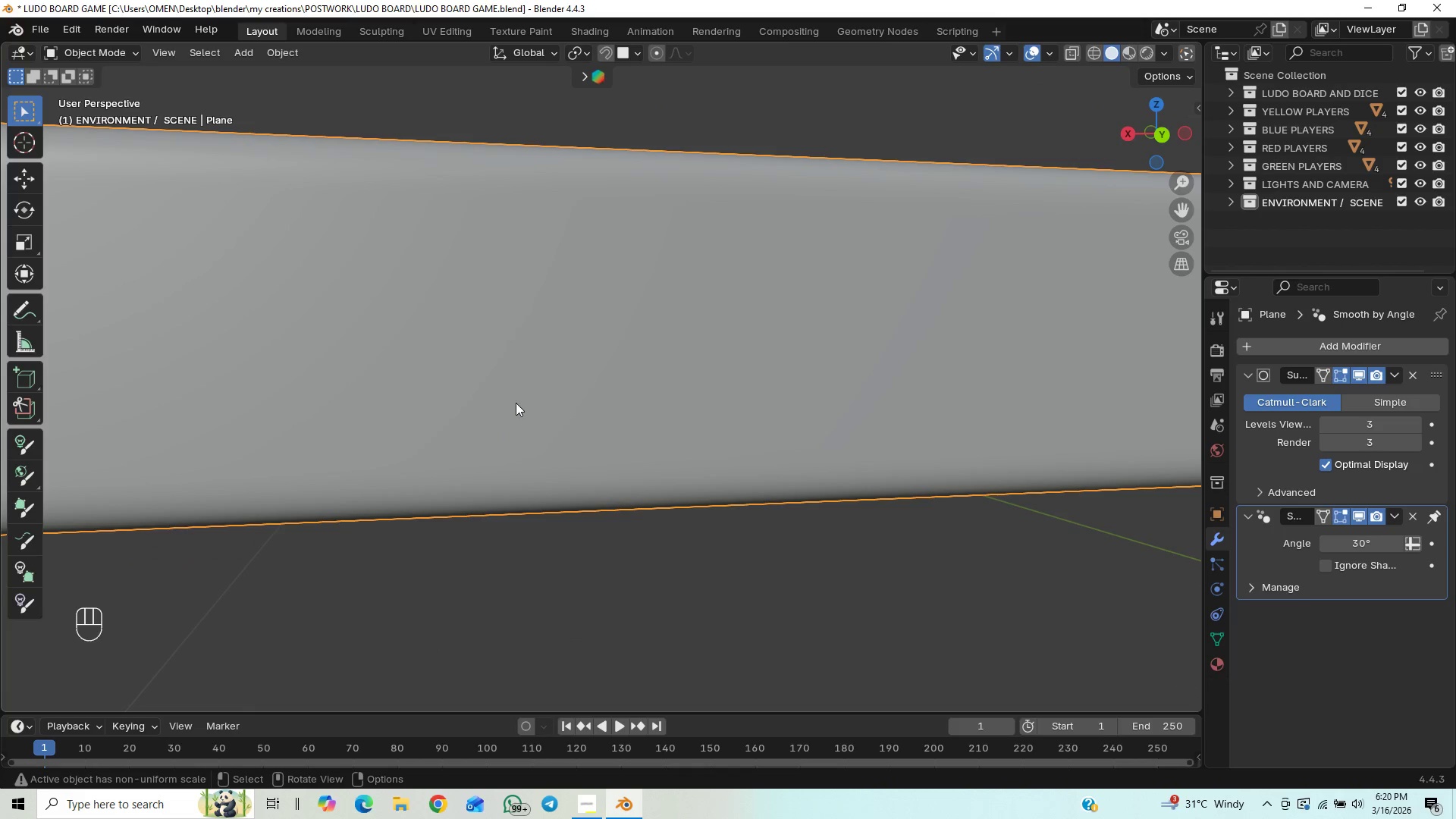 
hold_key(key=ShiftLeft, duration=0.34)
 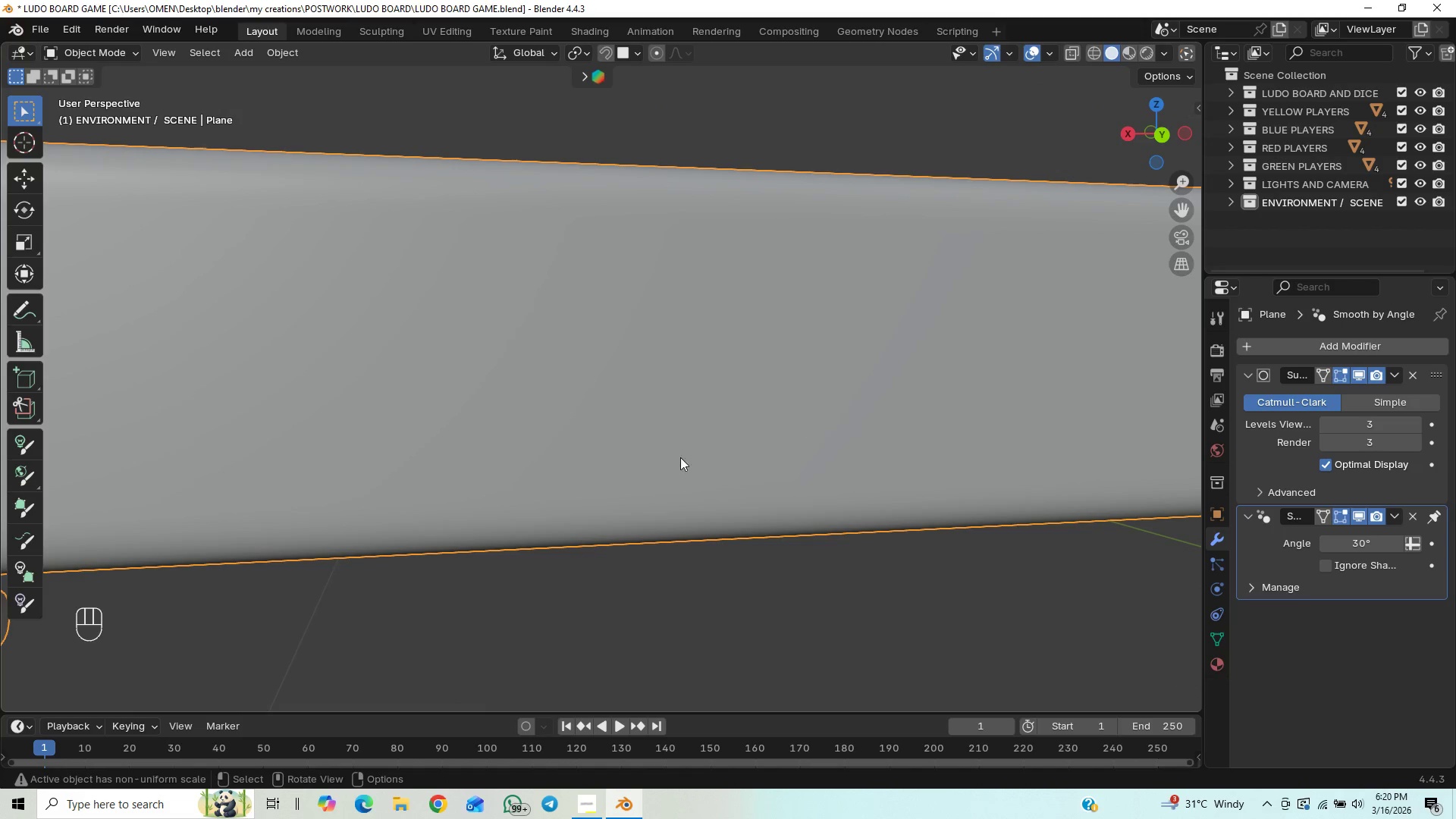 
scroll: coordinate [587, 487], scroll_direction: down, amount: 4.0
 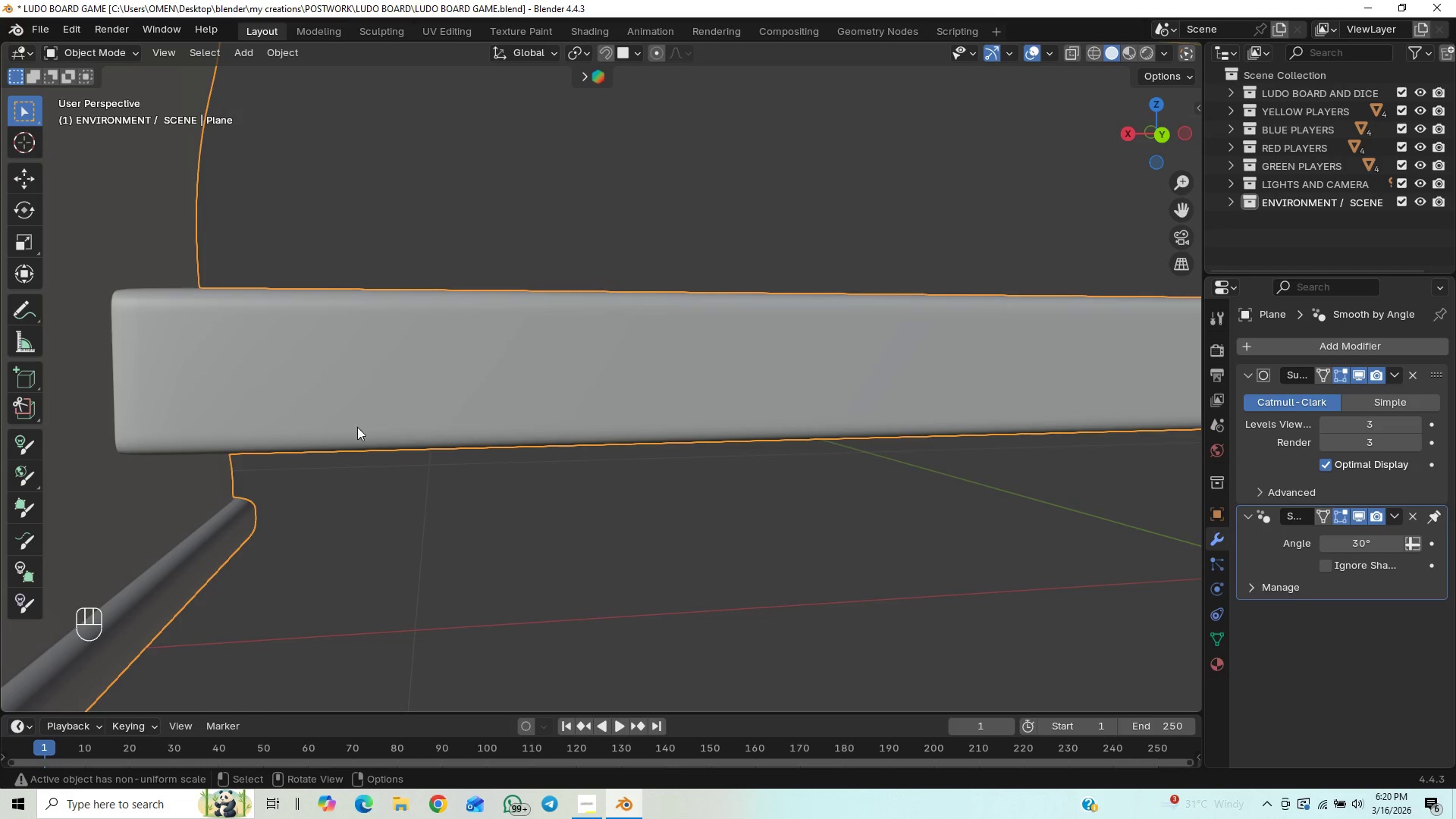 
hold_key(key=ShiftLeft, duration=1.38)
 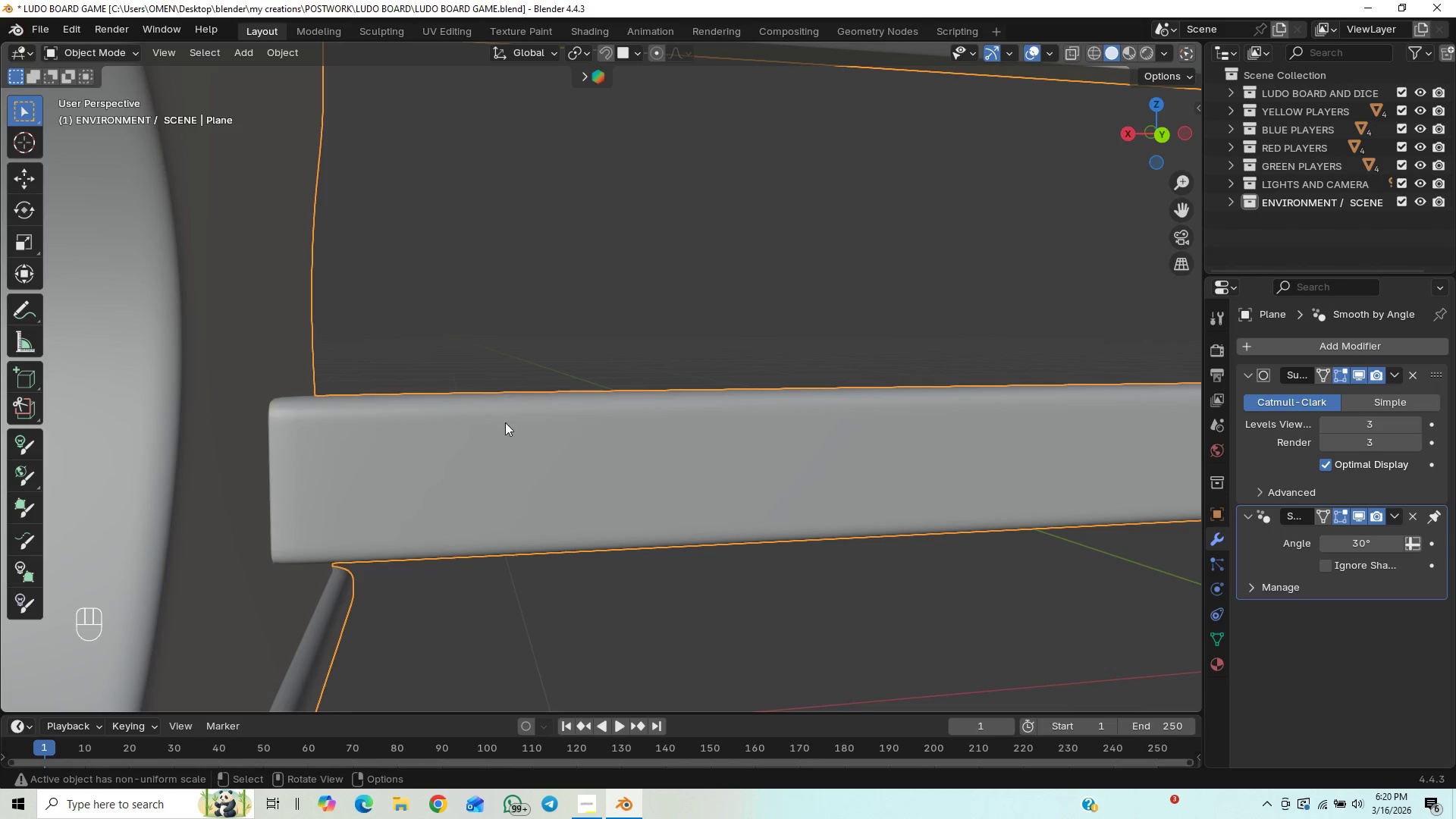 
hold_key(key=ShiftLeft, duration=1.0)
 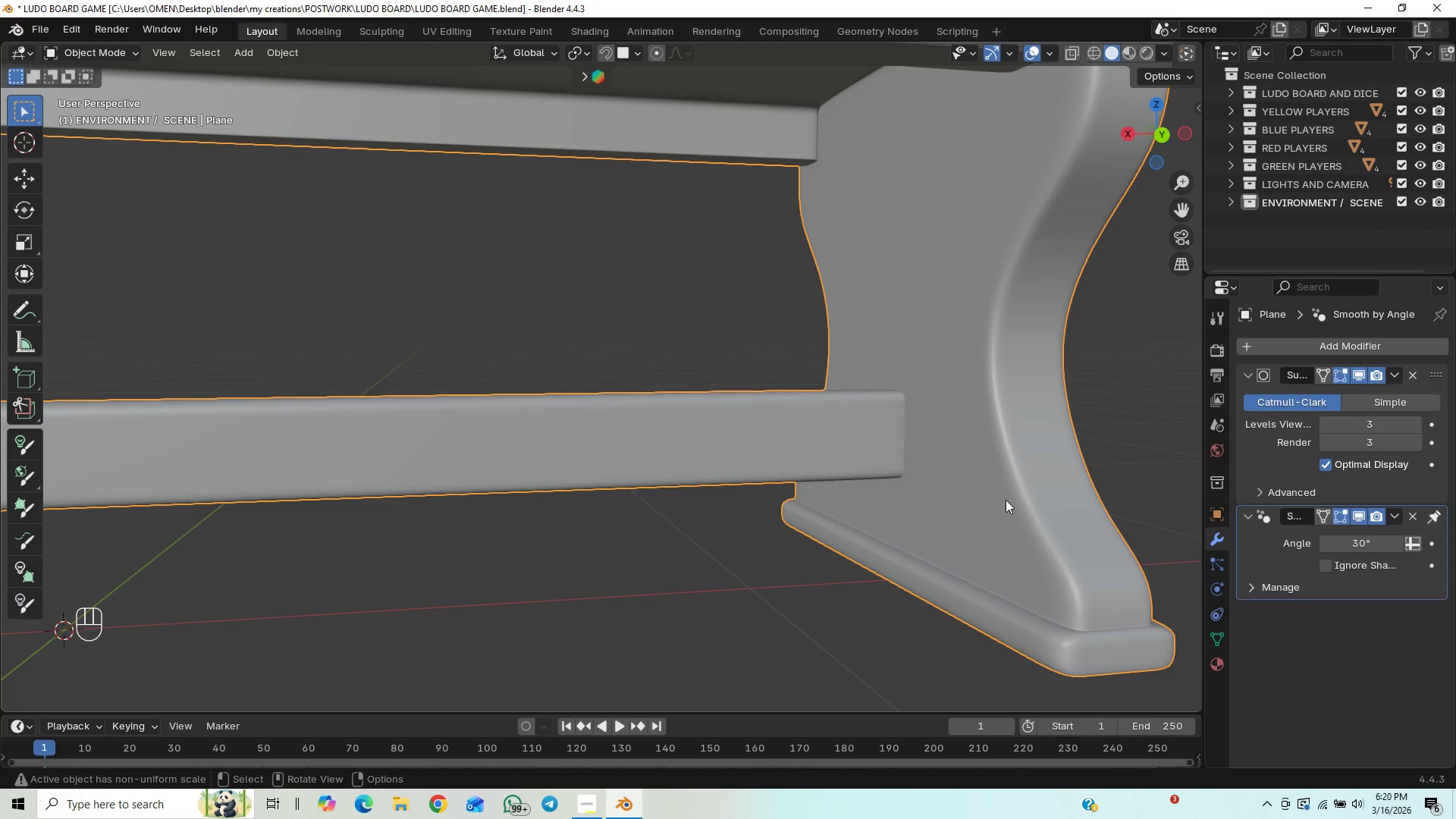 
scroll: coordinate [508, 436], scroll_direction: down, amount: 1.0
 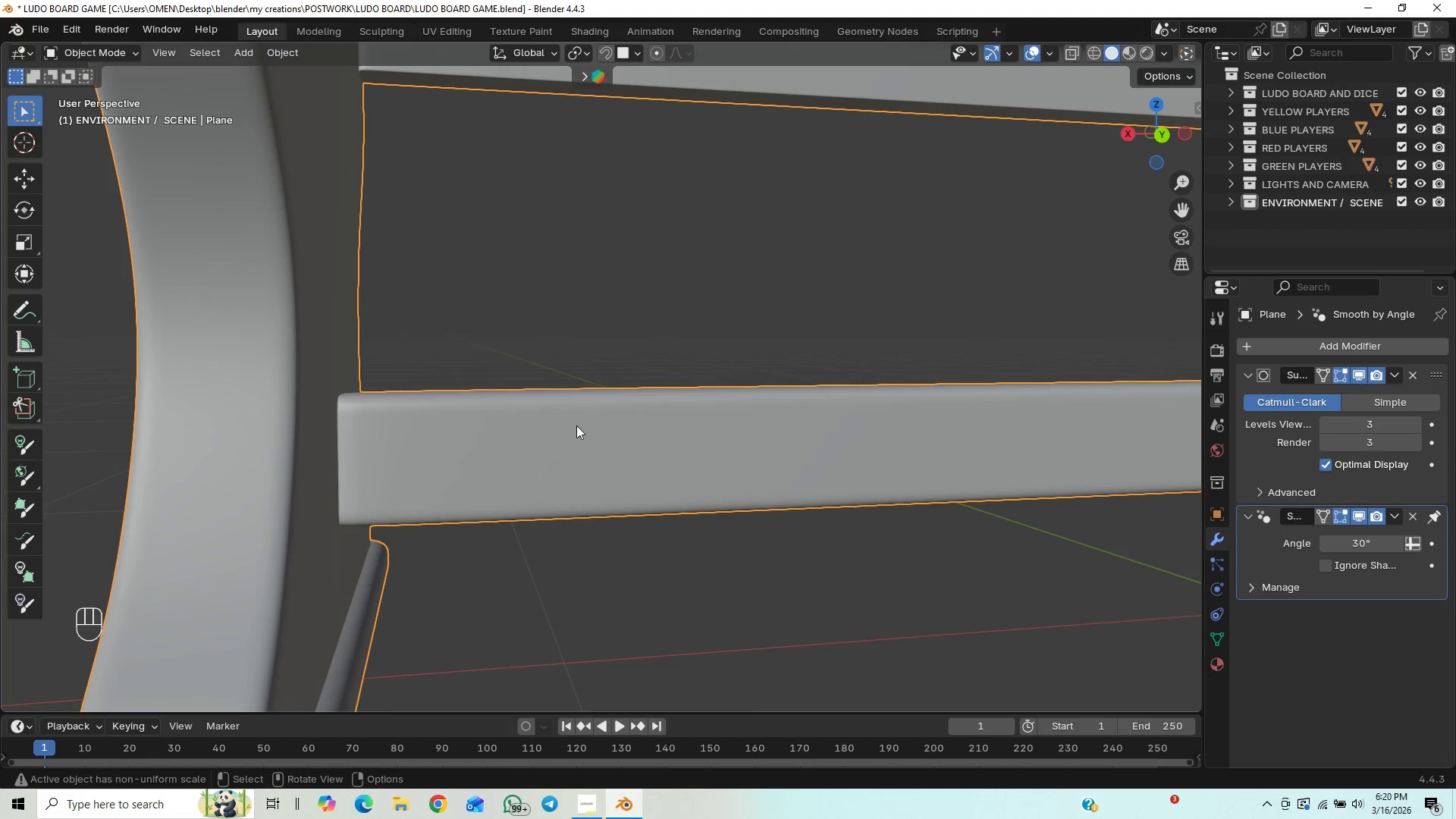 
key(Control+Z)
 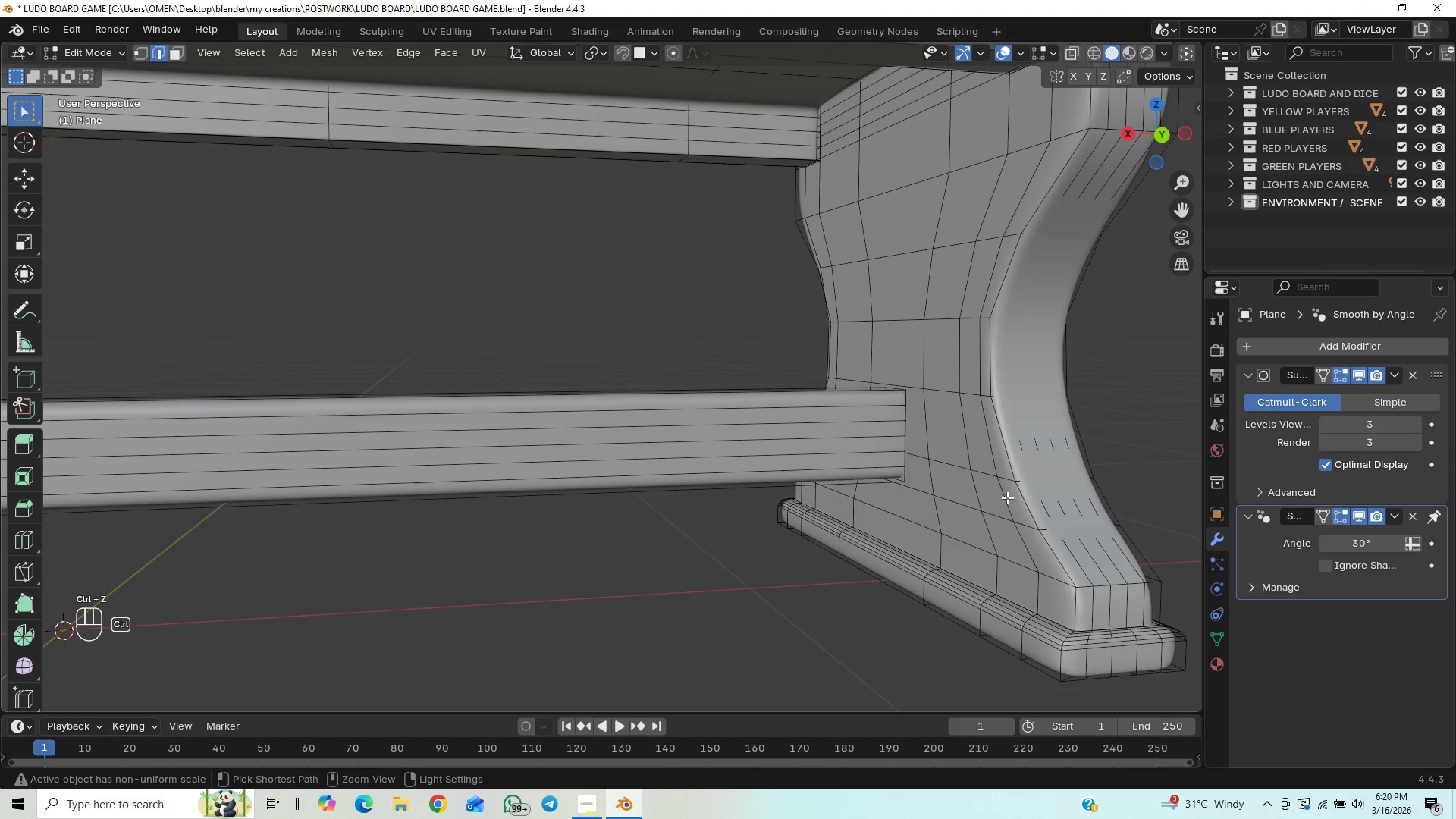 
key(Control+Z)
 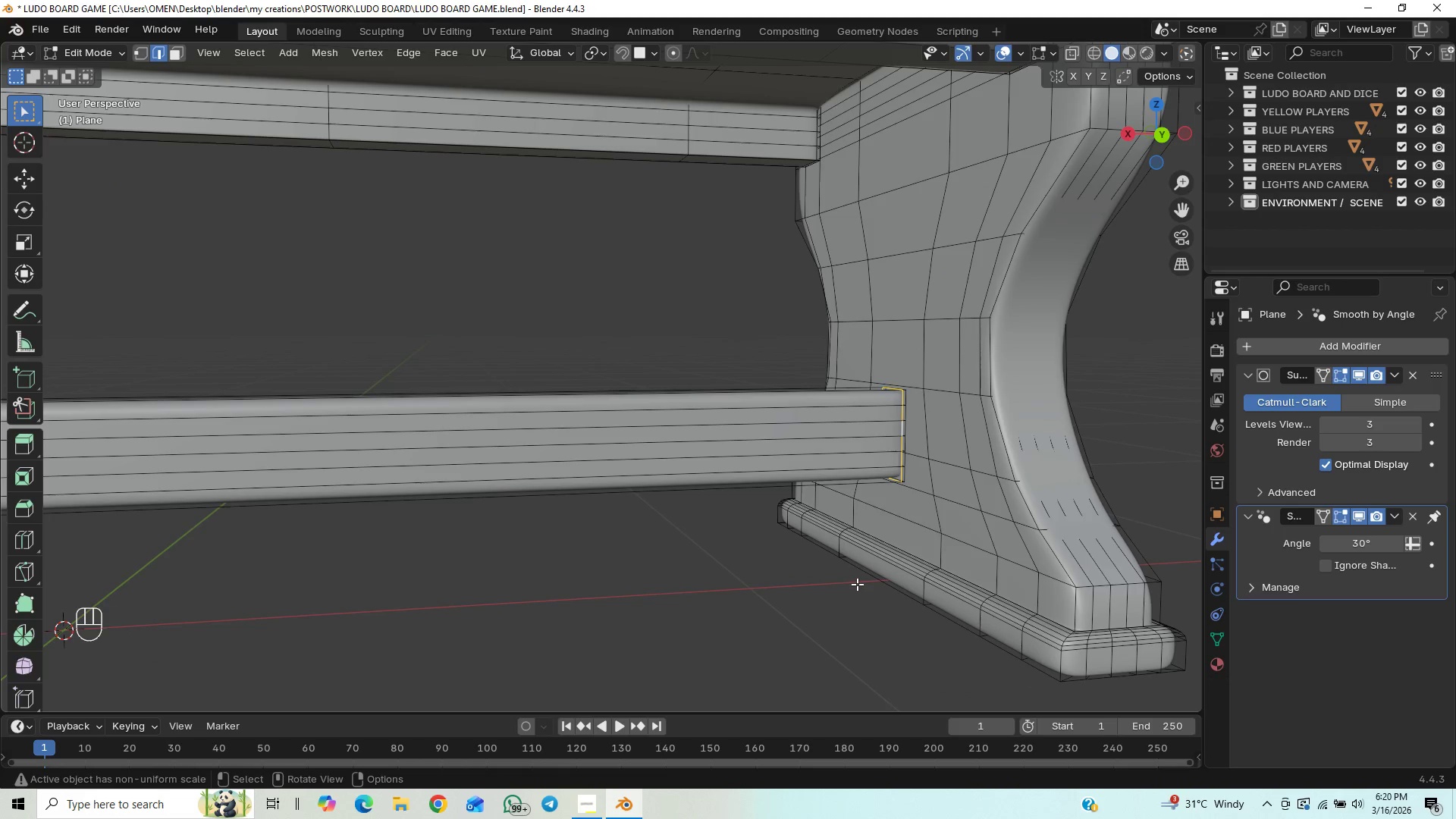 
left_click([857, 584])
 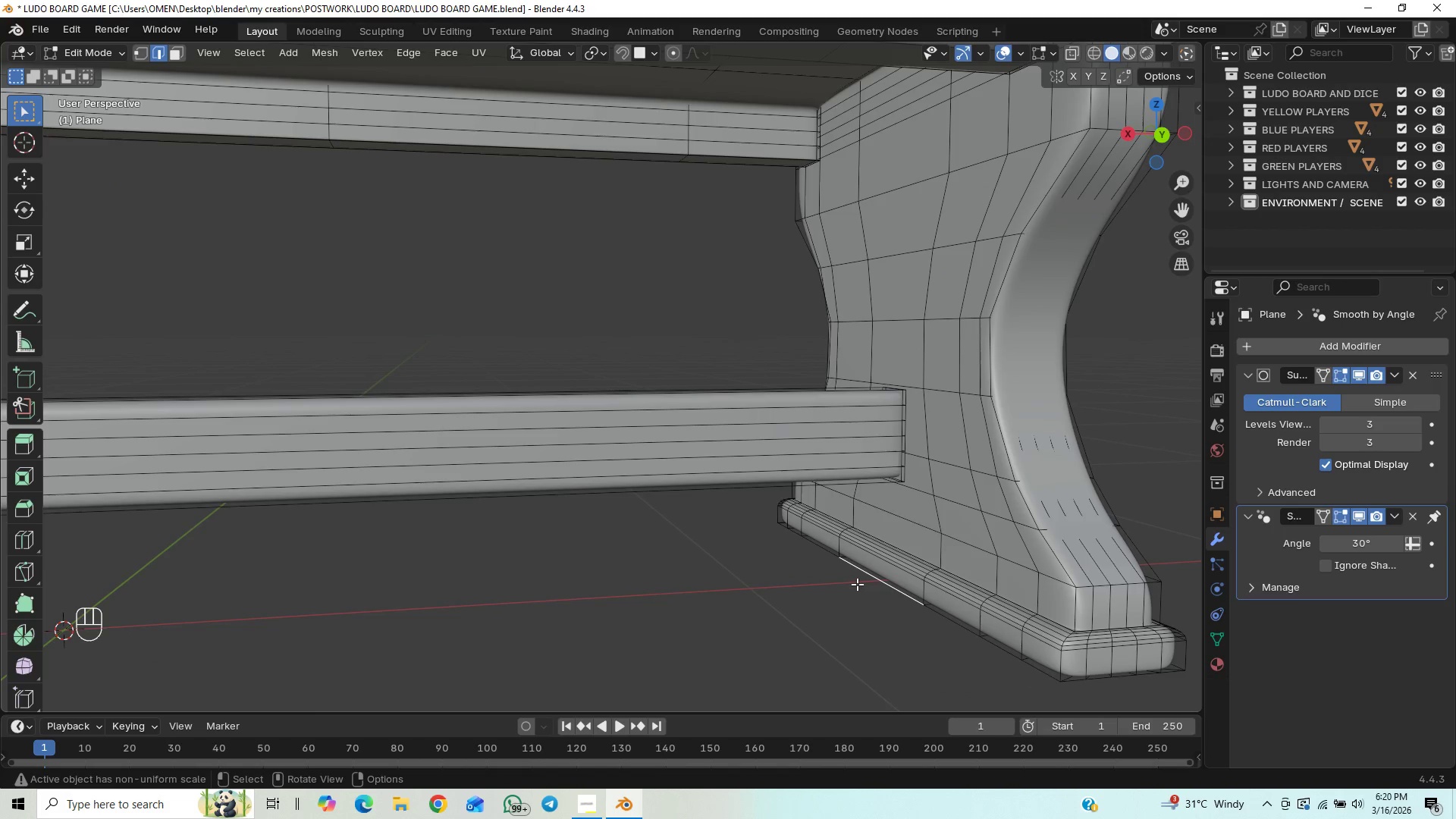 
key(Control+R)
 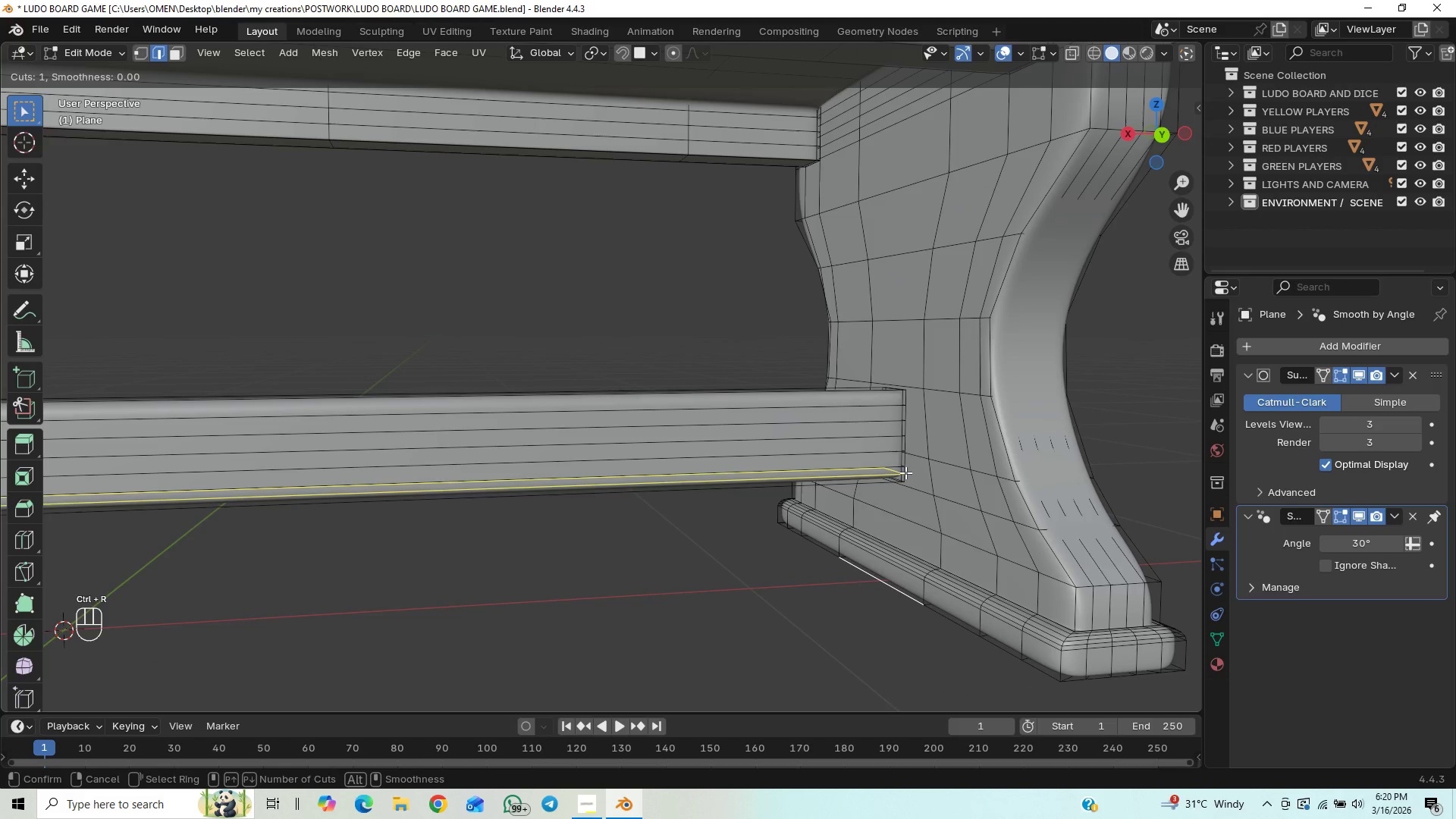 
left_click([905, 472])
 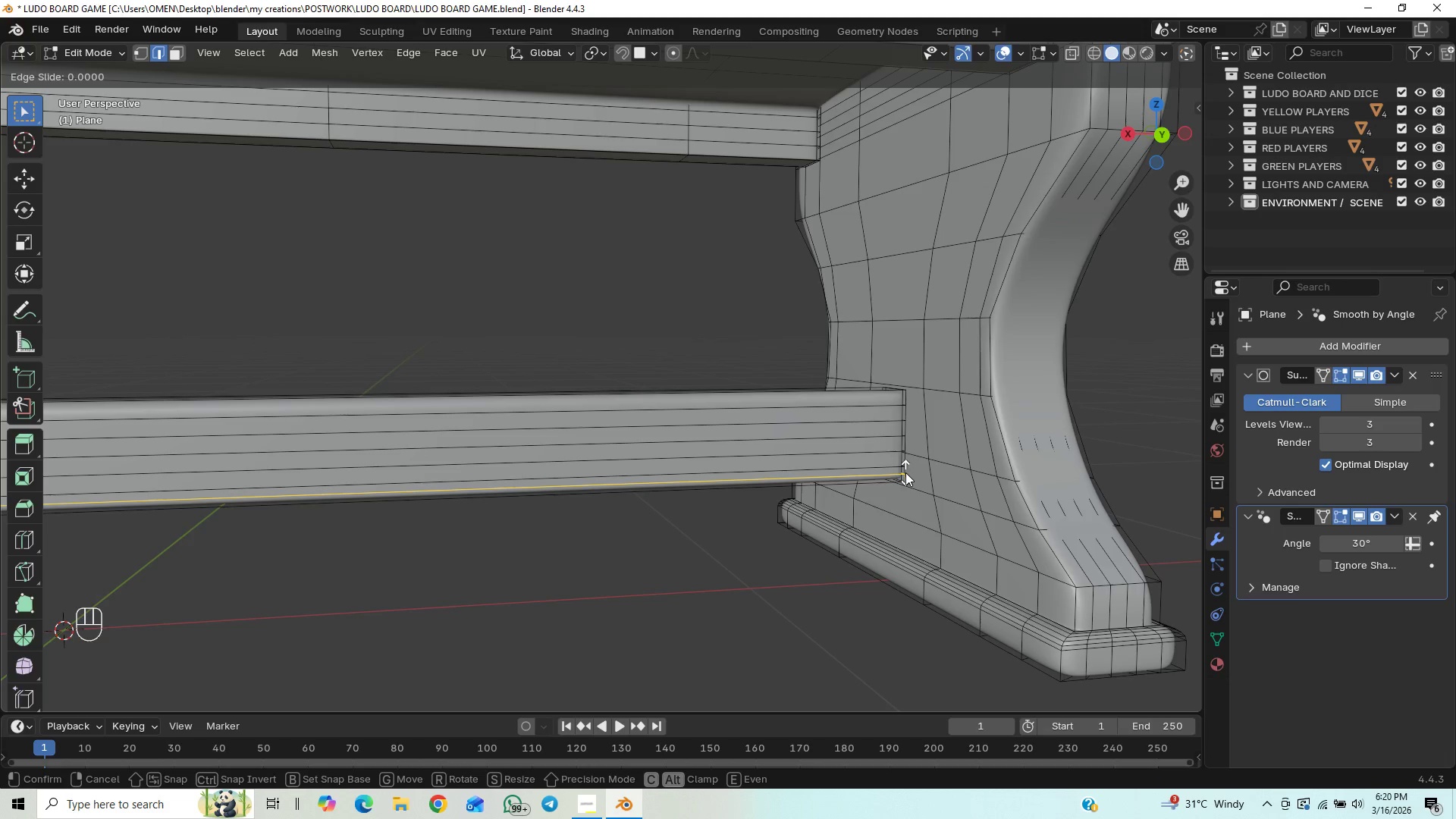 
right_click([905, 472])
 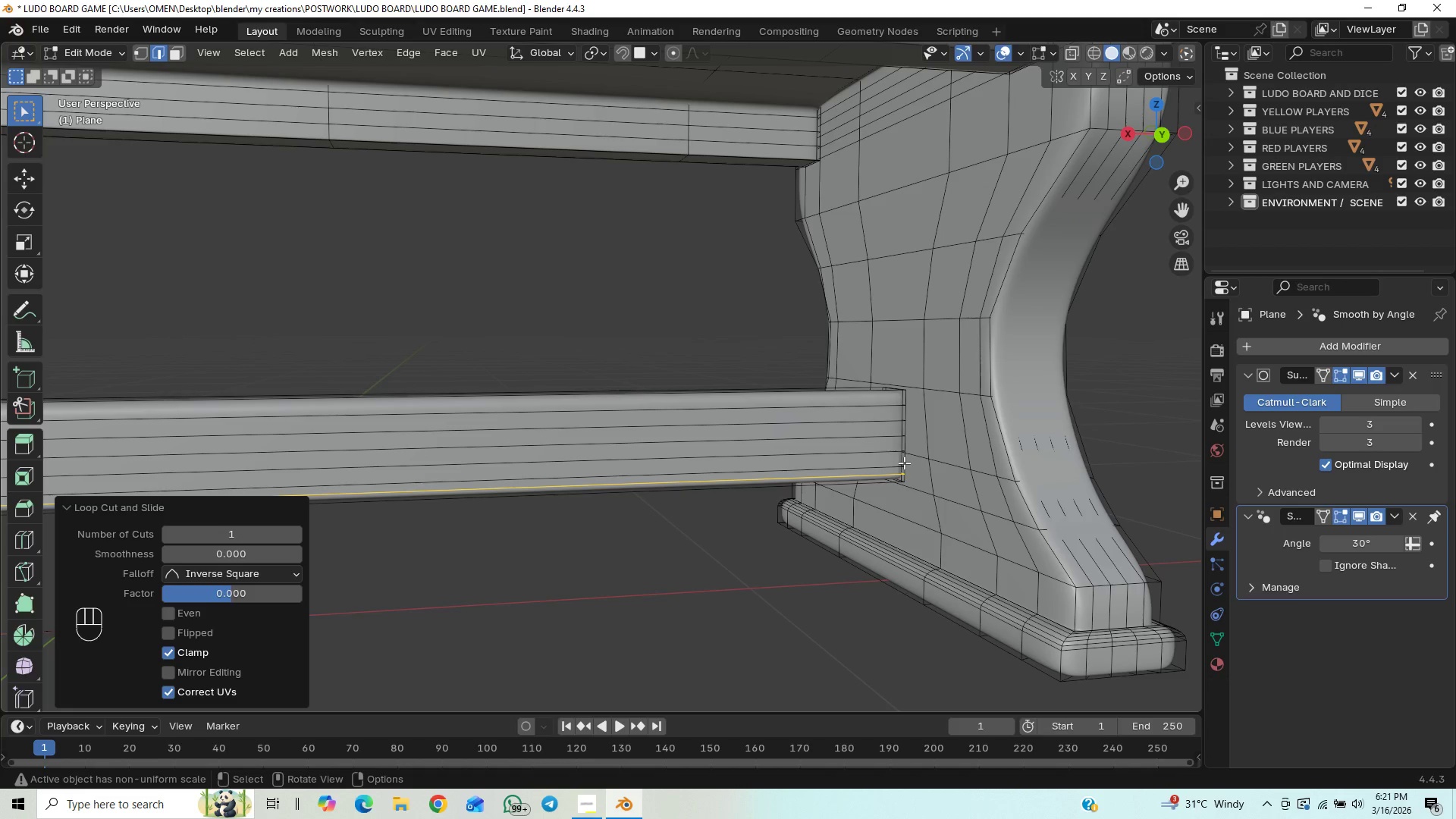 
key(Control+R)
 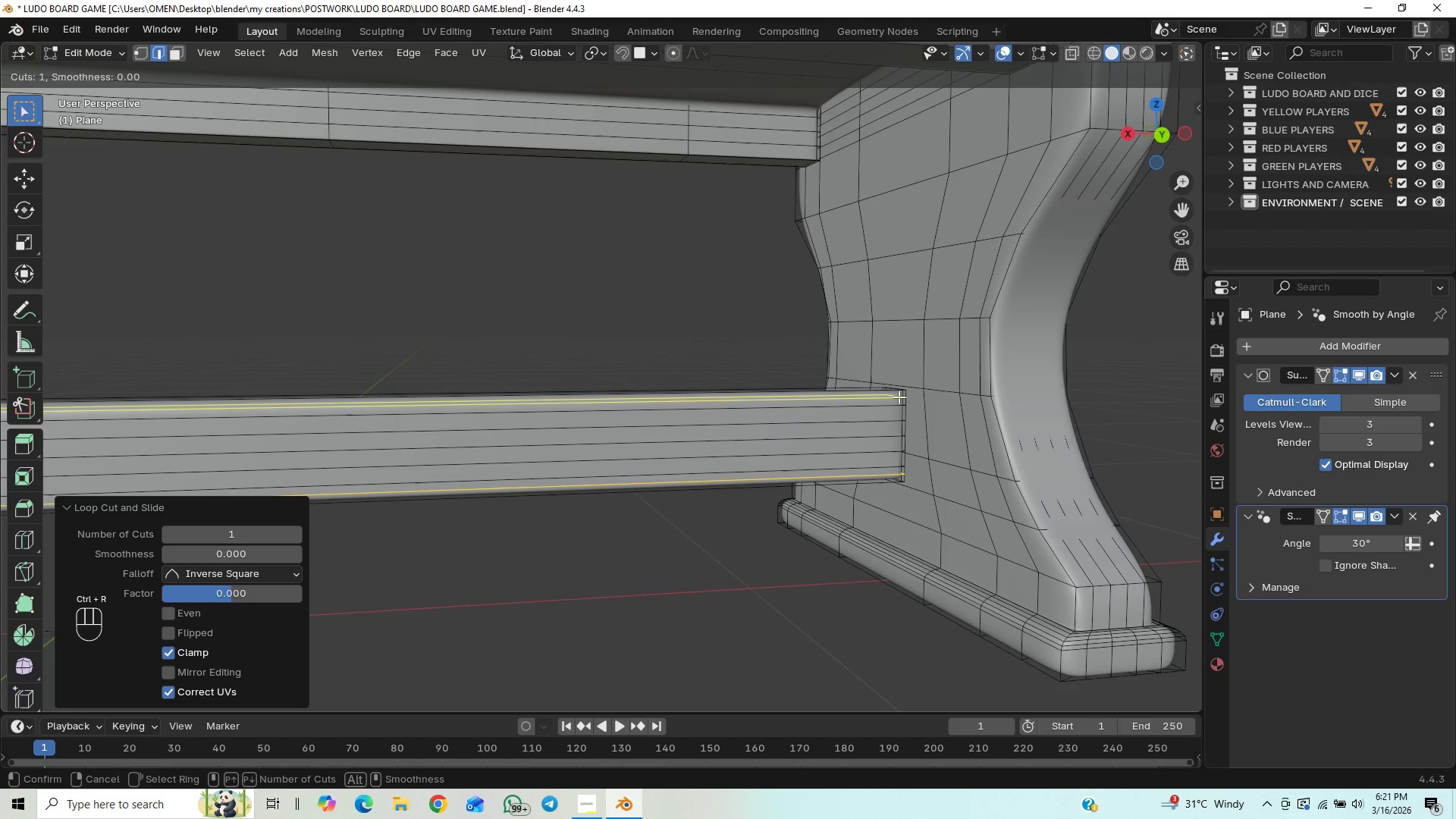 
left_click([899, 394])
 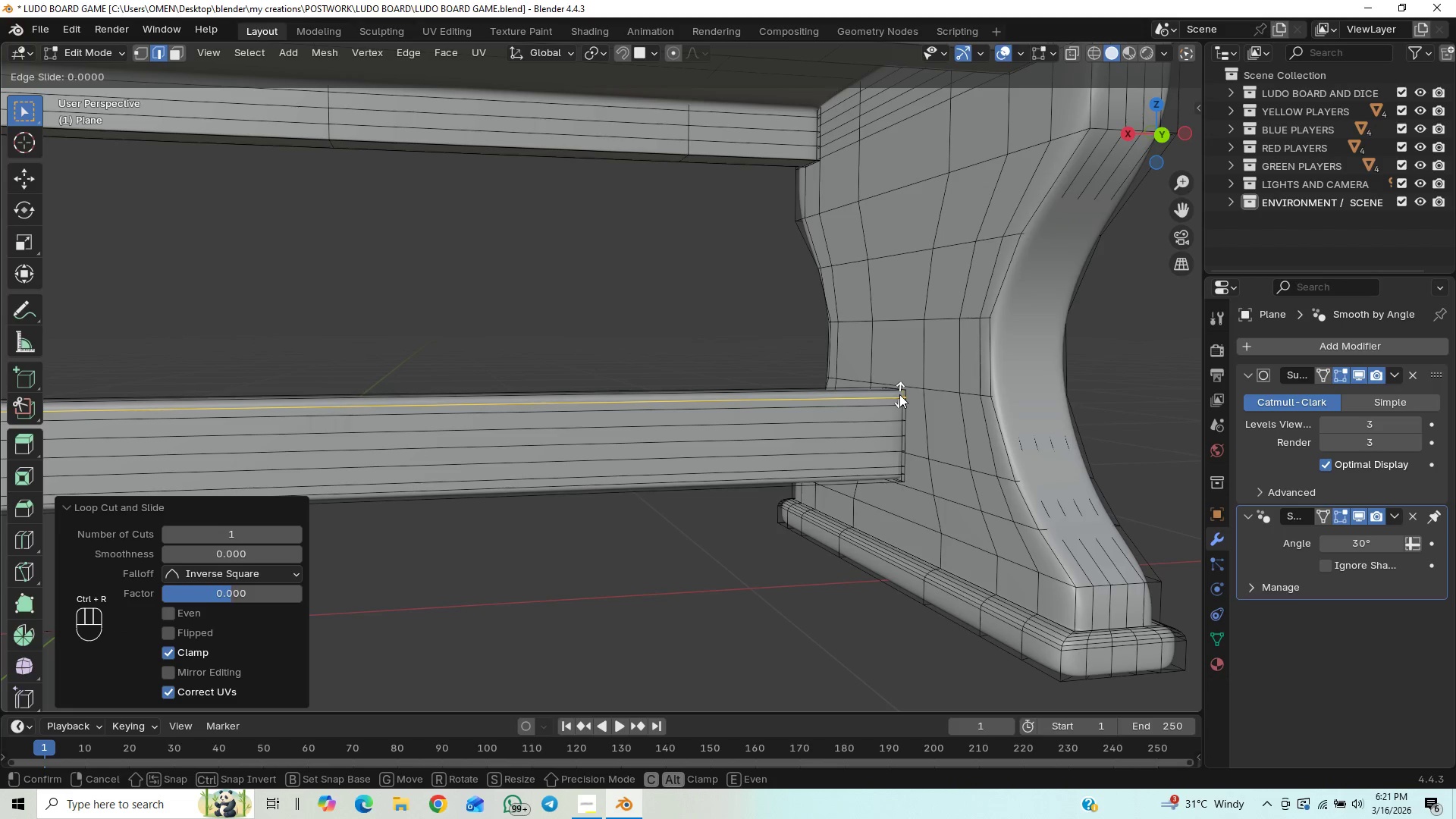 
right_click([899, 394])
 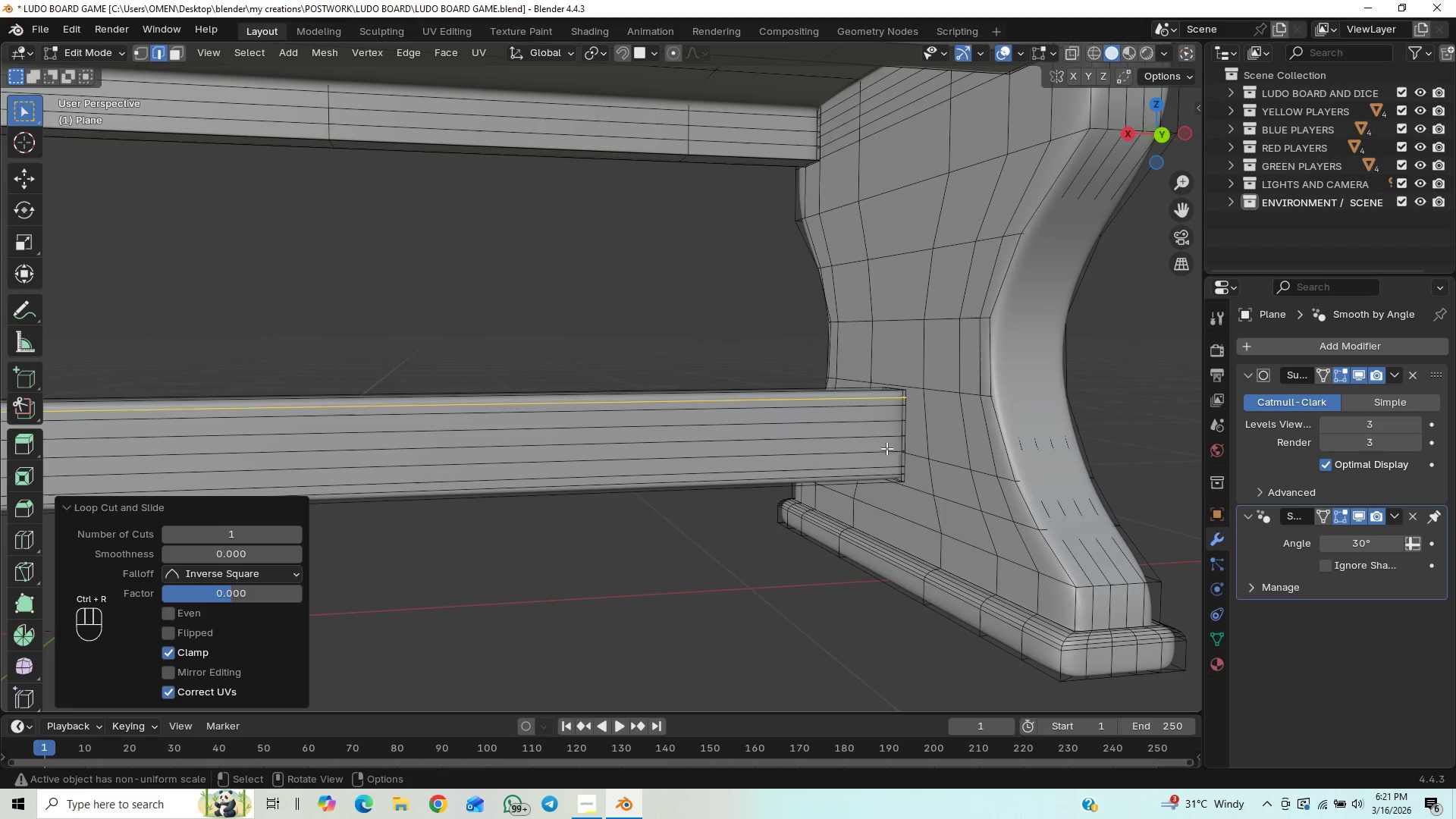 
key(Control+S)
 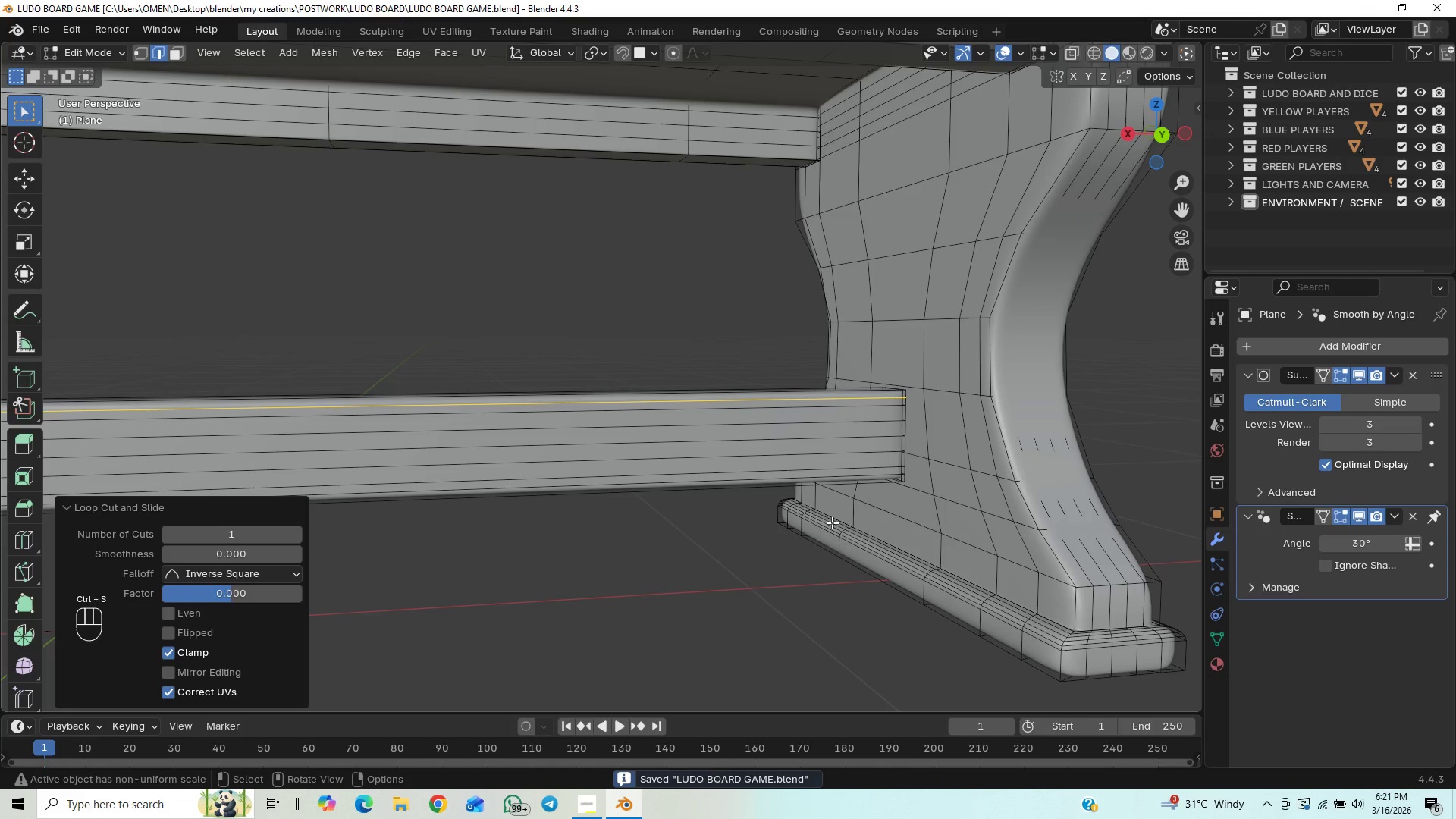 
key(Tab)
 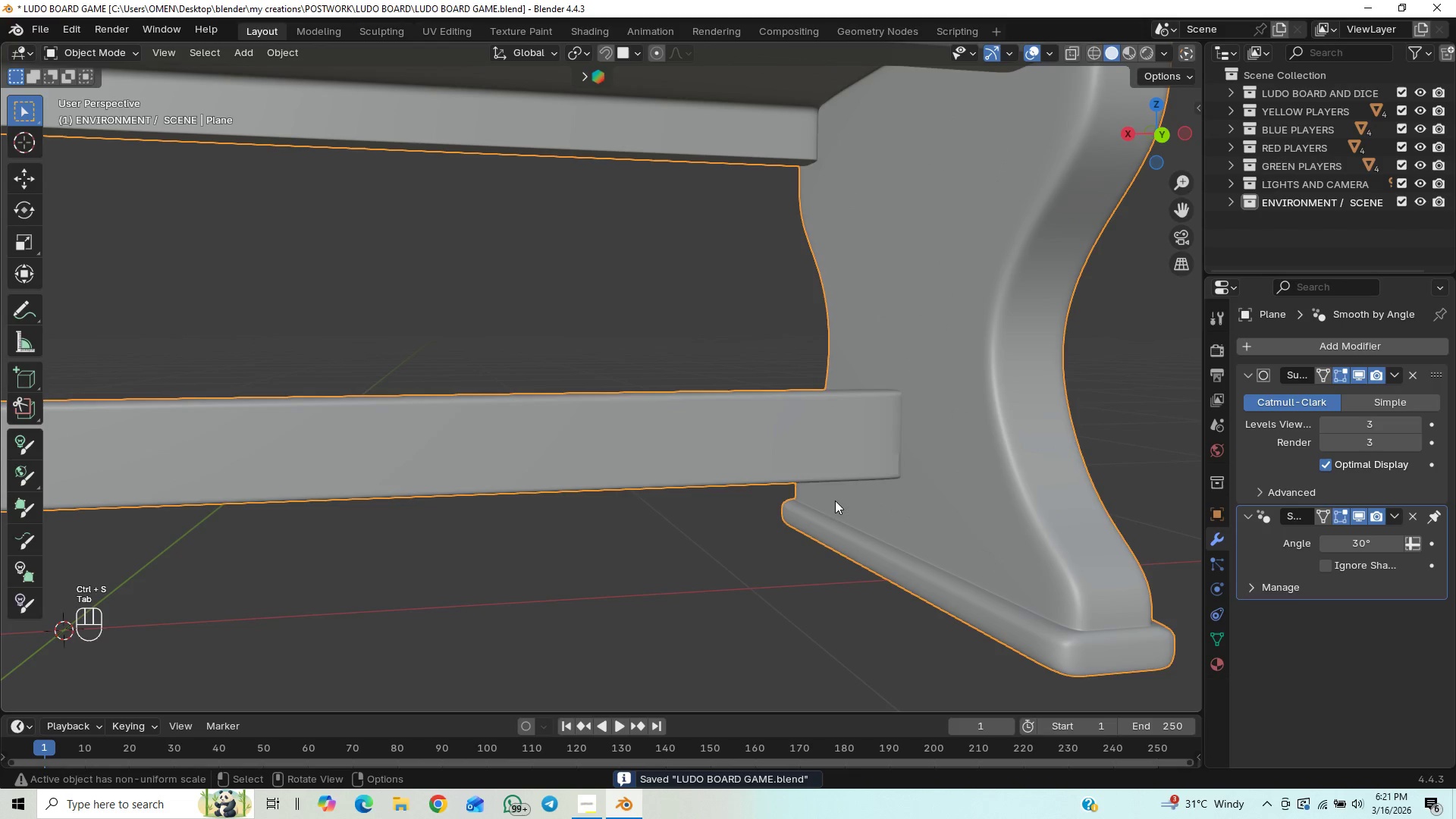 
scroll: coordinate [680, 501], scroll_direction: down, amount: 21.0
 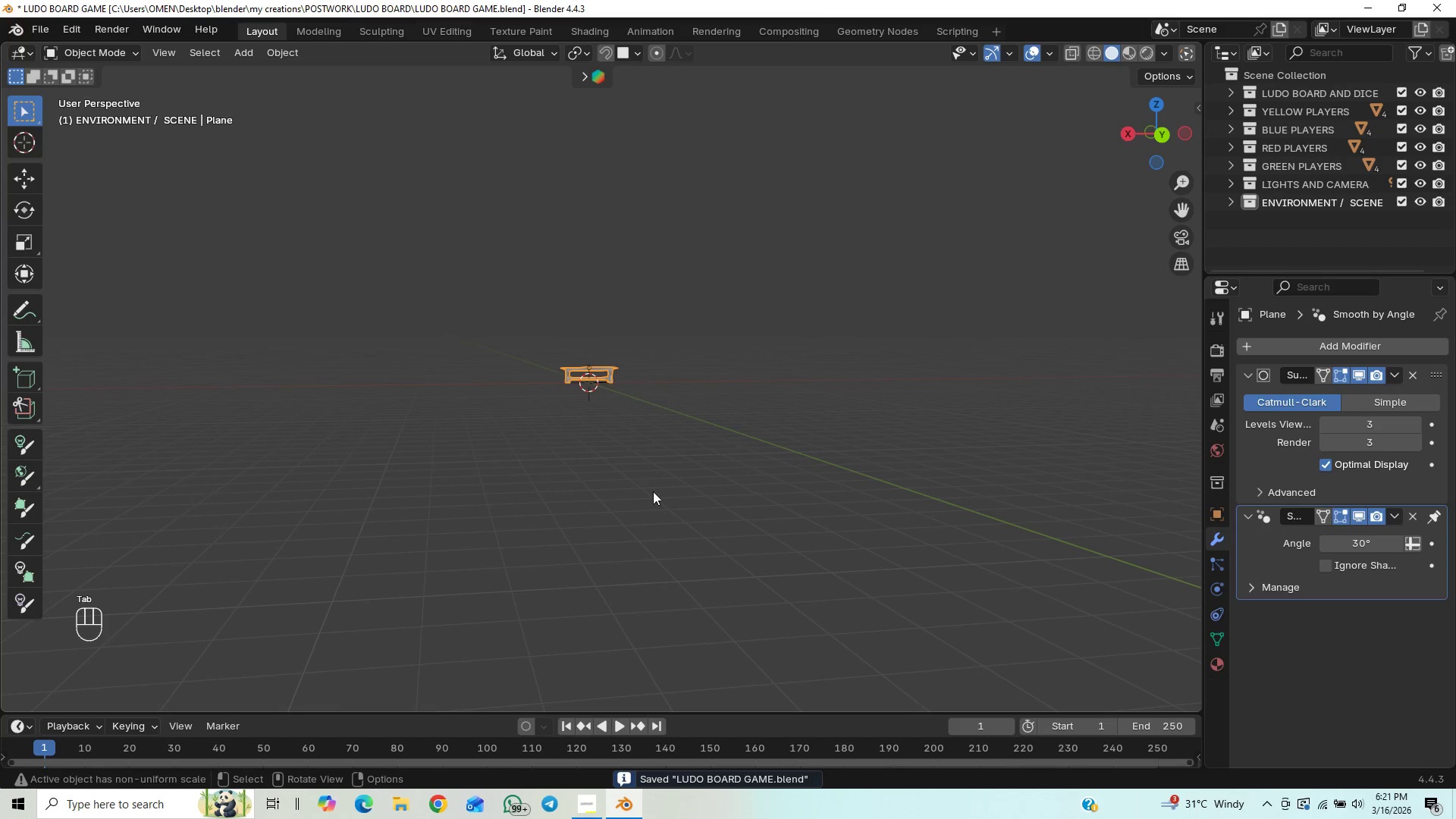 
scroll: coordinate [611, 423], scroll_direction: up, amount: 10.0
 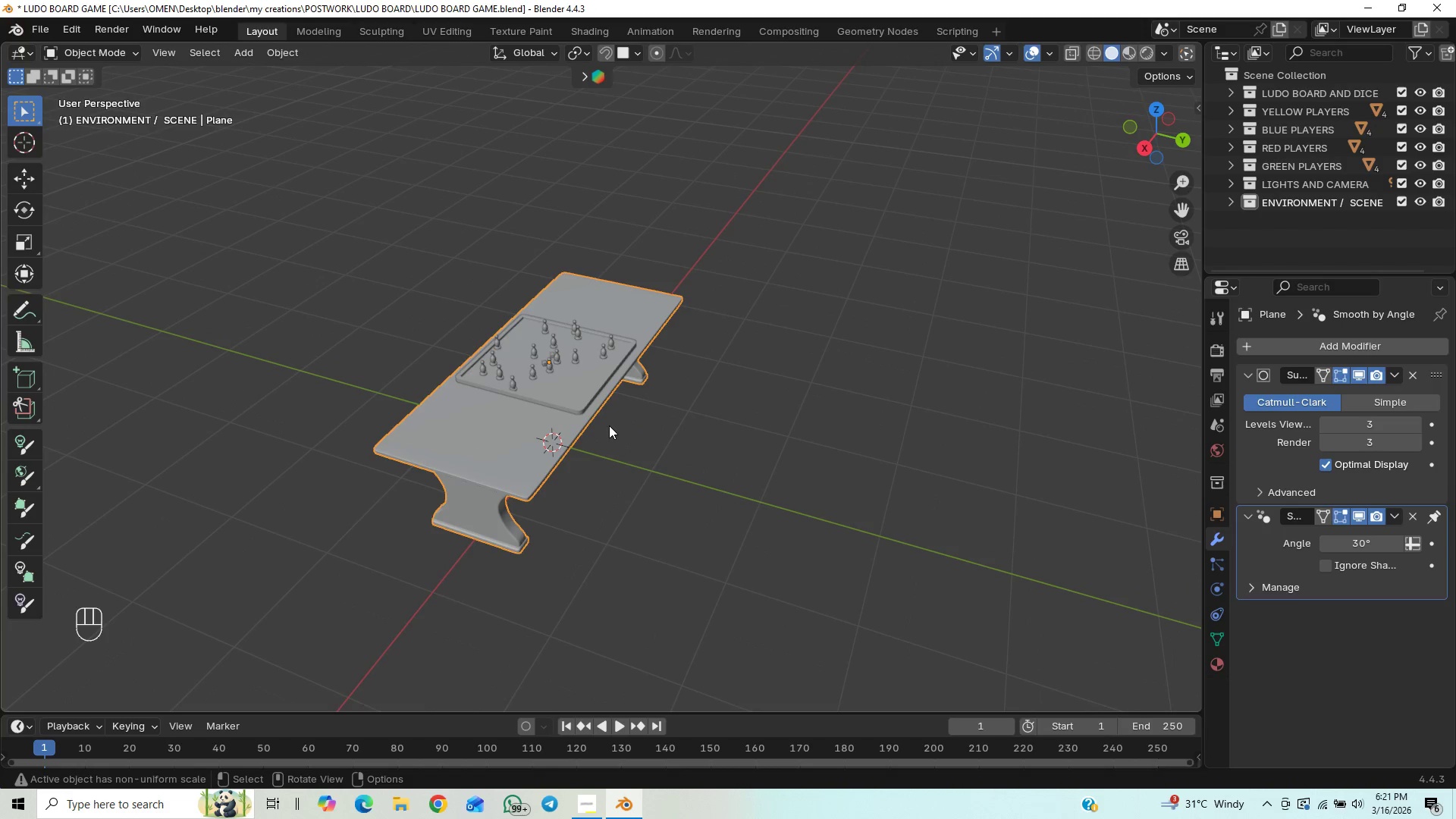 
key(Control+S)
 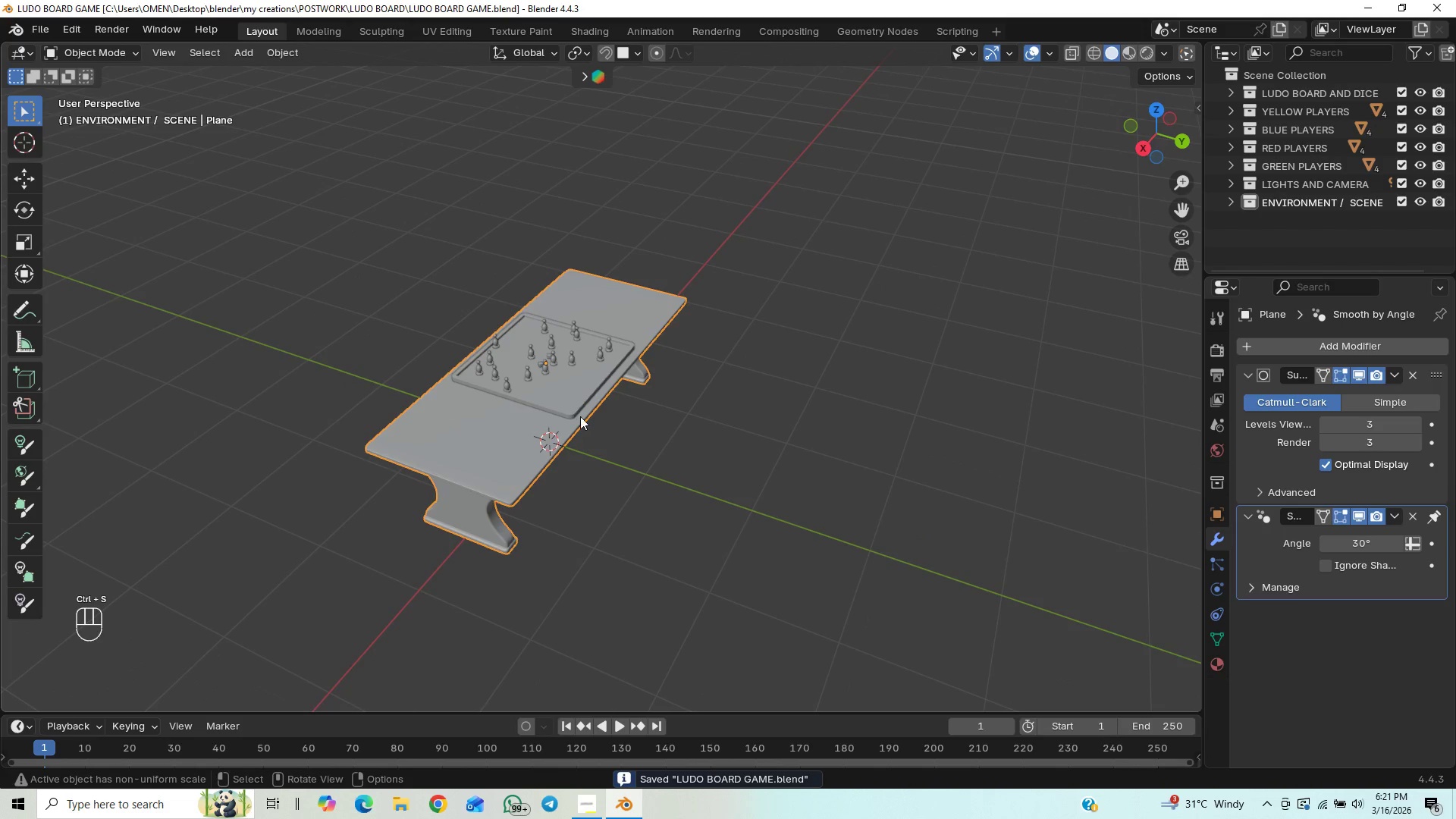 
left_click([579, 401])
 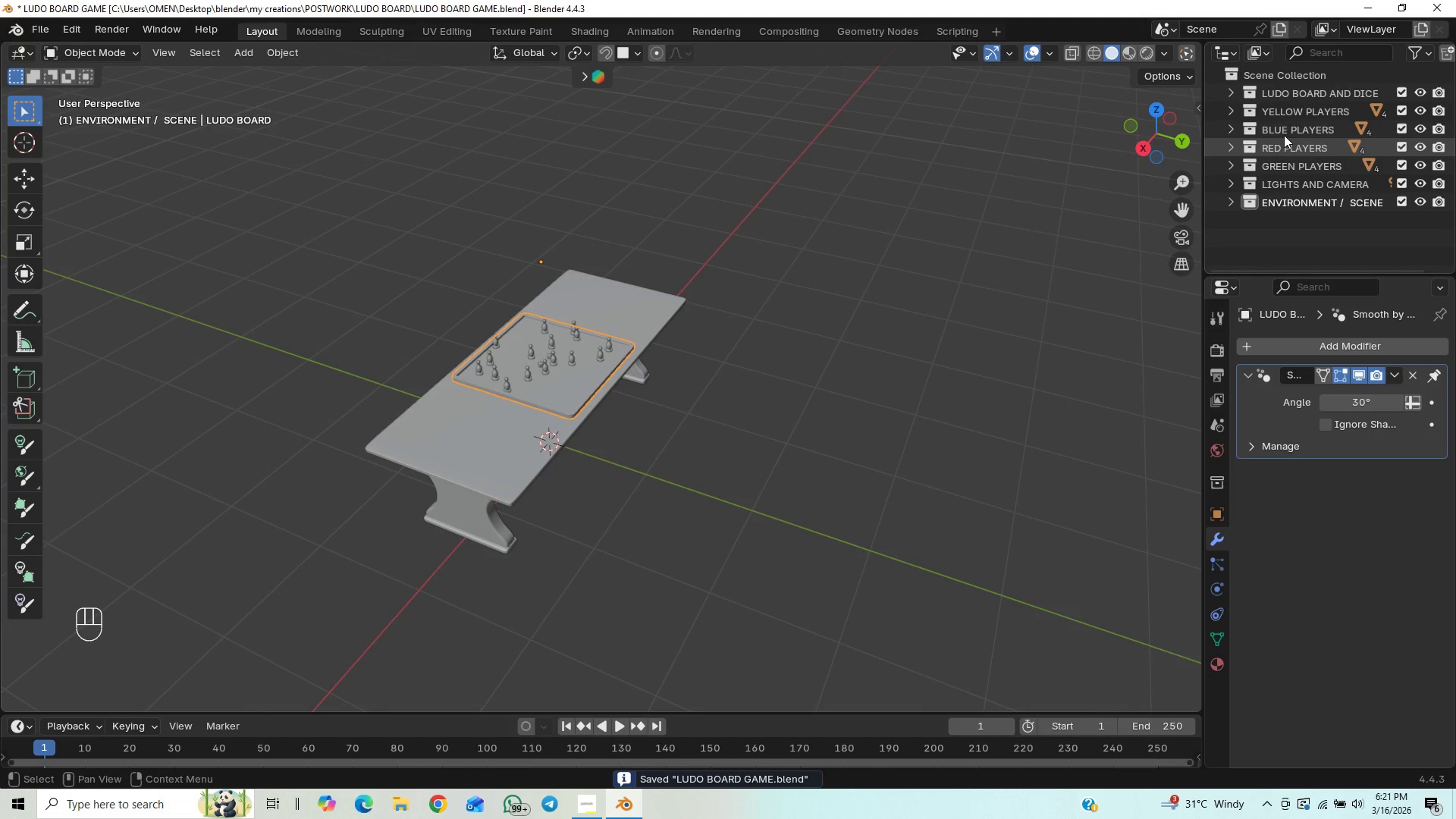 
left_click([1250, 93])
 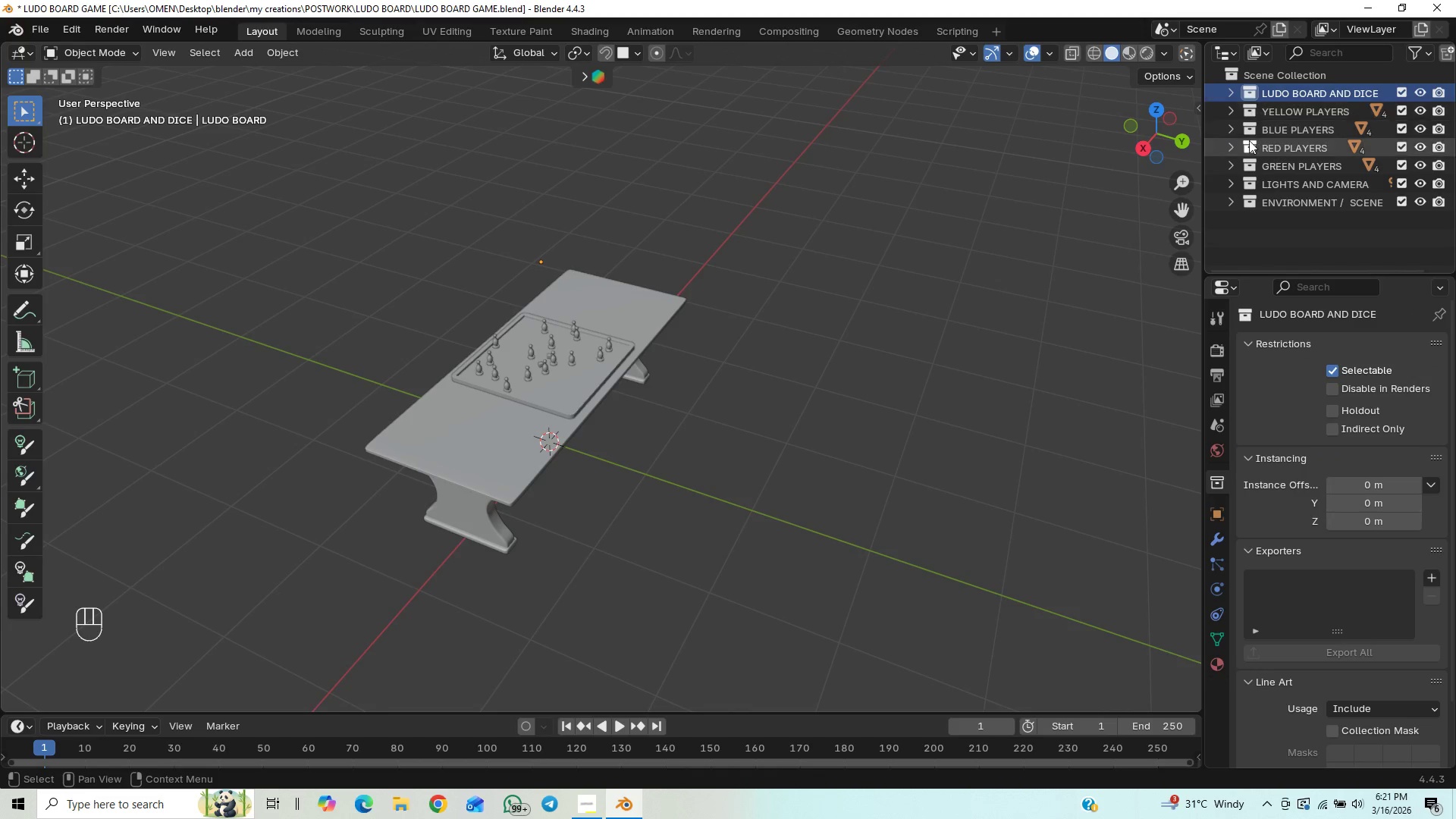 
hold_key(key=ShiftLeft, duration=1.5)
left_click([1251, 112])
 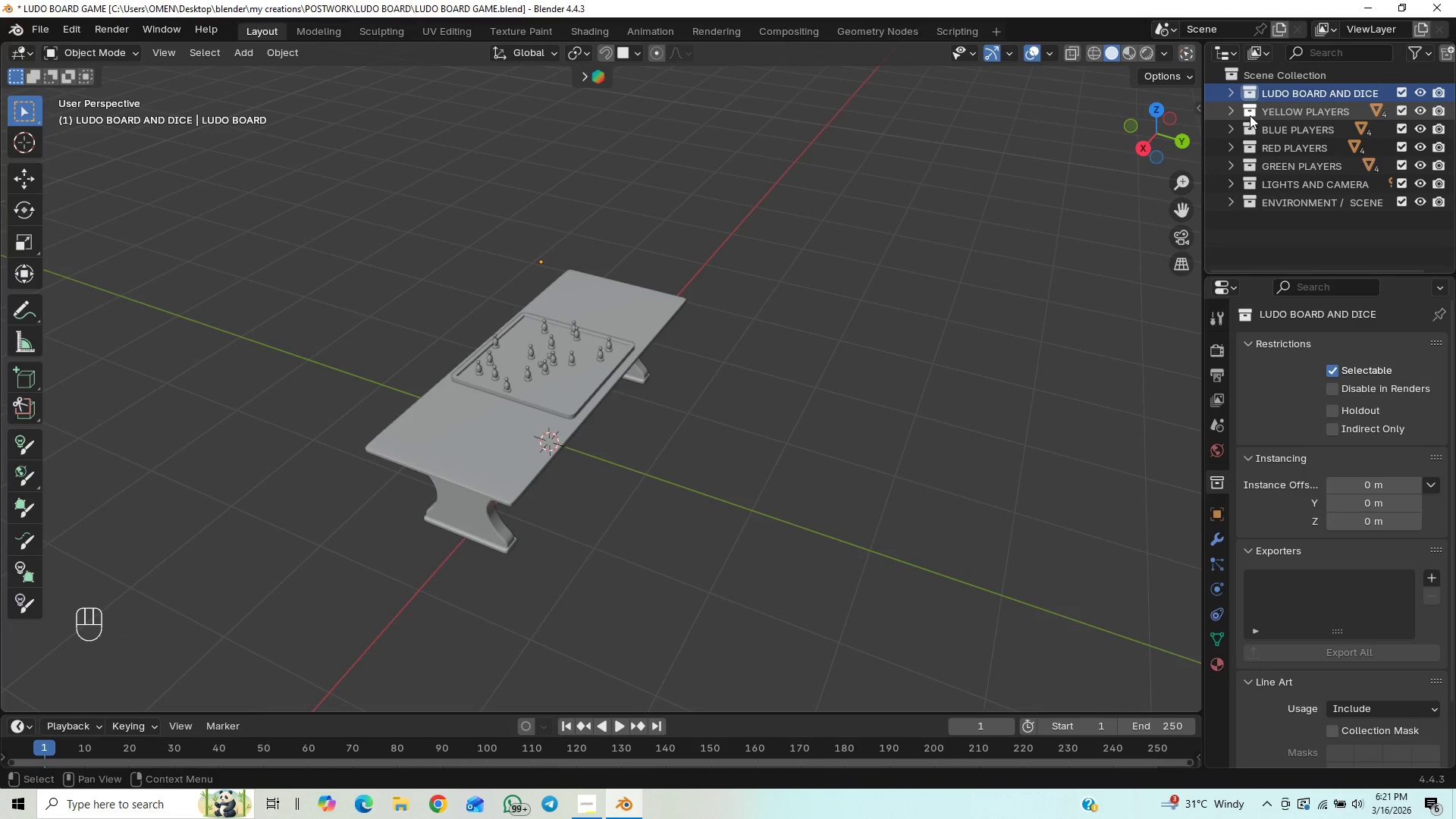 
left_click([1250, 111])
 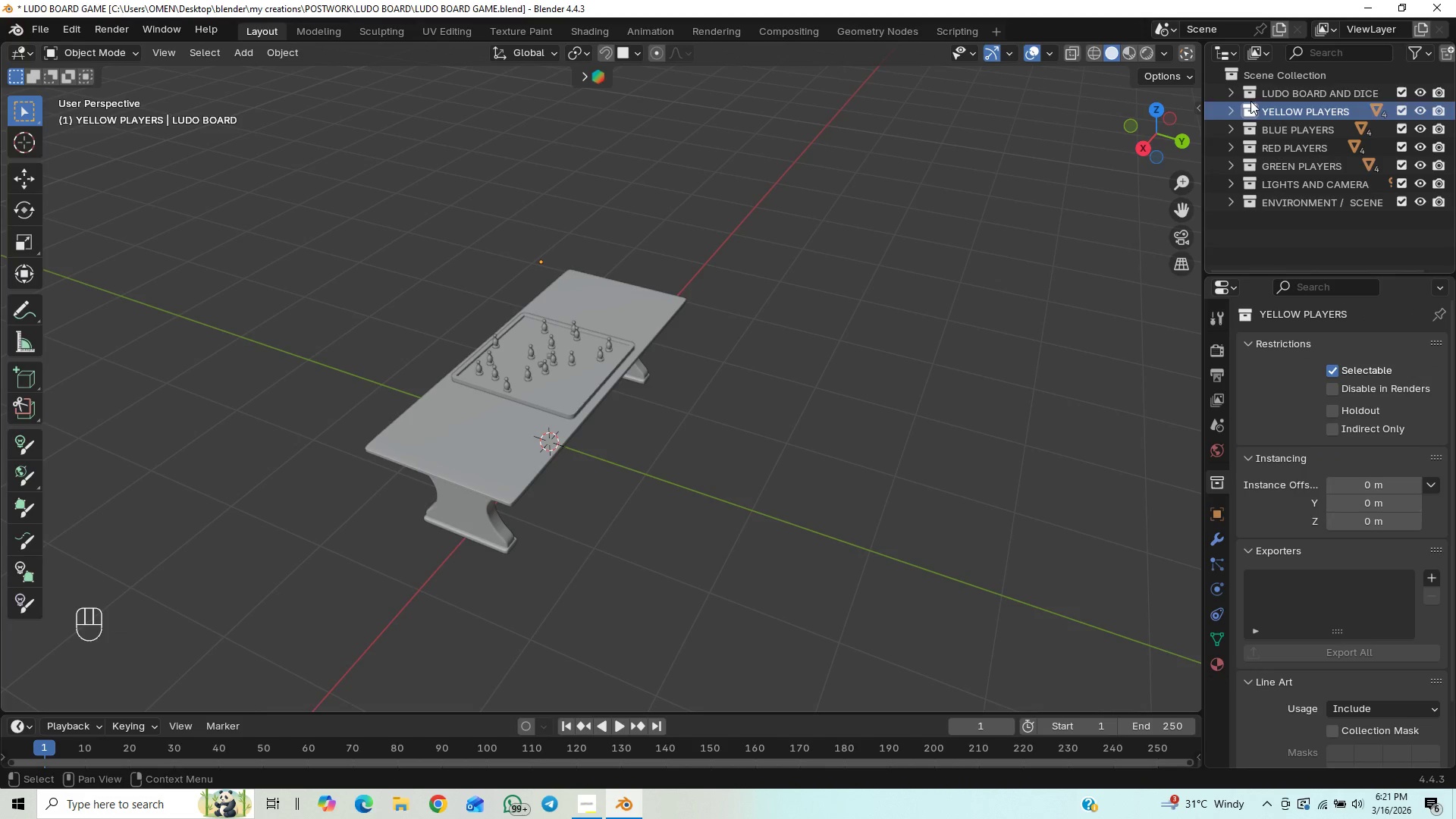 
left_click([1251, 96])
 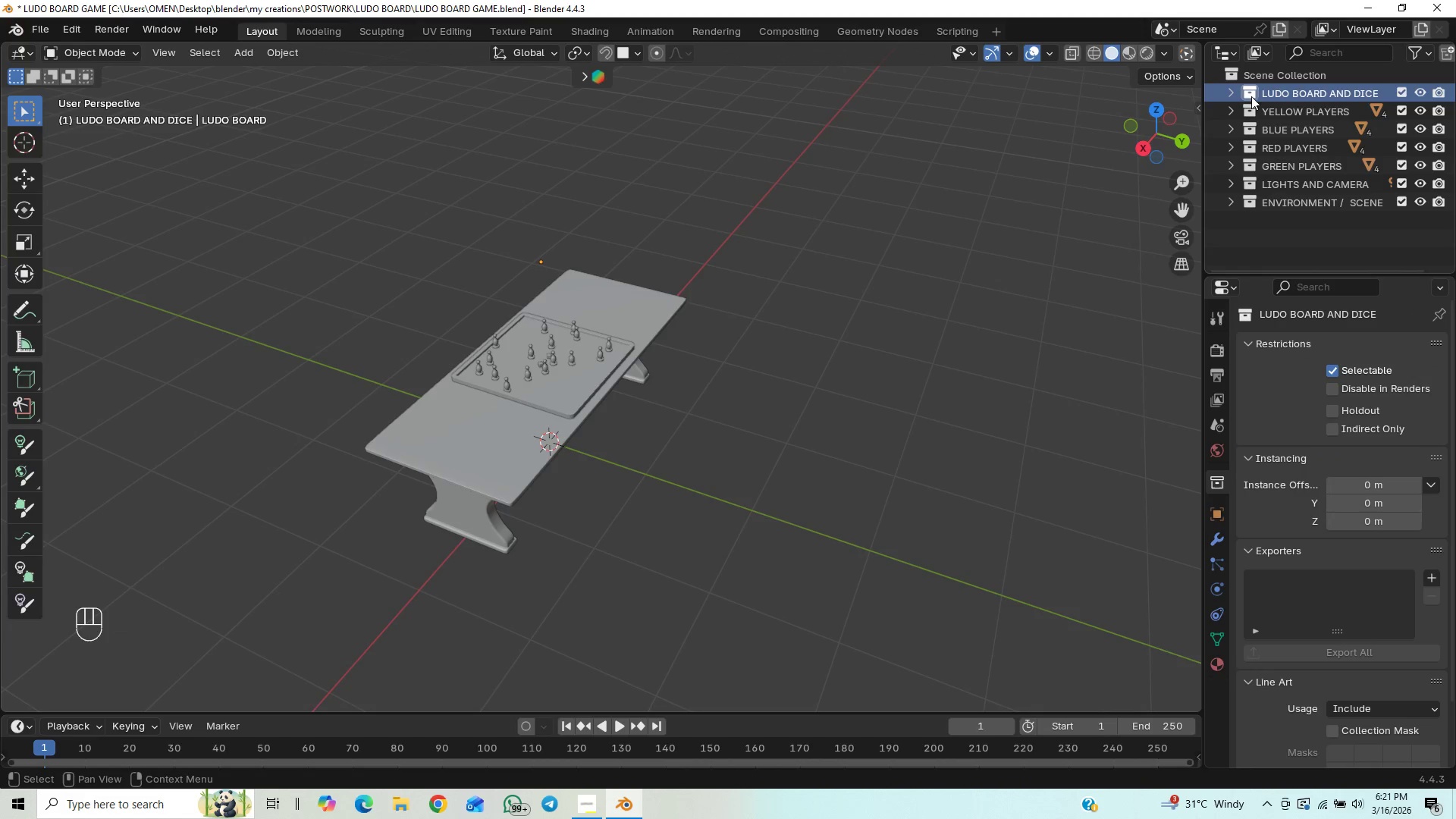 
hold_key(key=ShiftLeft, duration=1.16)
left_click([1244, 110])
 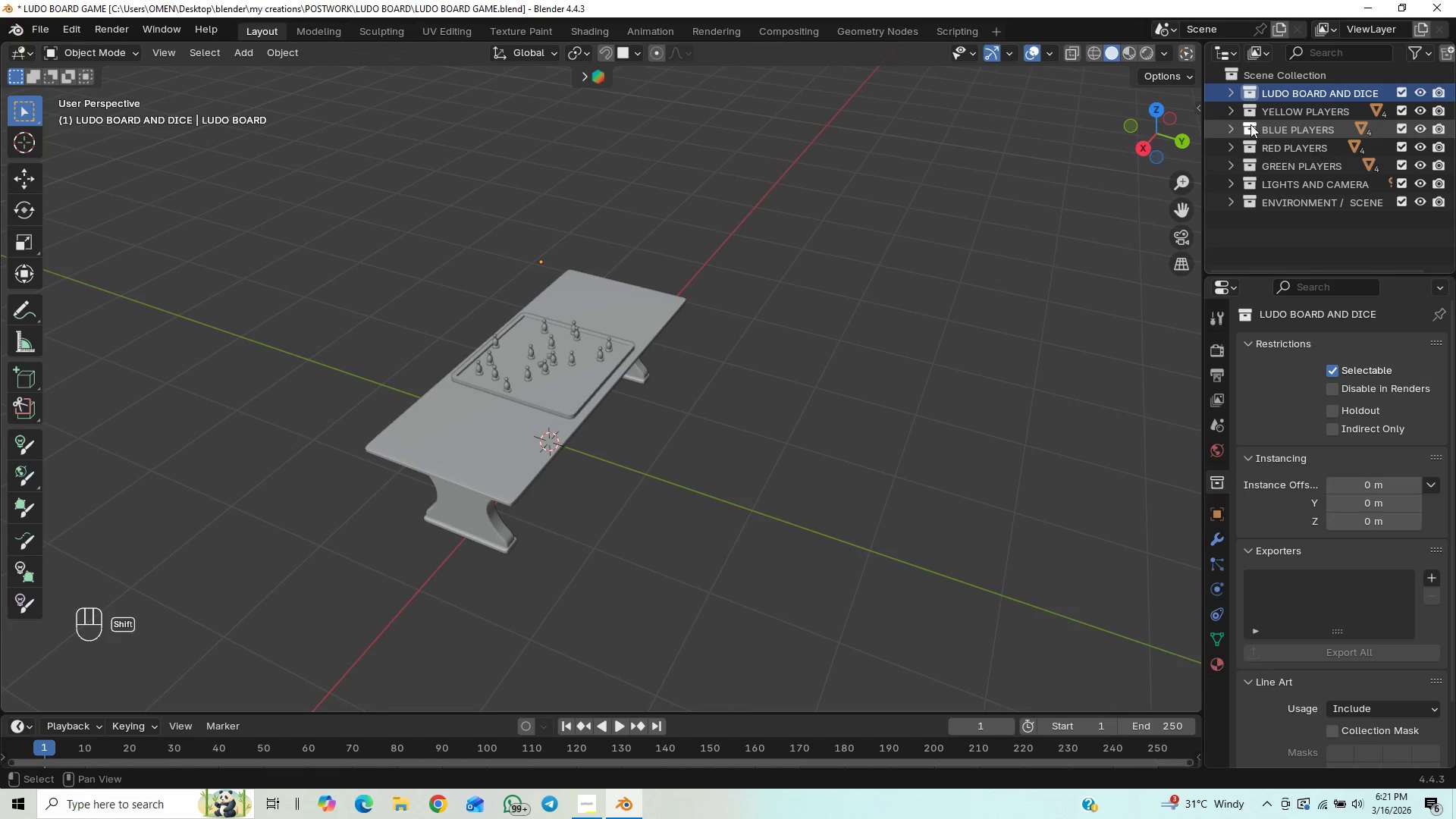 
hold_key(key=ShiftLeft, duration=1.5)
left_click([1254, 111])
 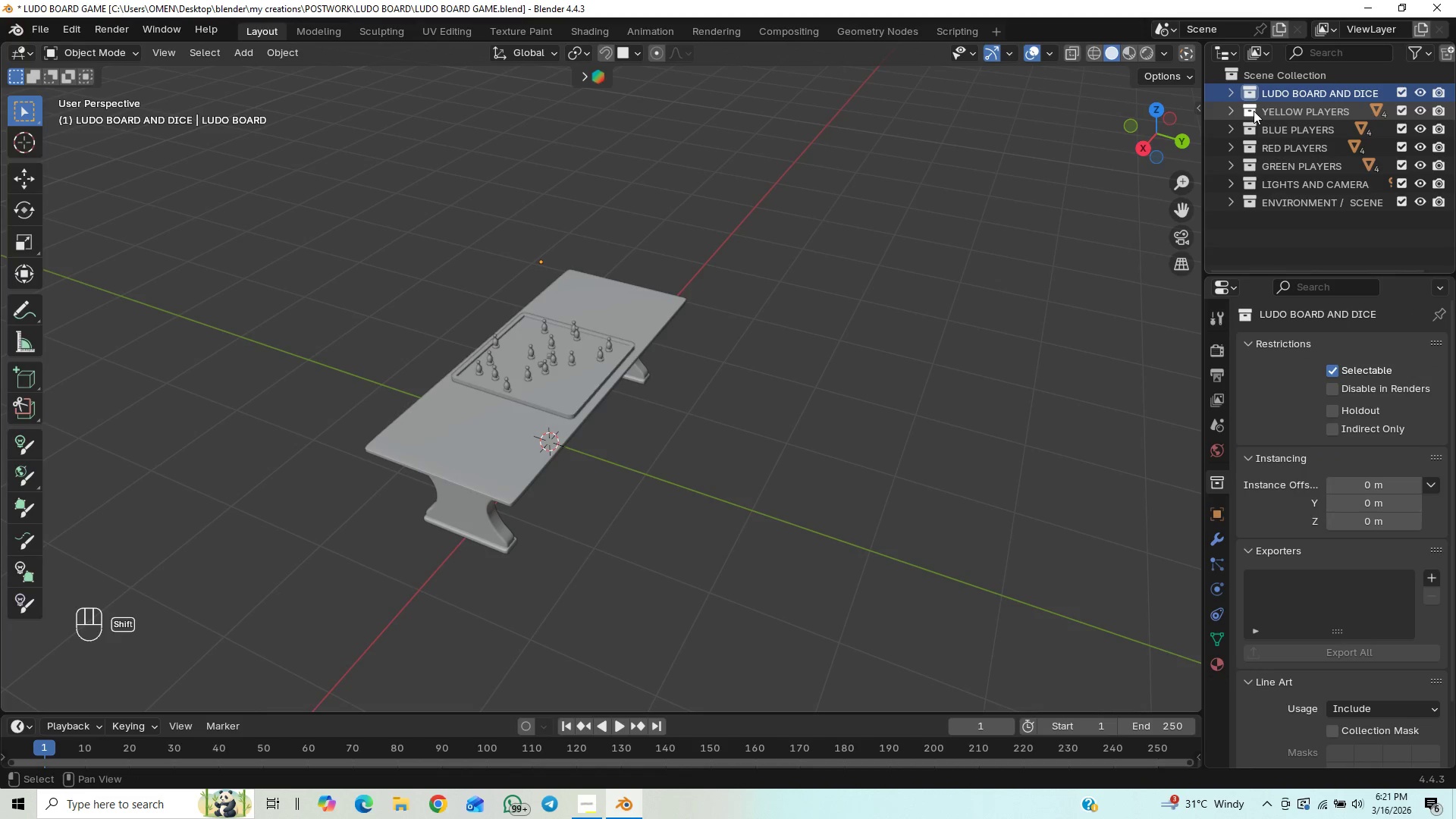 
double_click([1254, 111])
 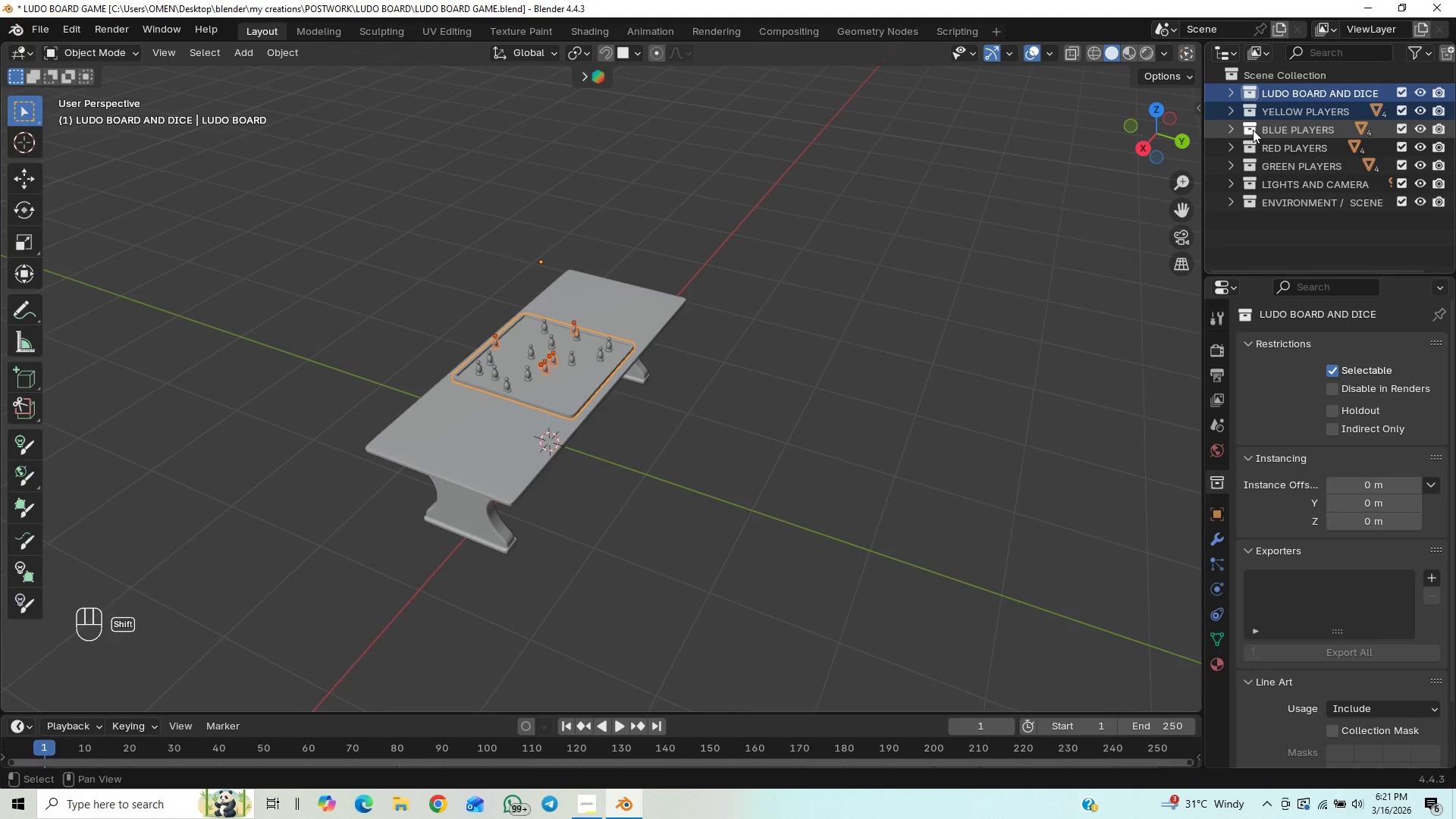 
left_click([1251, 131])
 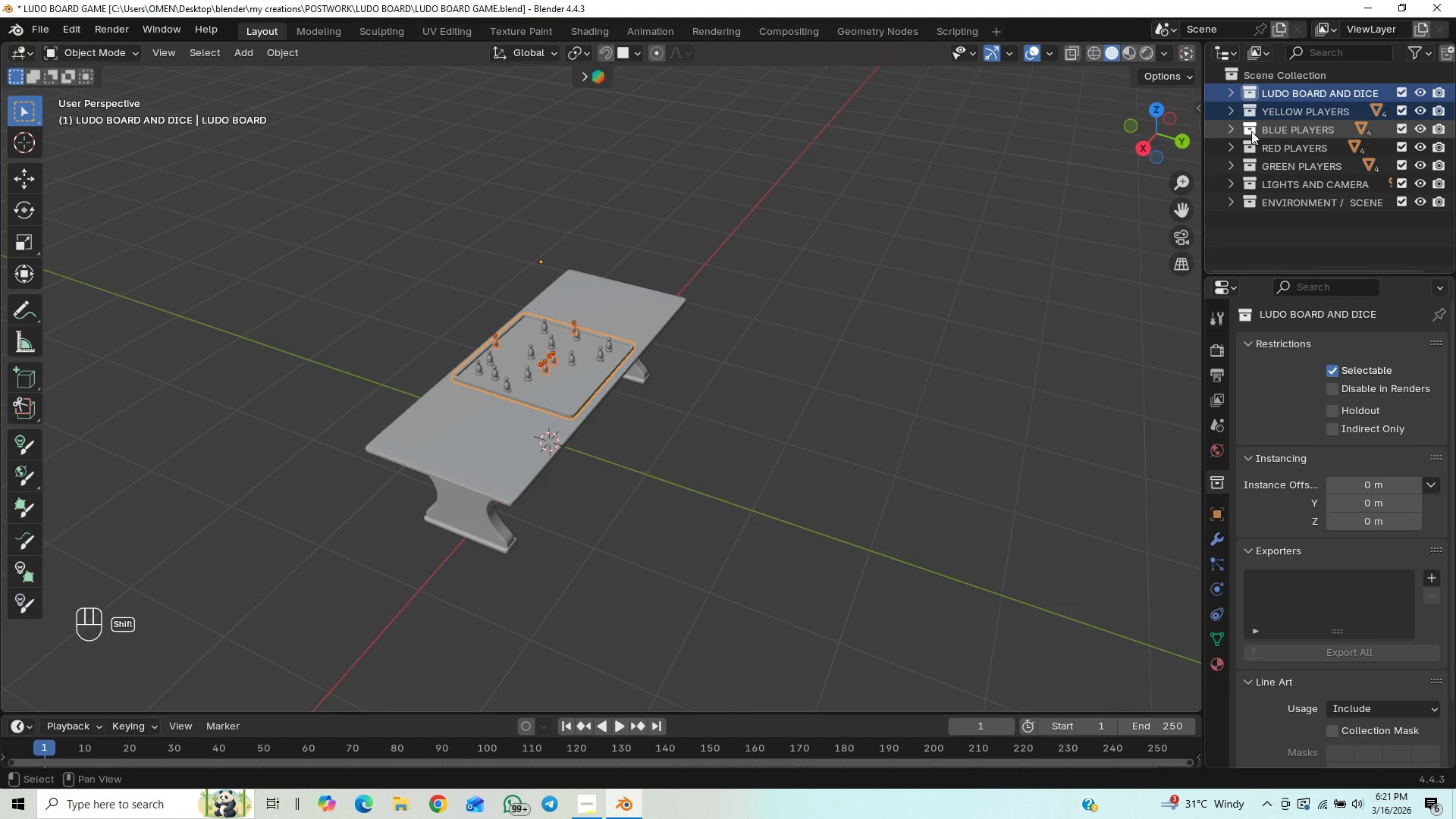 
double_click([1251, 131])
 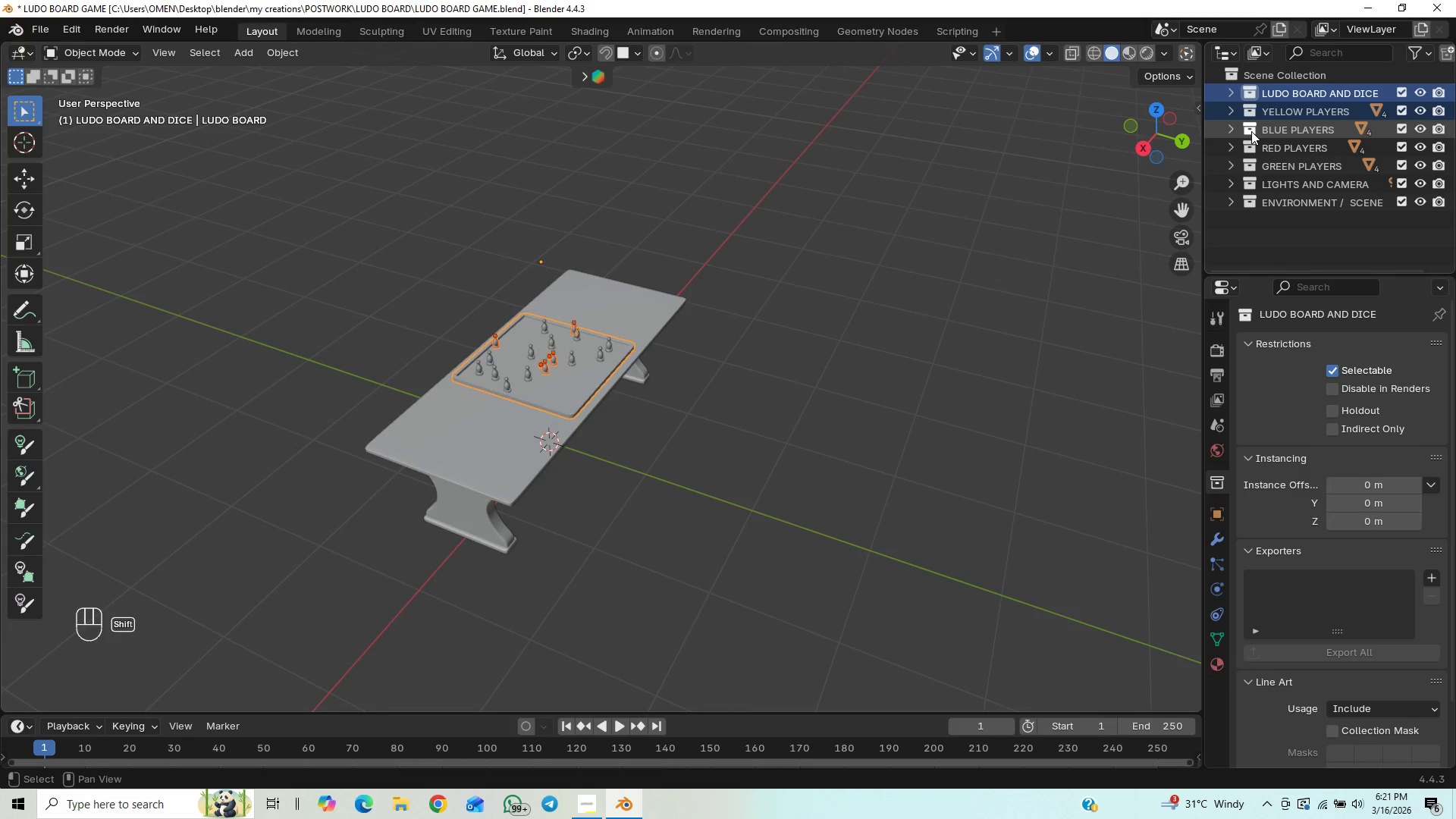 
hold_key(key=ShiftLeft, duration=1.51)
left_click([1249, 147])
 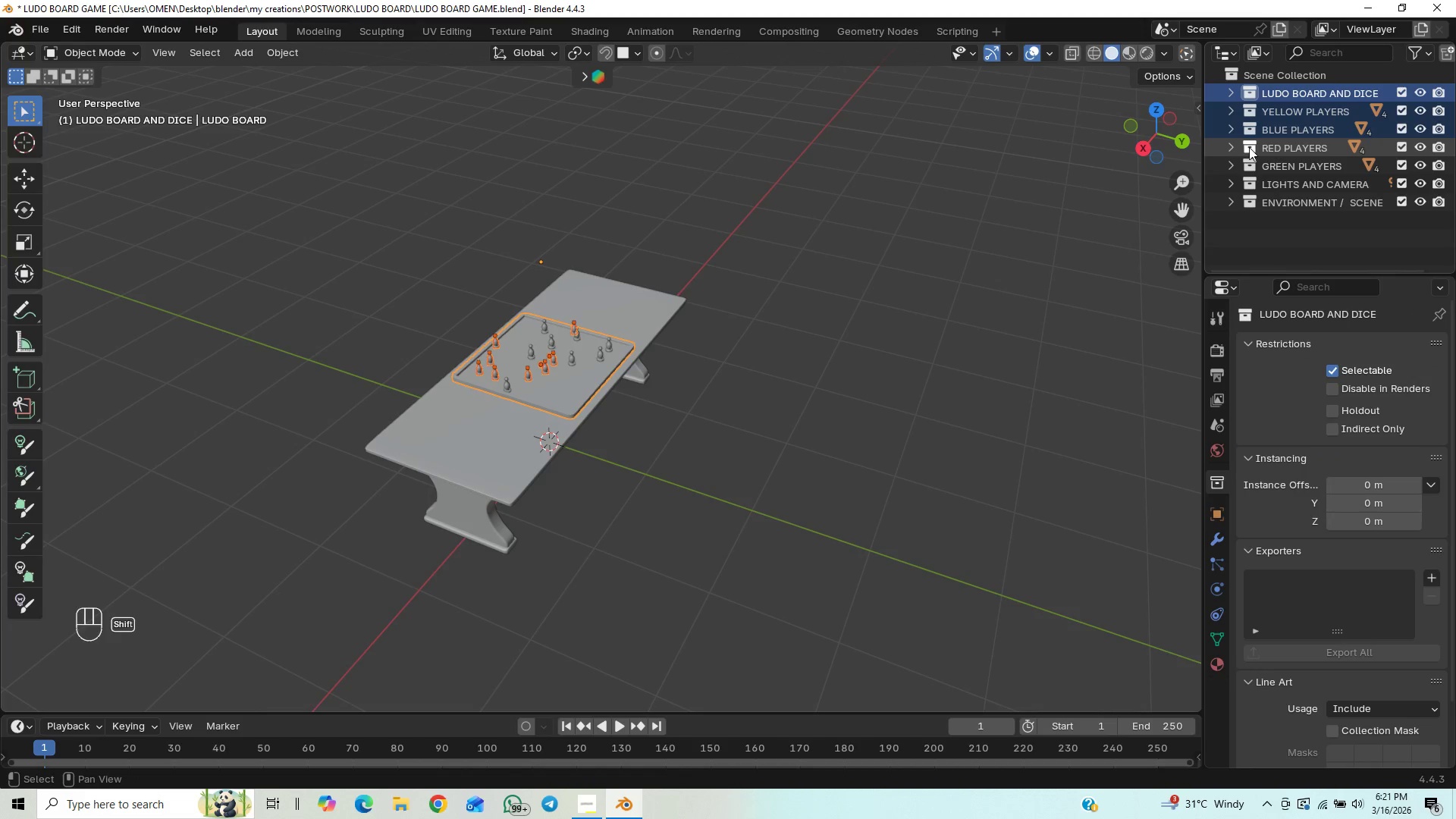 
double_click([1249, 147])
 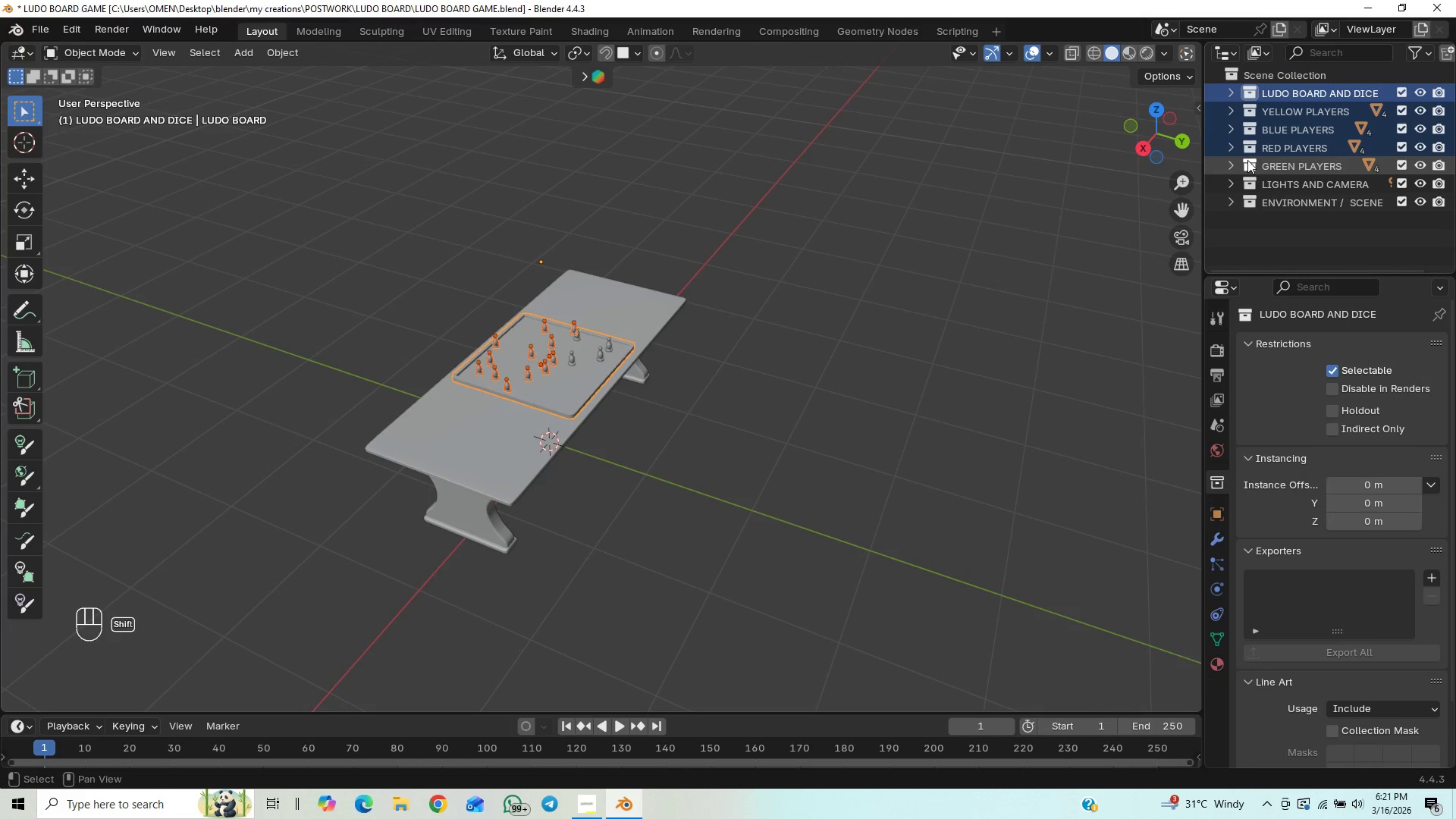 
left_click([1247, 160])
 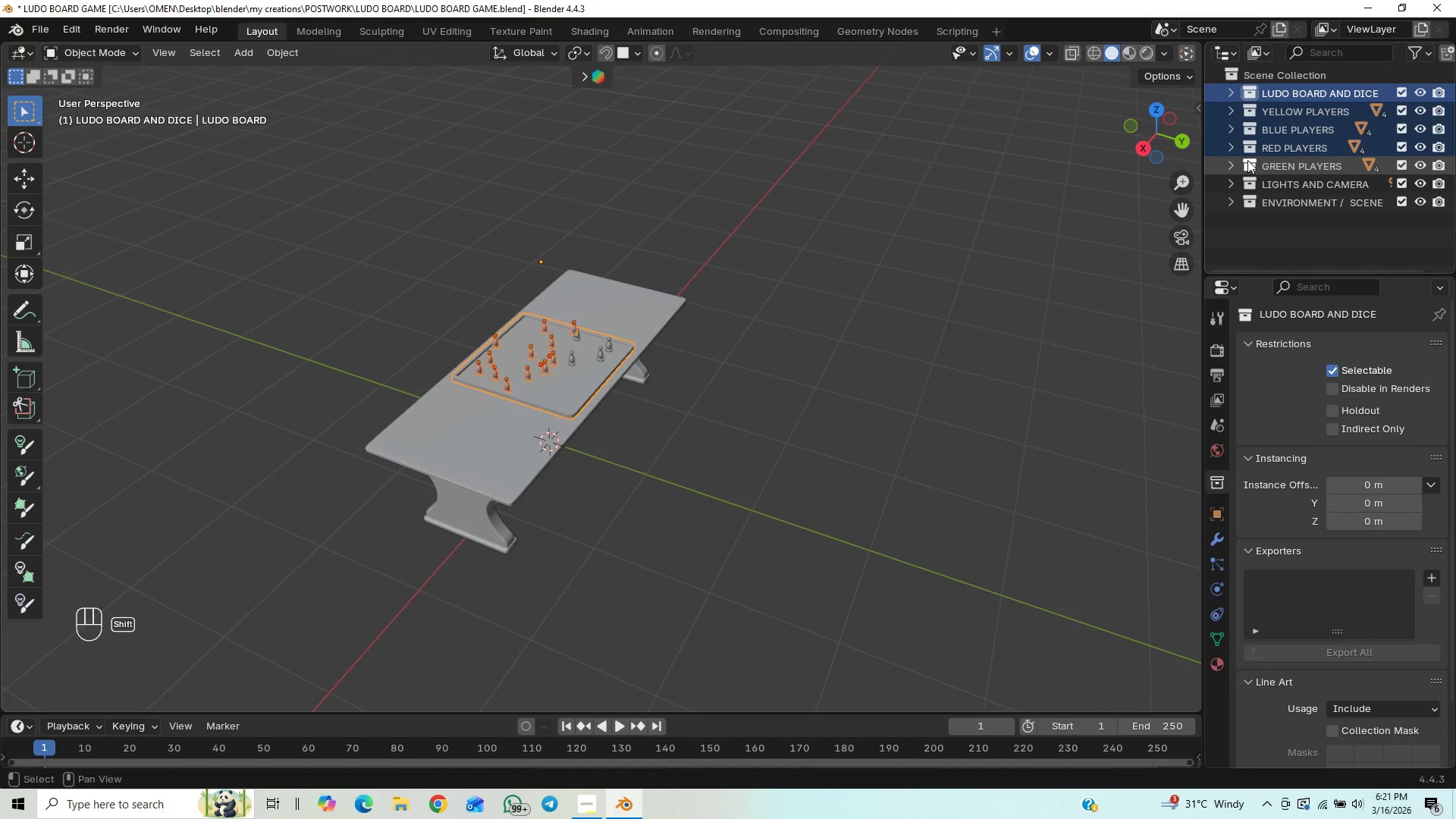 
hold_key(key=ShiftLeft, duration=1.5)
double_click([1247, 160])
 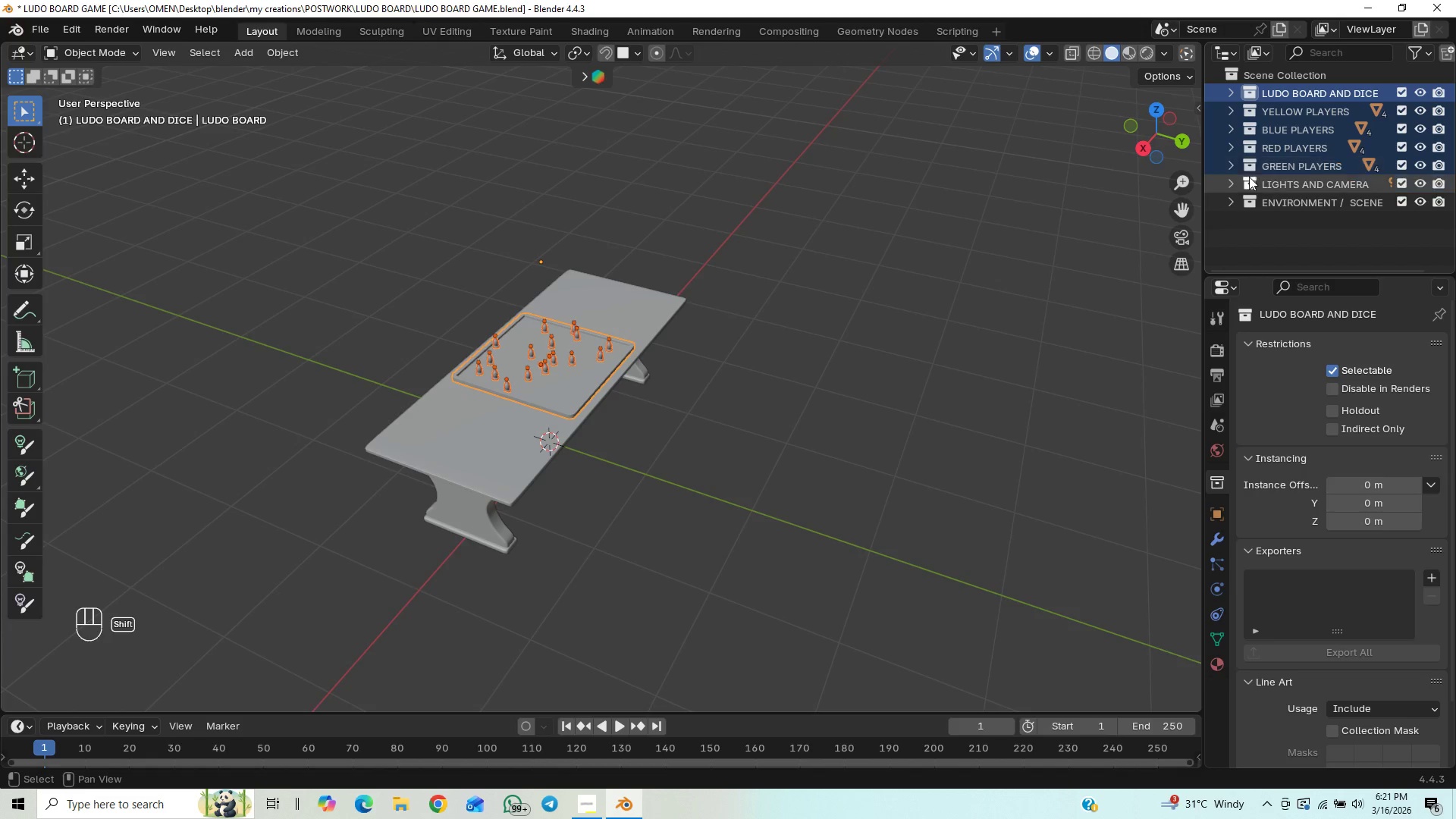 
left_click([1249, 178])
 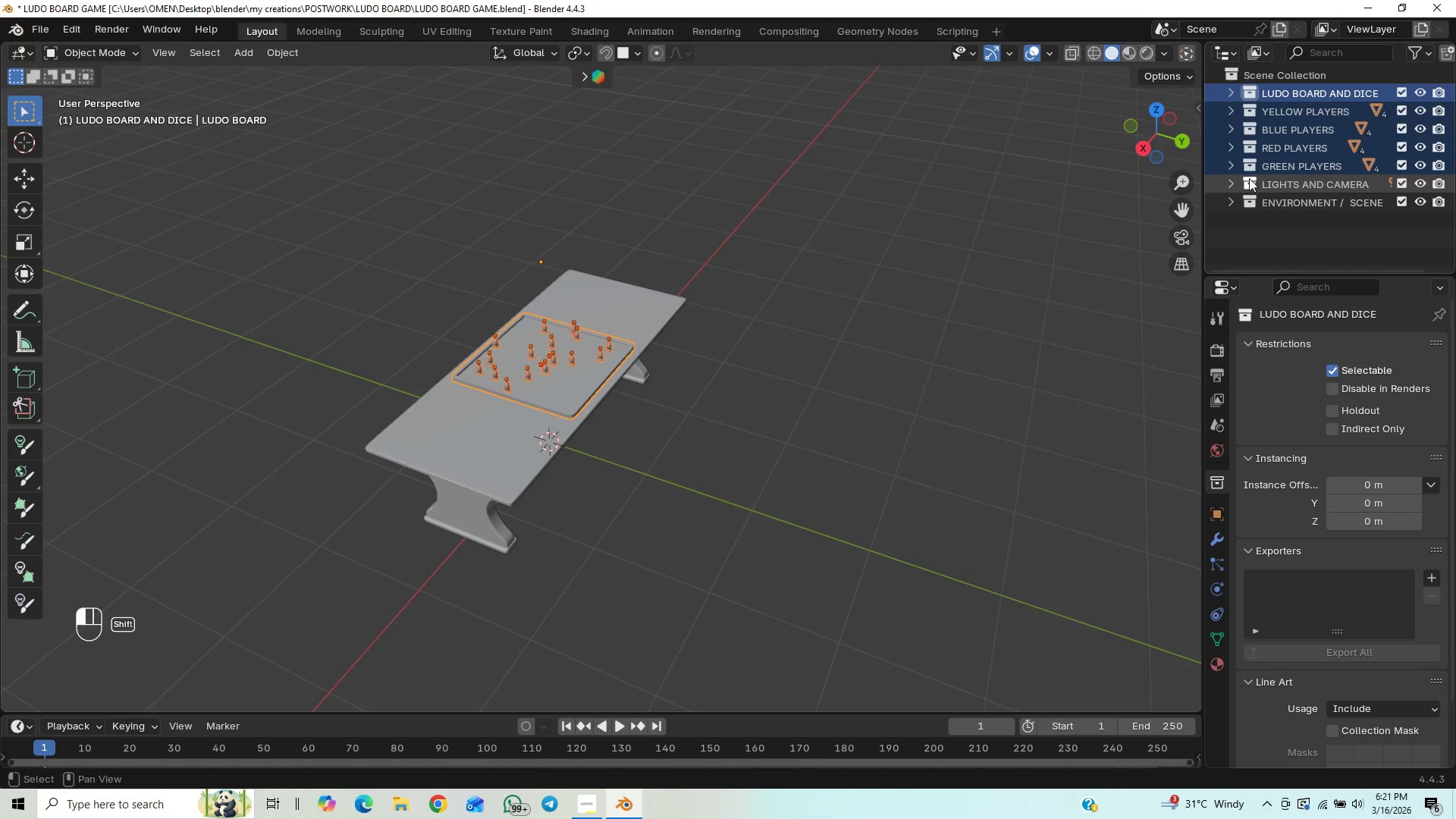 
double_click([1249, 178])
 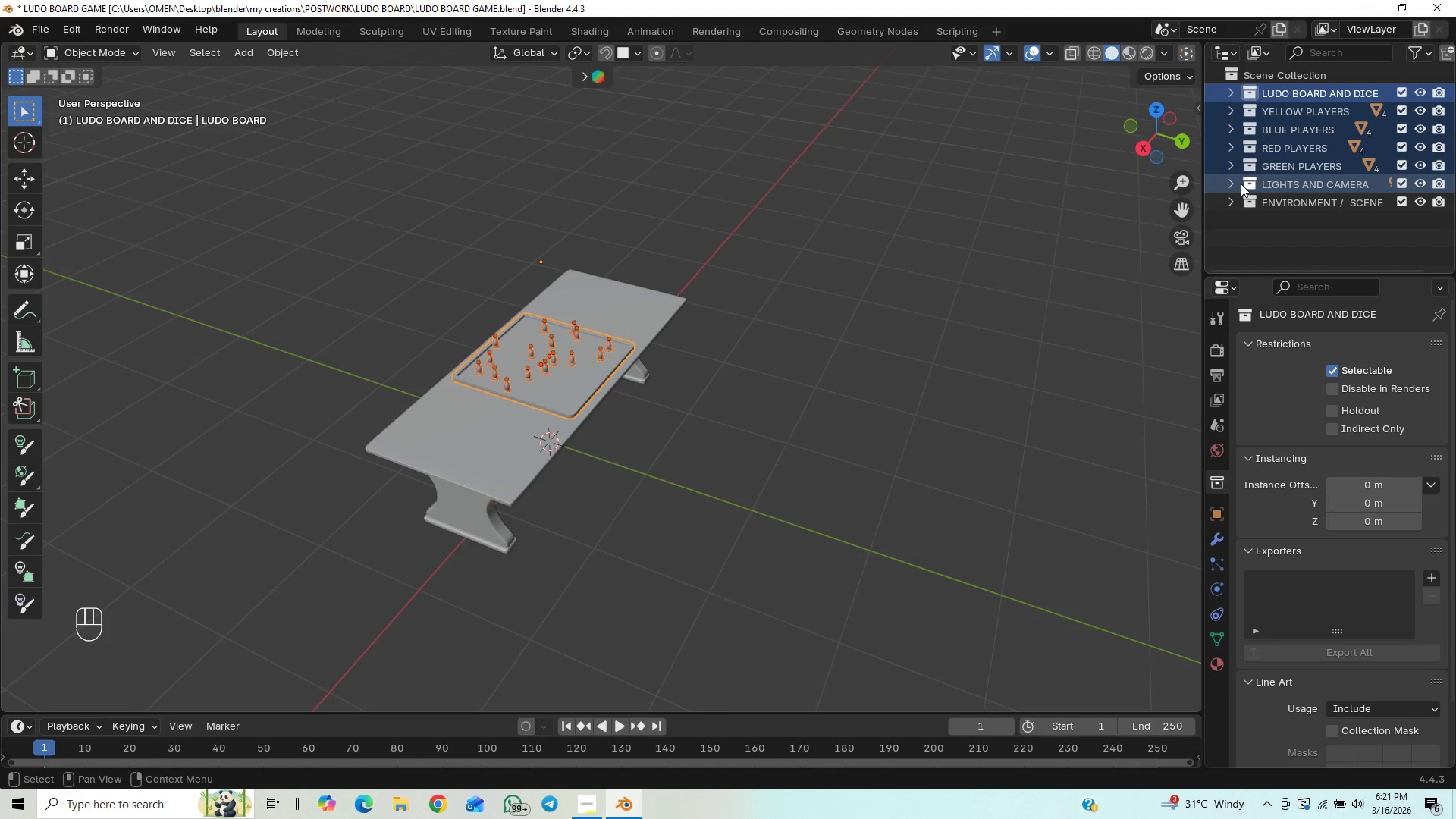 
hold_key(key=ShiftLeft, duration=0.52)
 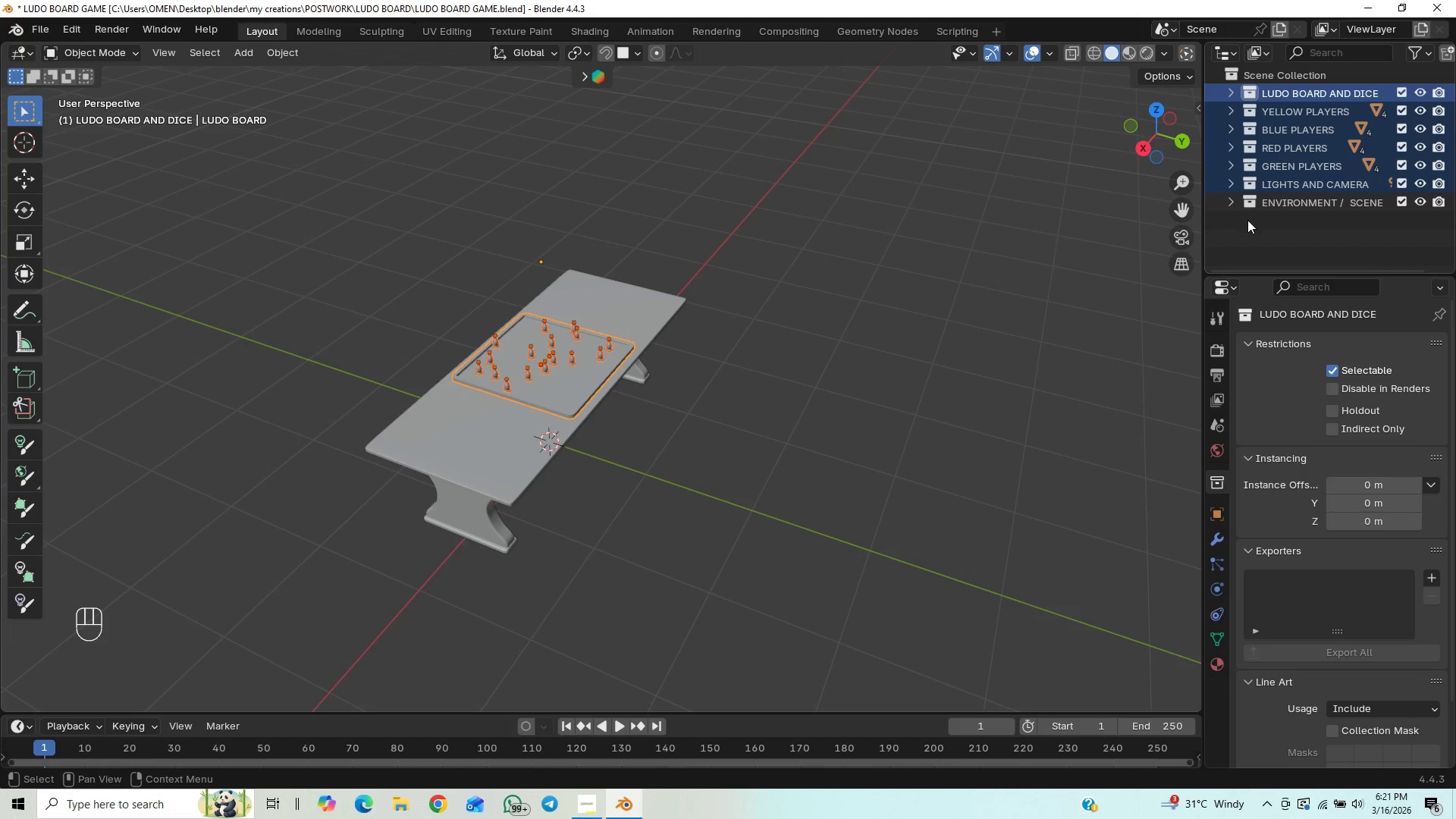 
key(Control+Z)
 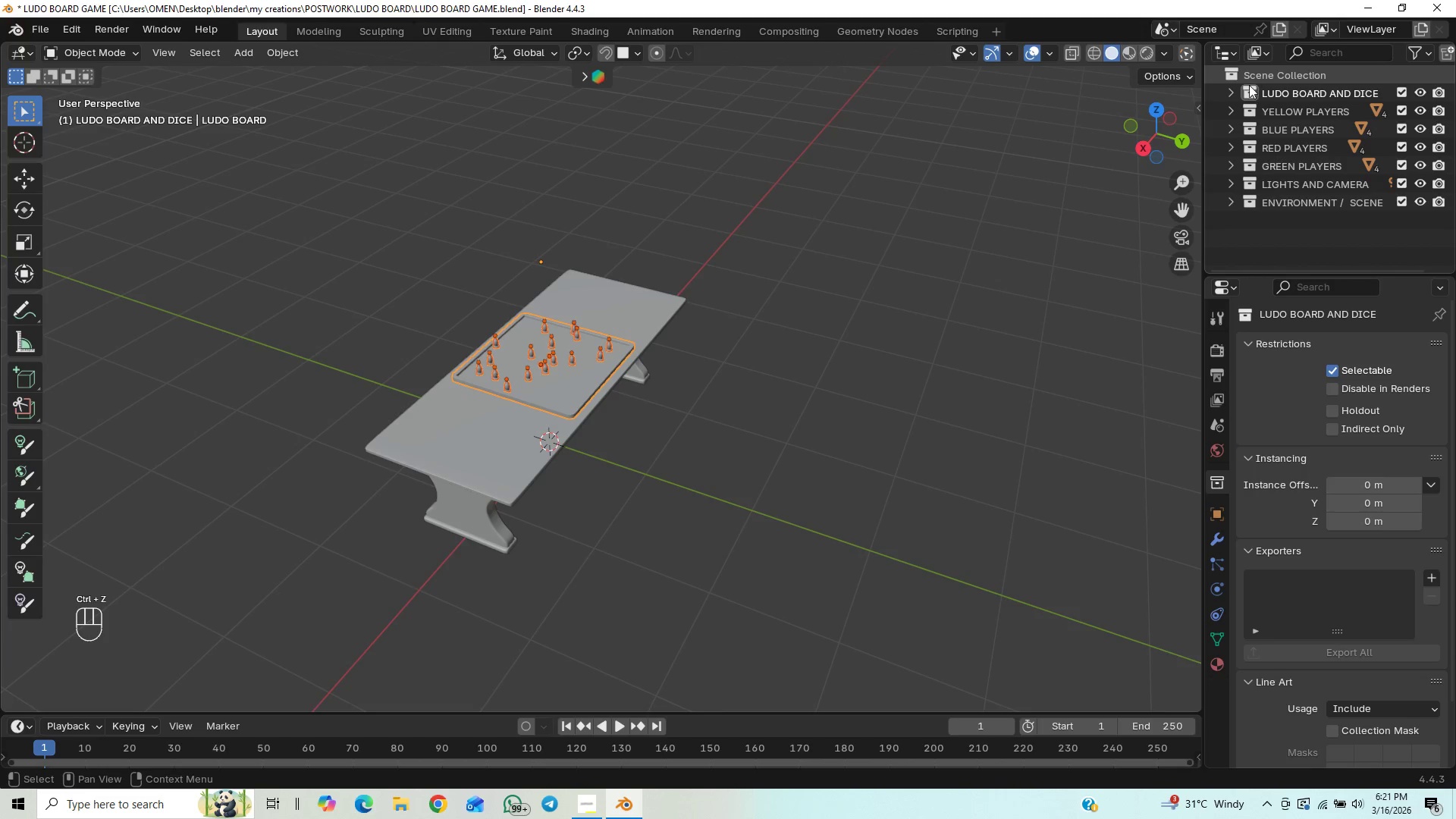 
double_click([1249, 86])
 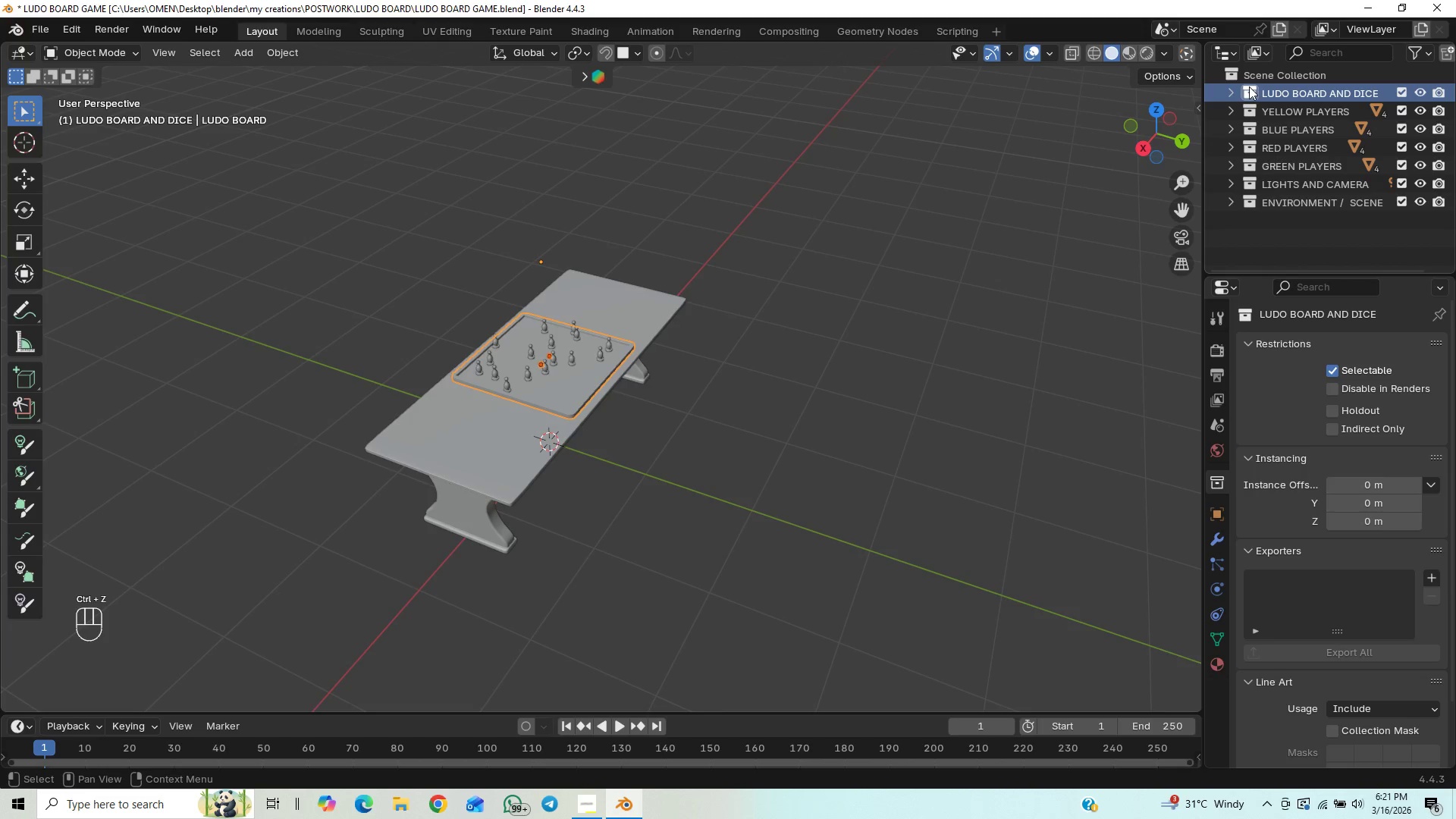 
hold_key(key=ShiftLeft, duration=1.5)
left_click([1244, 109])
 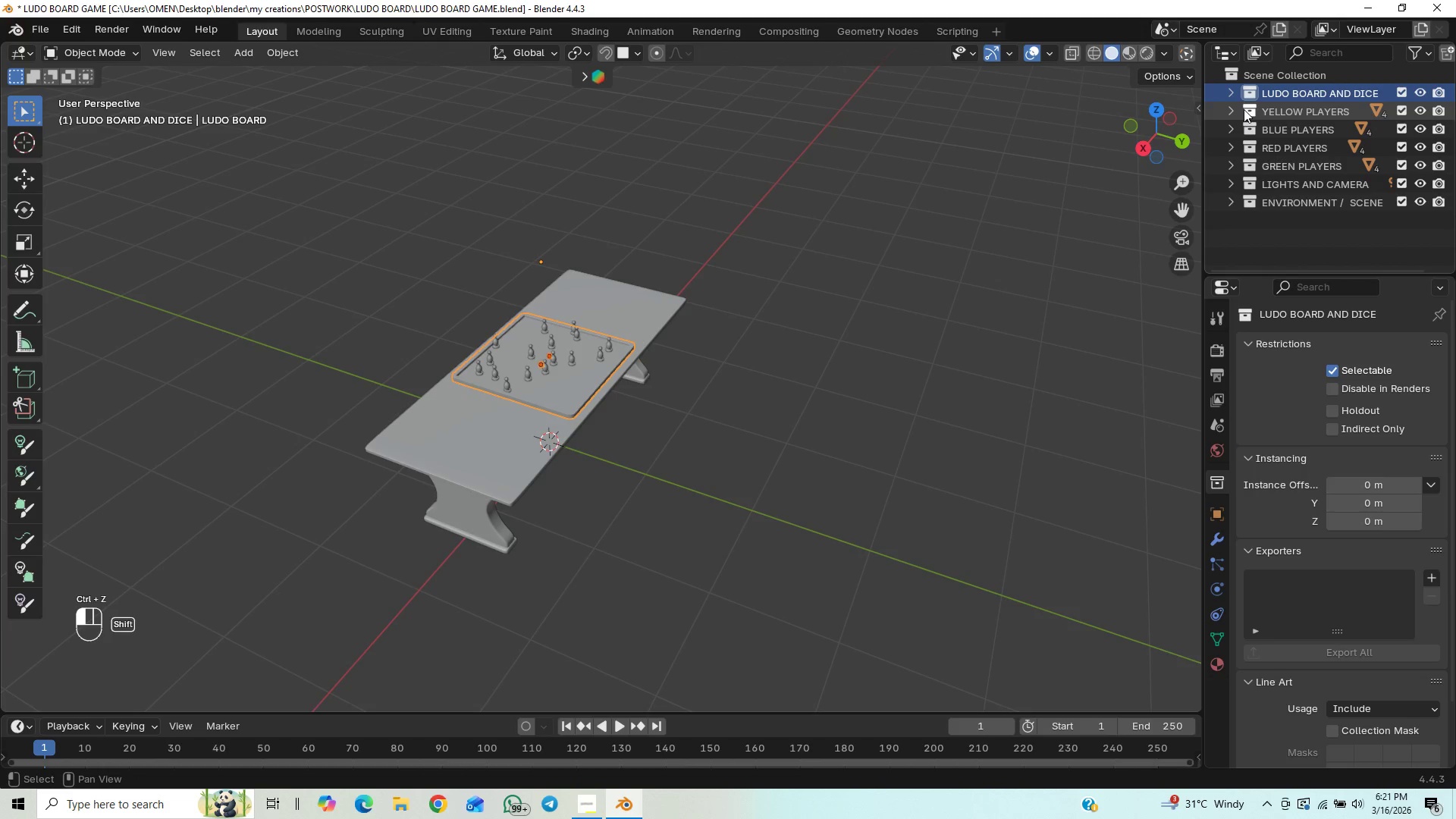 
double_click([1244, 109])
 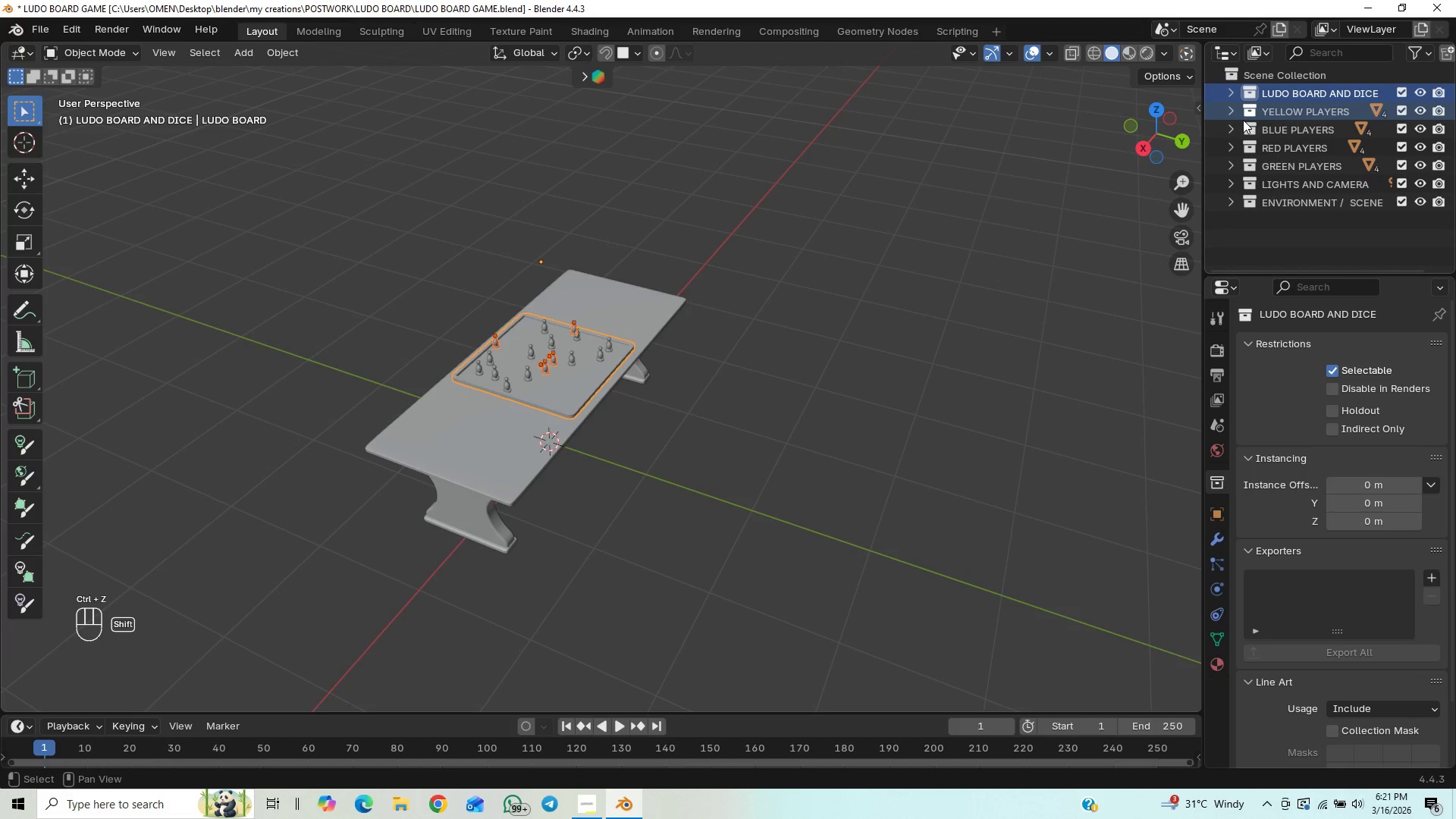 
hold_key(key=ShiftLeft, duration=1.52)
left_click([1247, 128])
 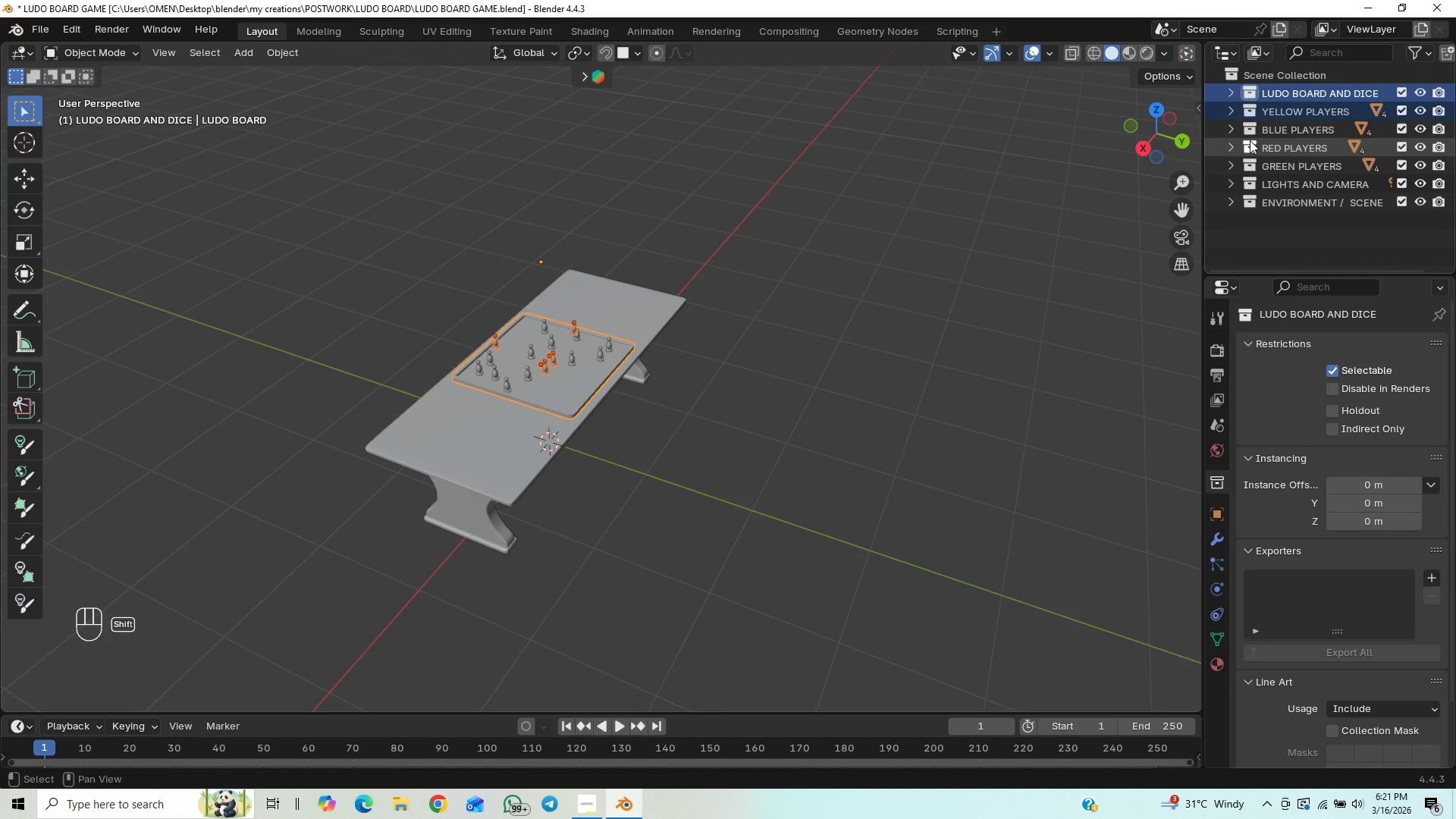 
left_click([1246, 132])
 